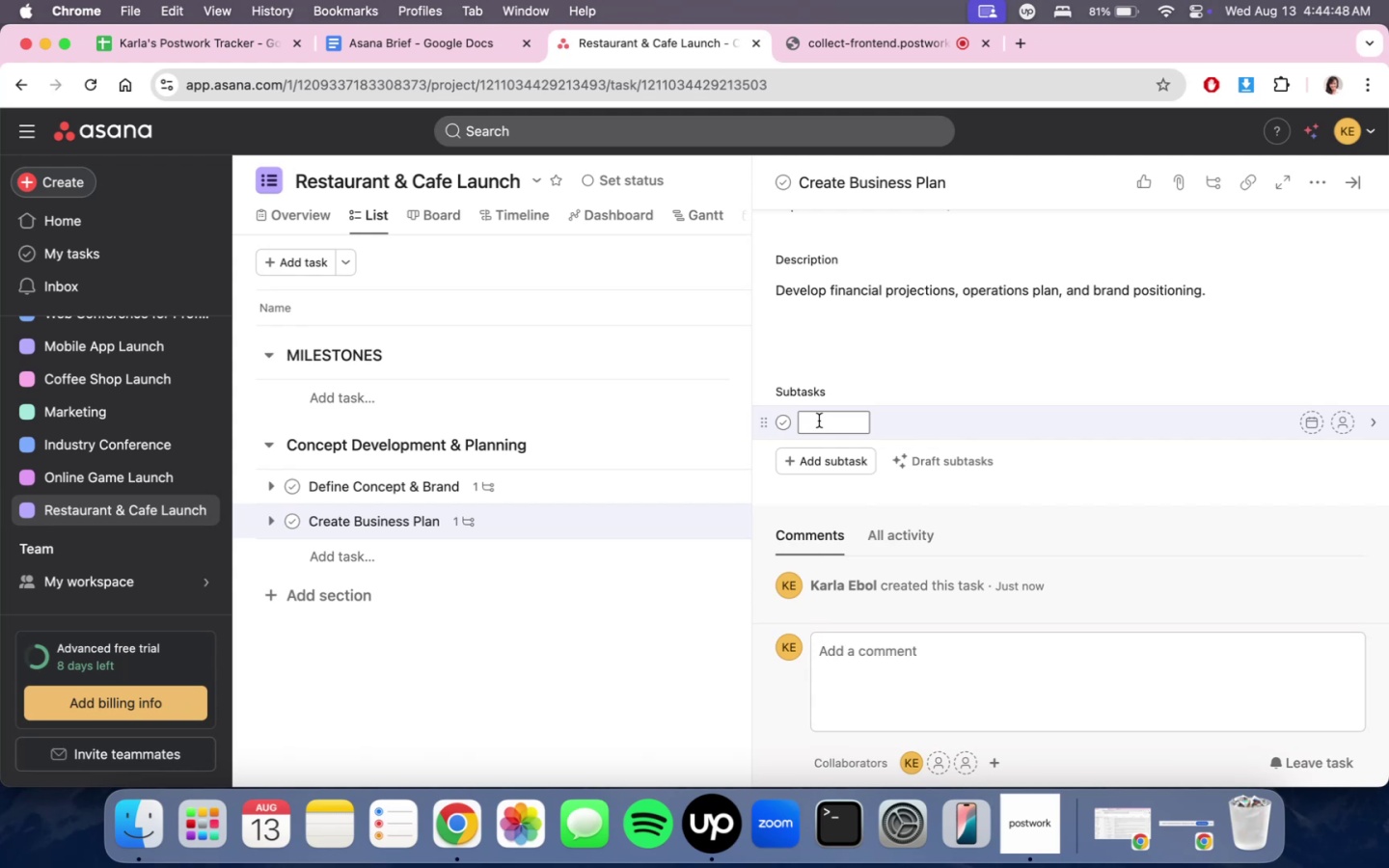 
type(Draft business plan)
 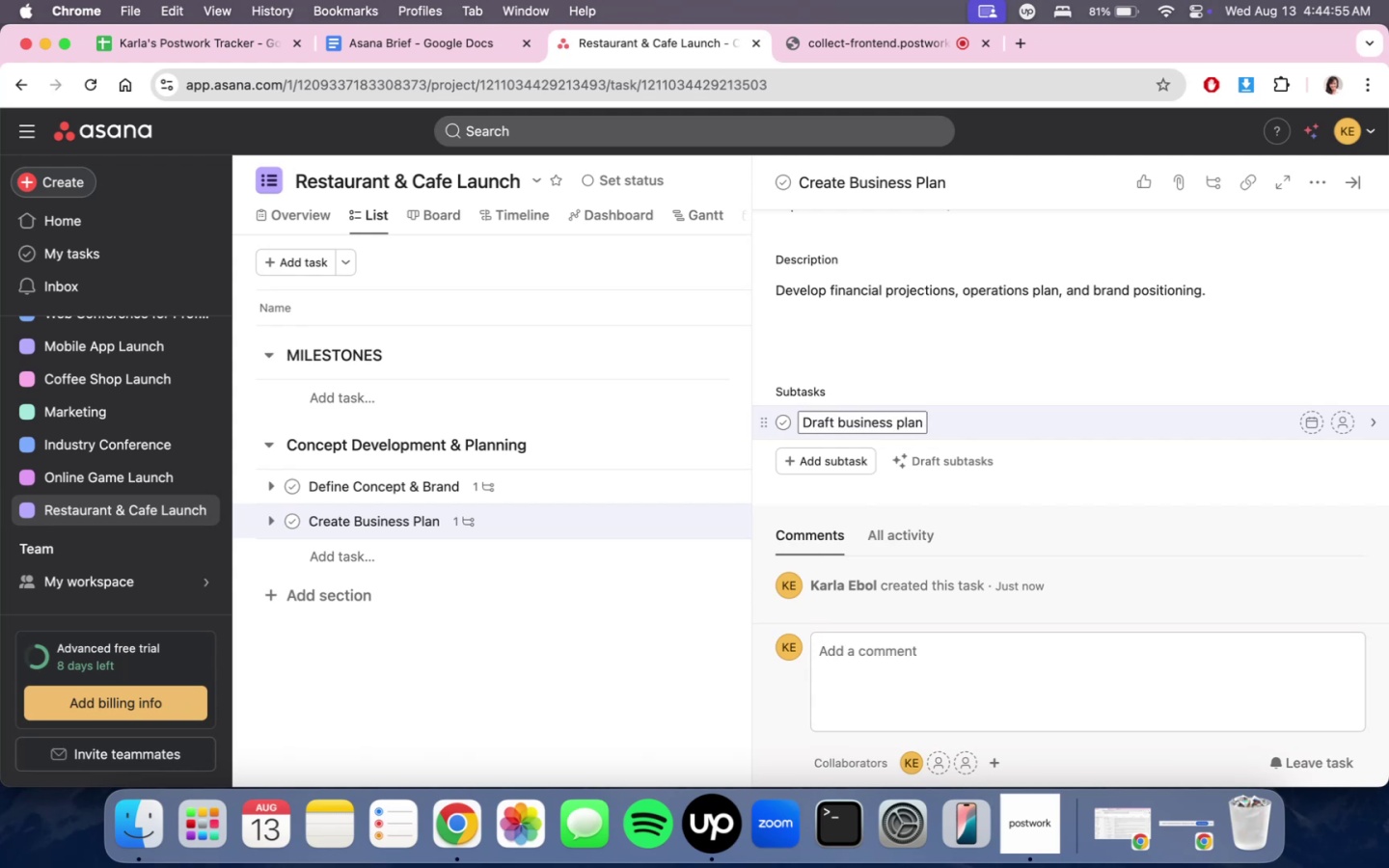 
key(Enter)
 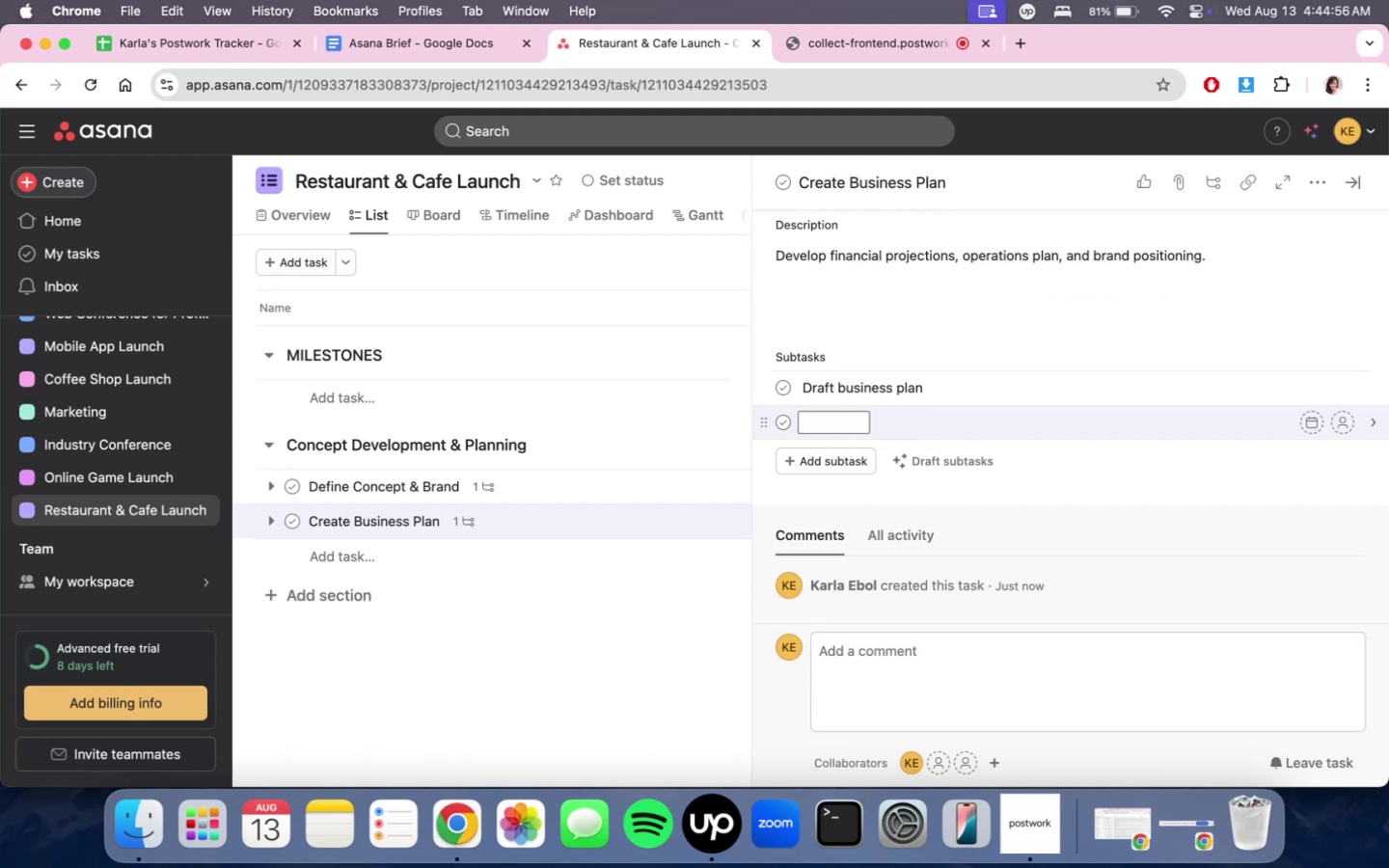 
type(Review with advisors/partners)
 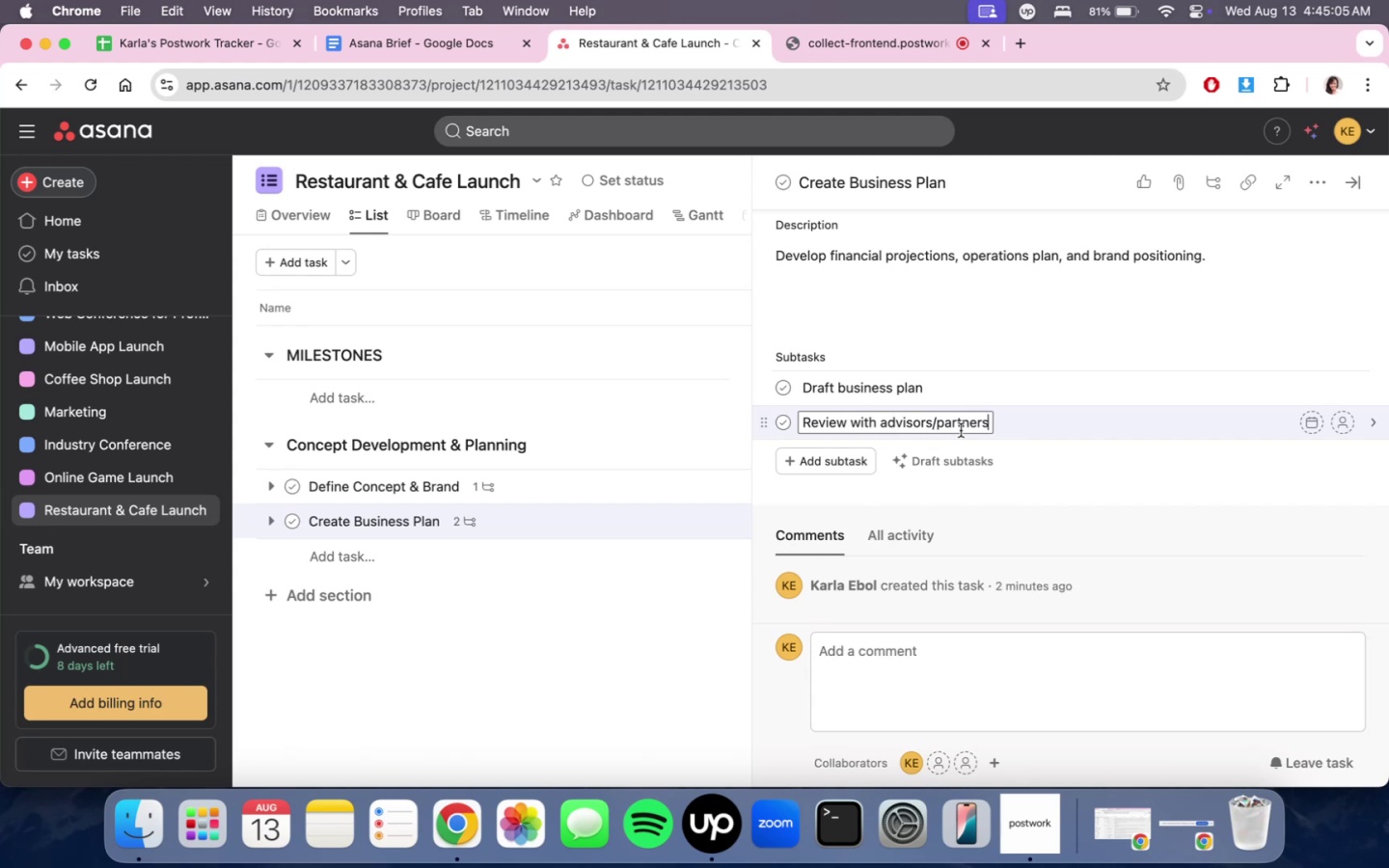 
left_click([1243, 292])
 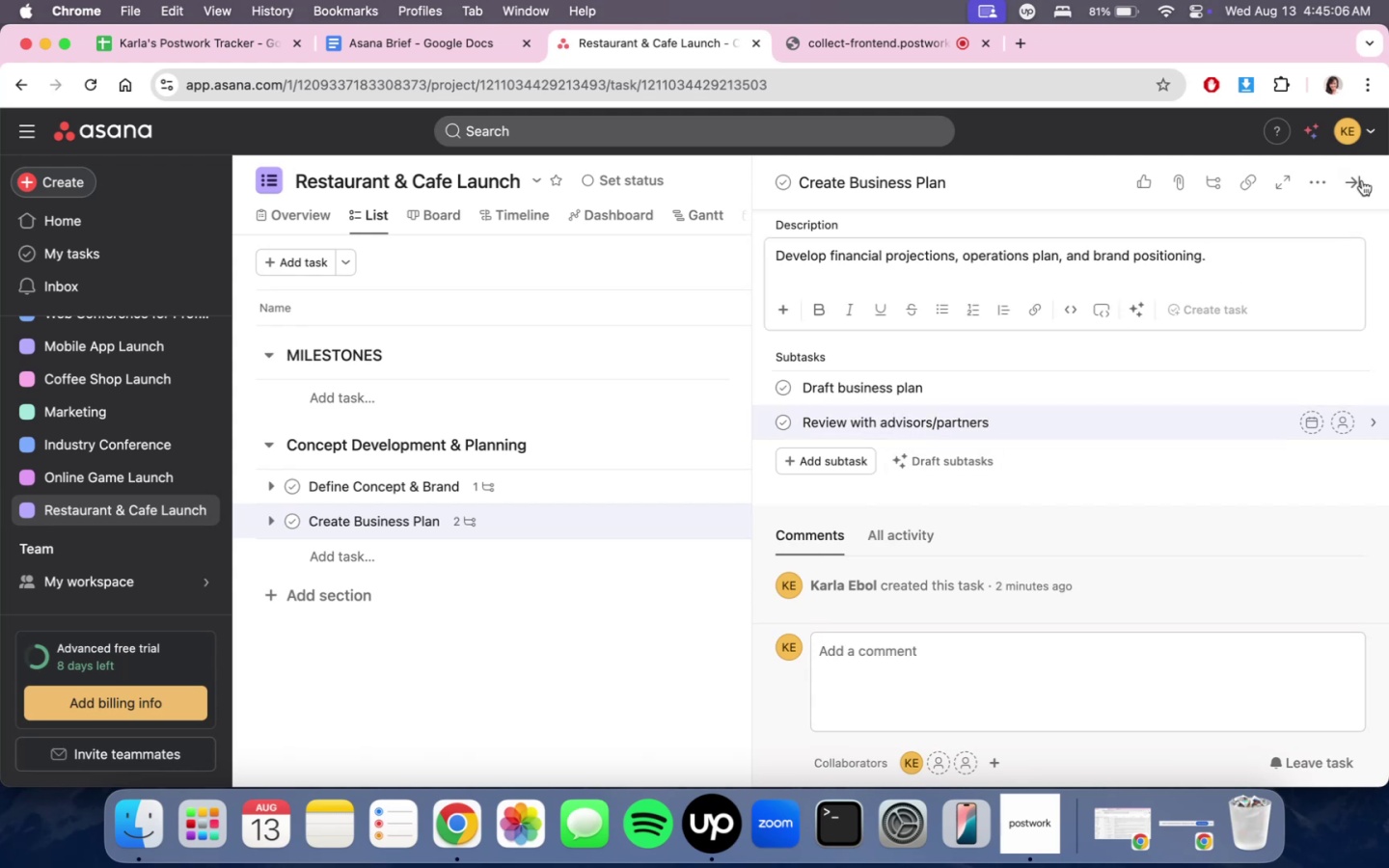 
left_click([1360, 175])
 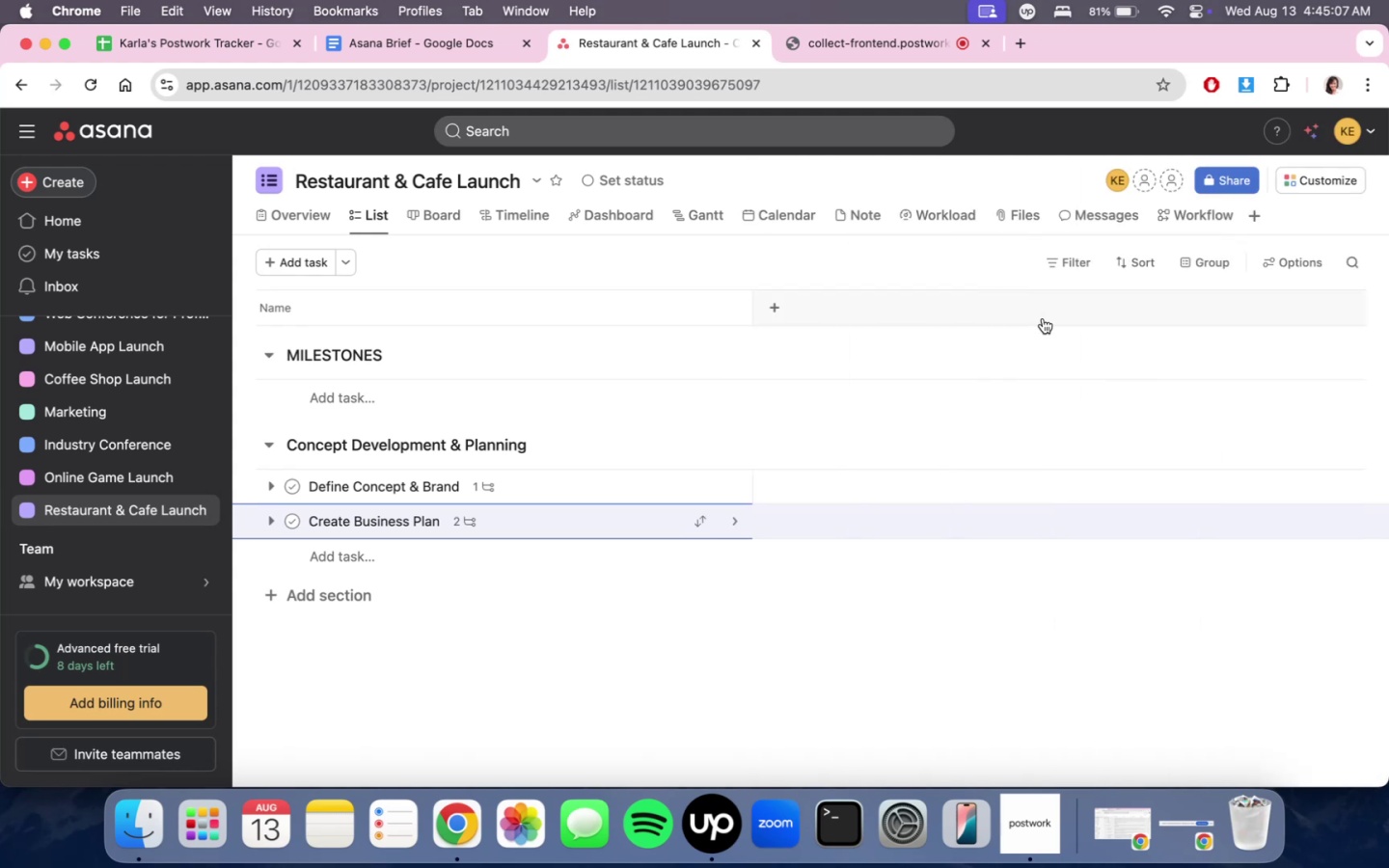 
scroll: coordinate [750, 589], scroll_direction: down, amount: 5.0
 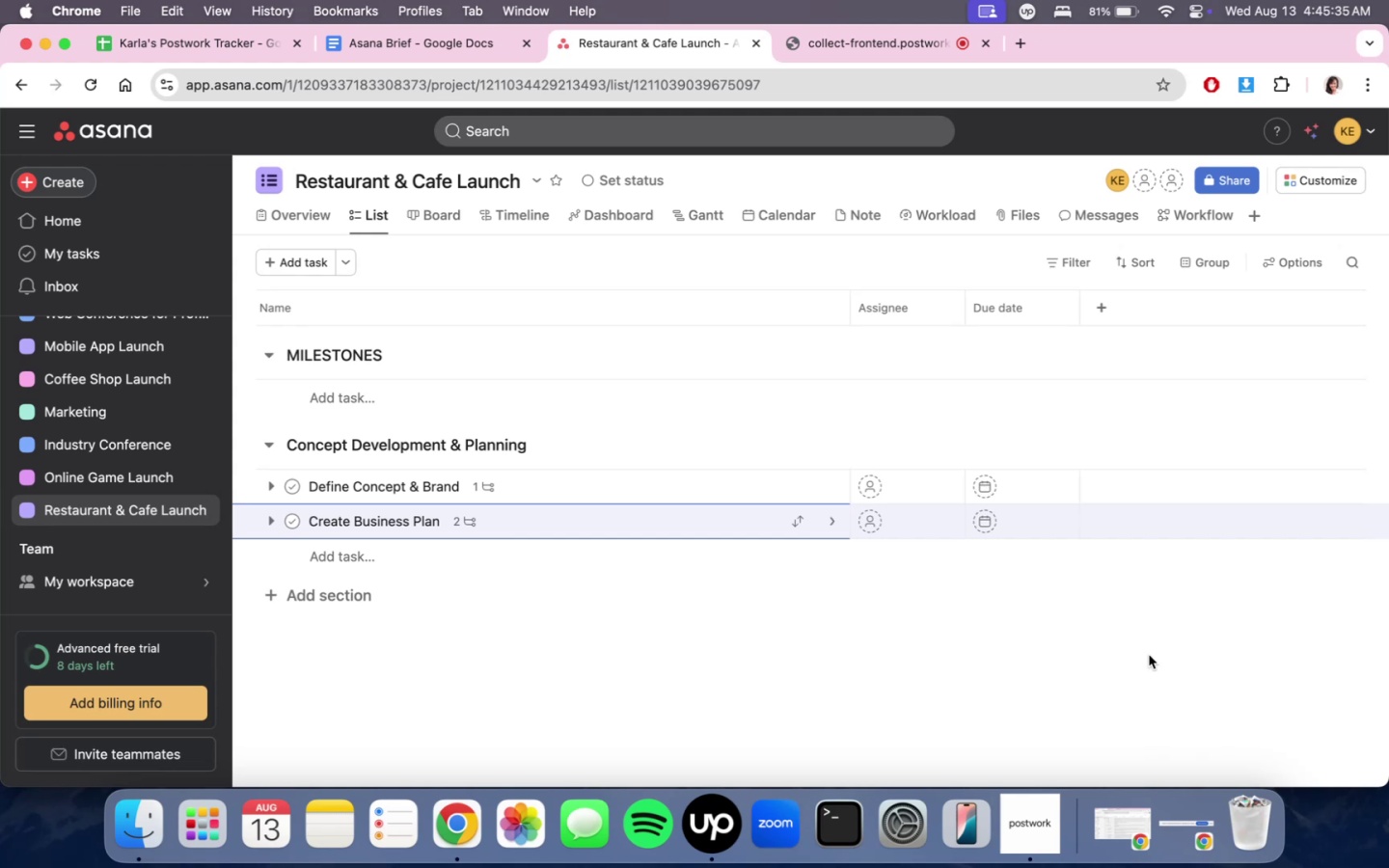 
wait(31.86)
 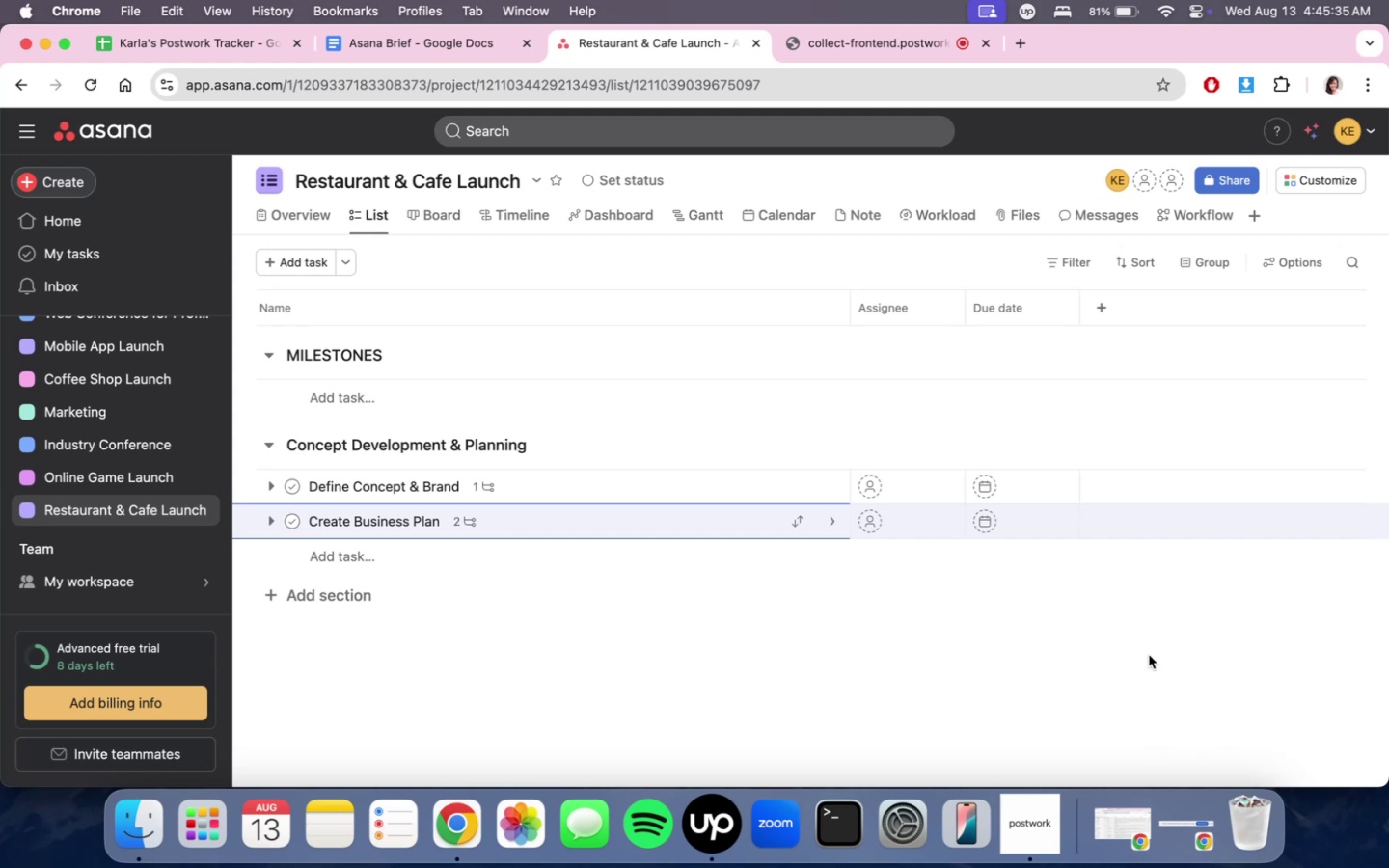 
left_click([576, 516])
 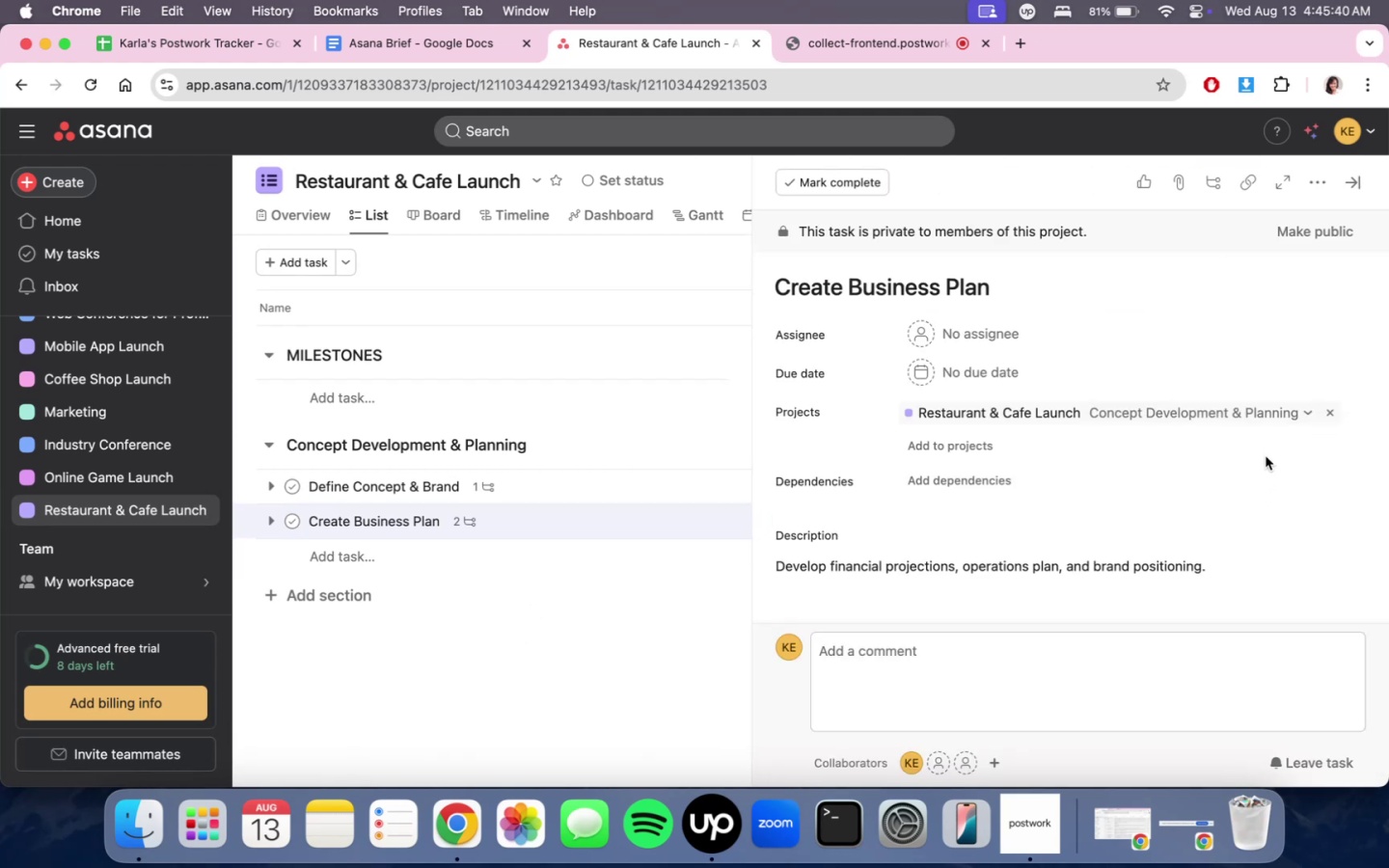 
scroll: coordinate [1365, 174], scroll_direction: up, amount: 31.0
 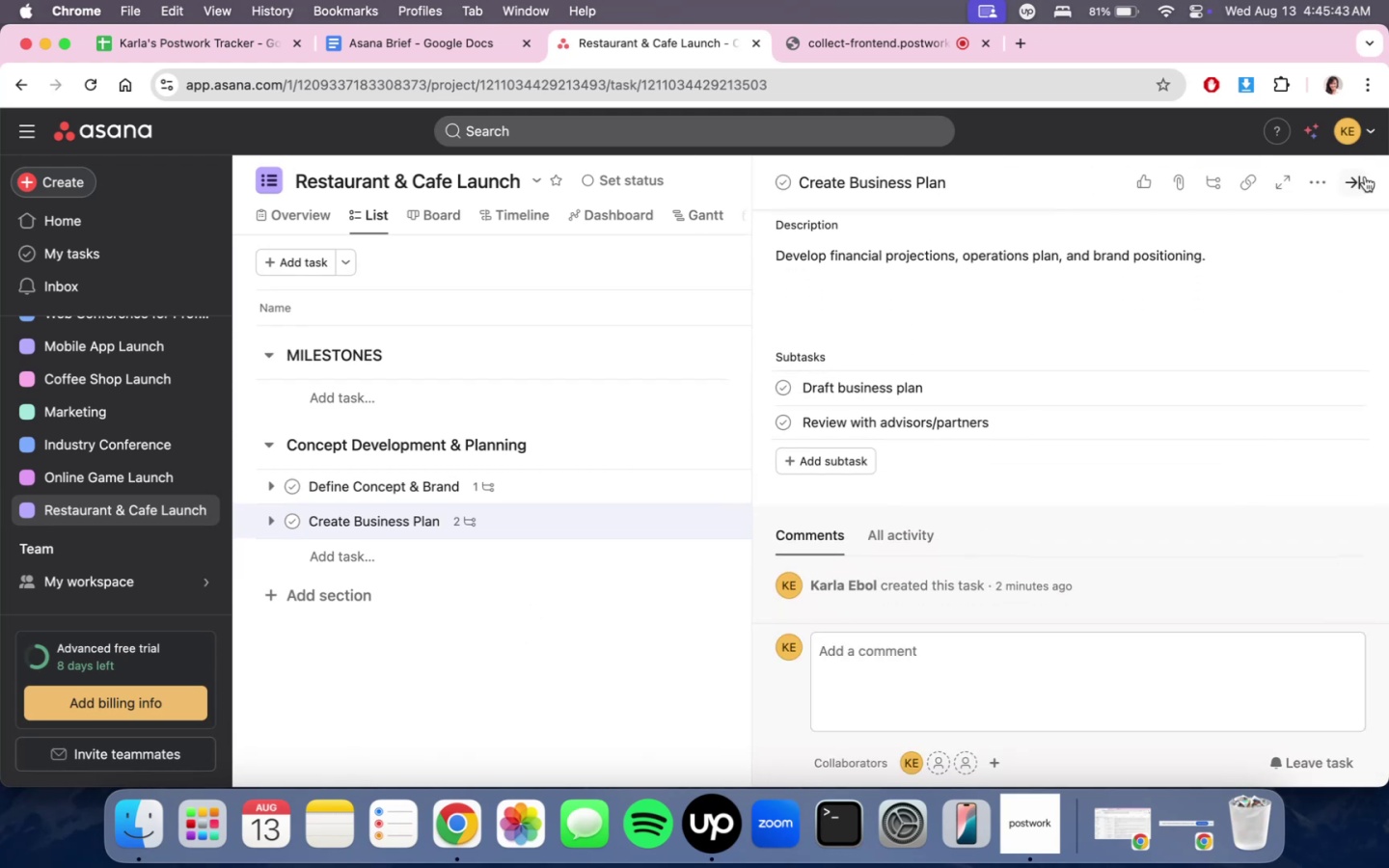 
left_click([1365, 176])
 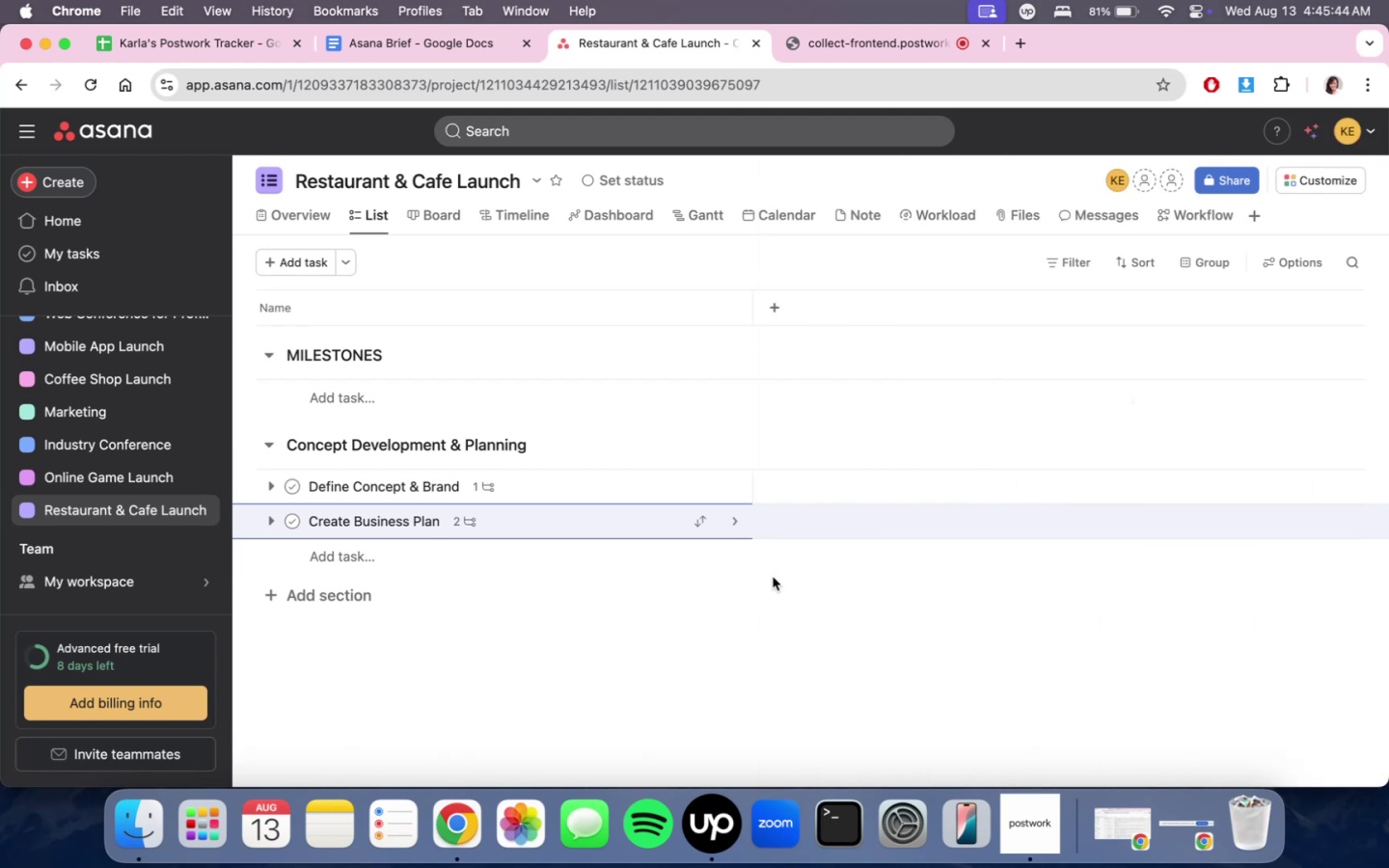 
scroll: coordinate [422, 609], scroll_direction: down, amount: 15.0
 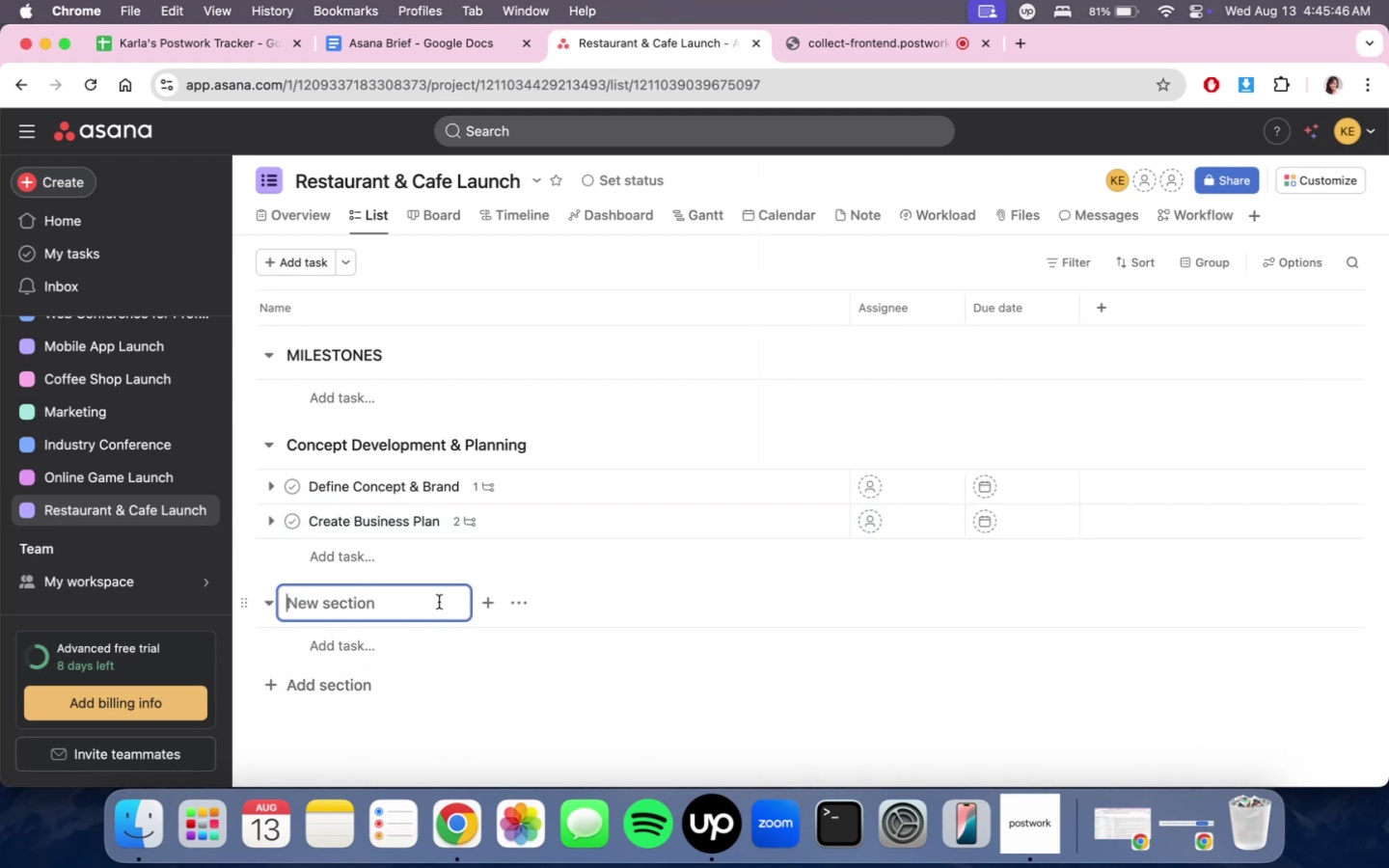 
left_click([439, 602])
 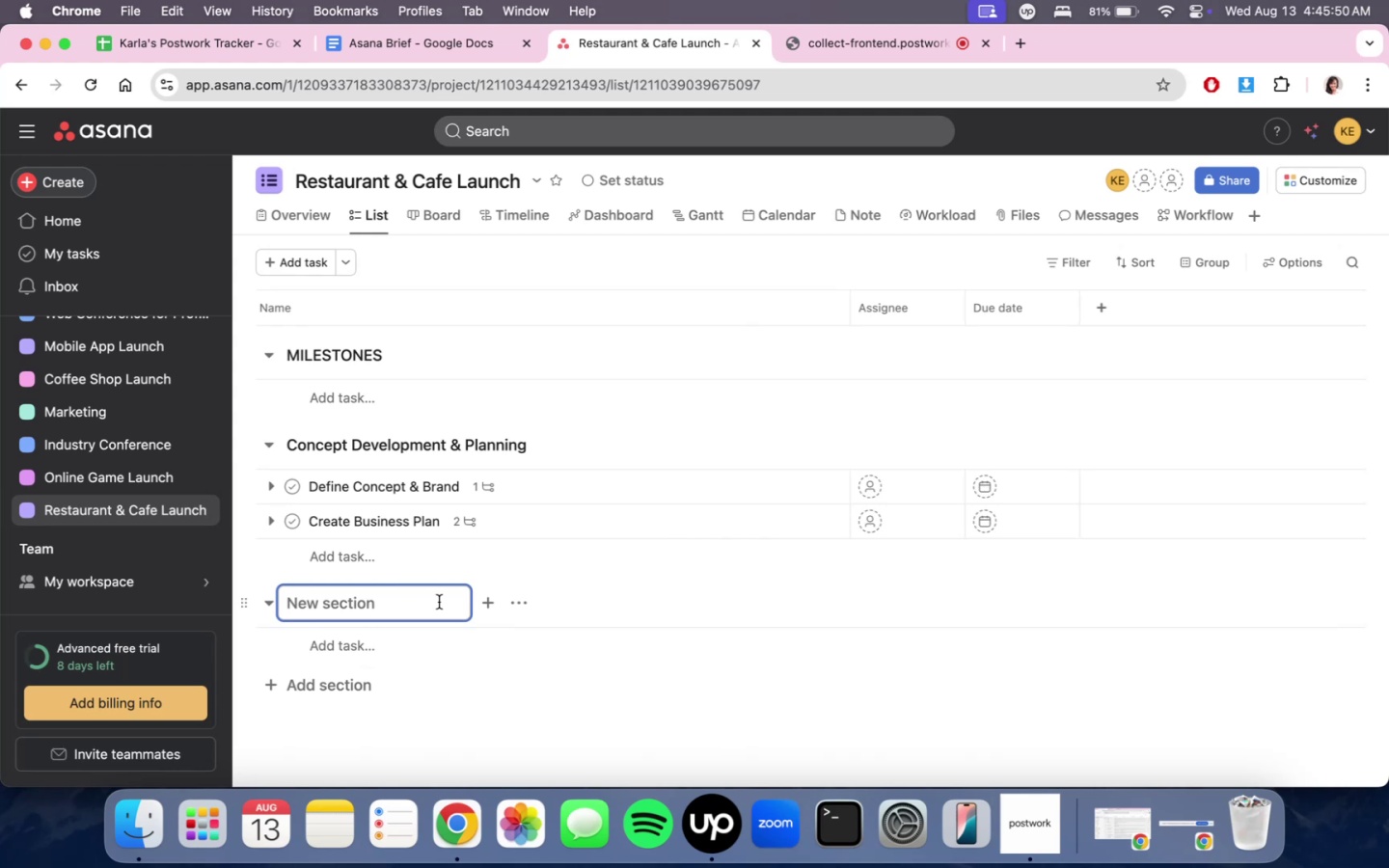 
type(Location & Legal Setup)
 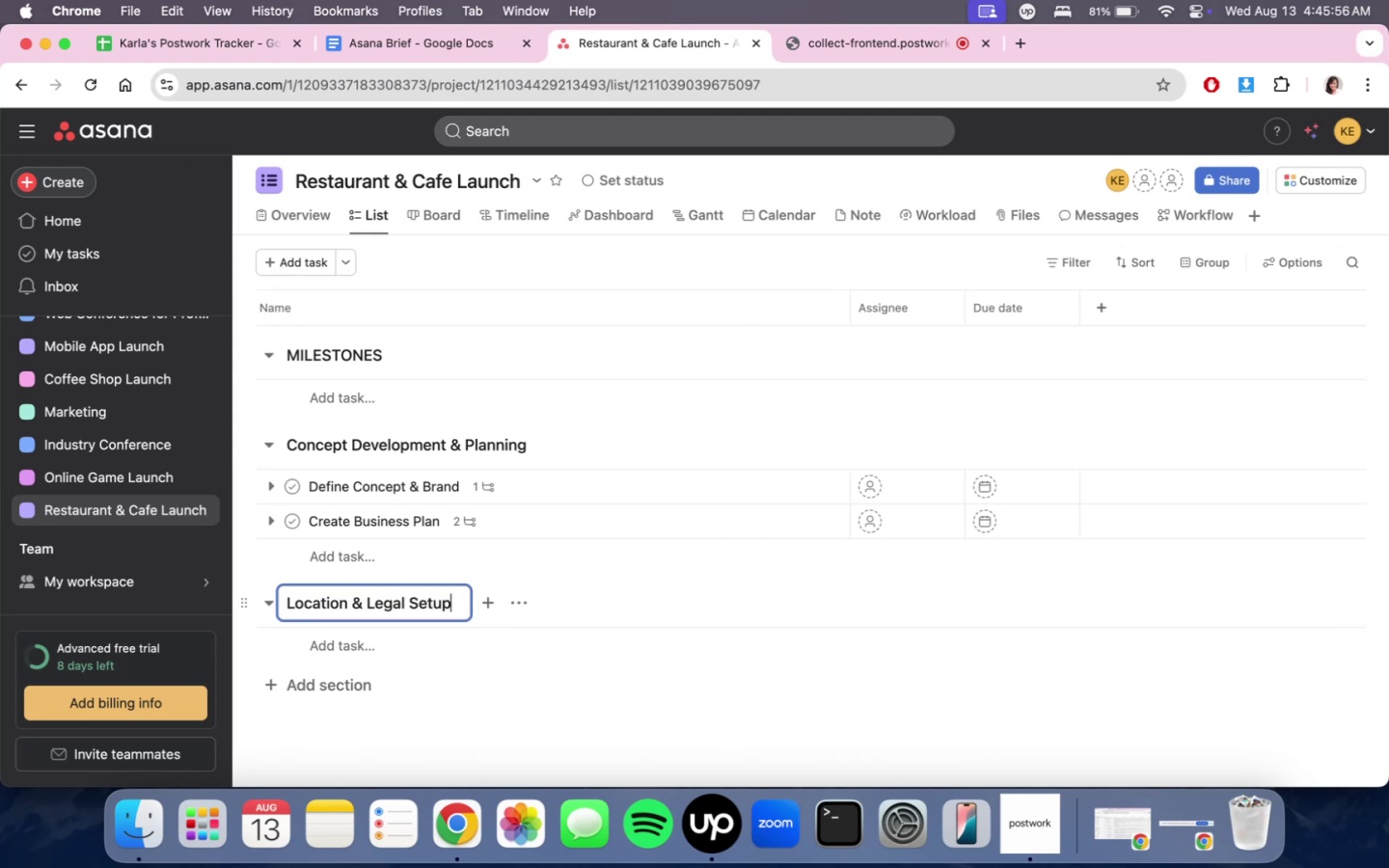 
wait(6.26)
 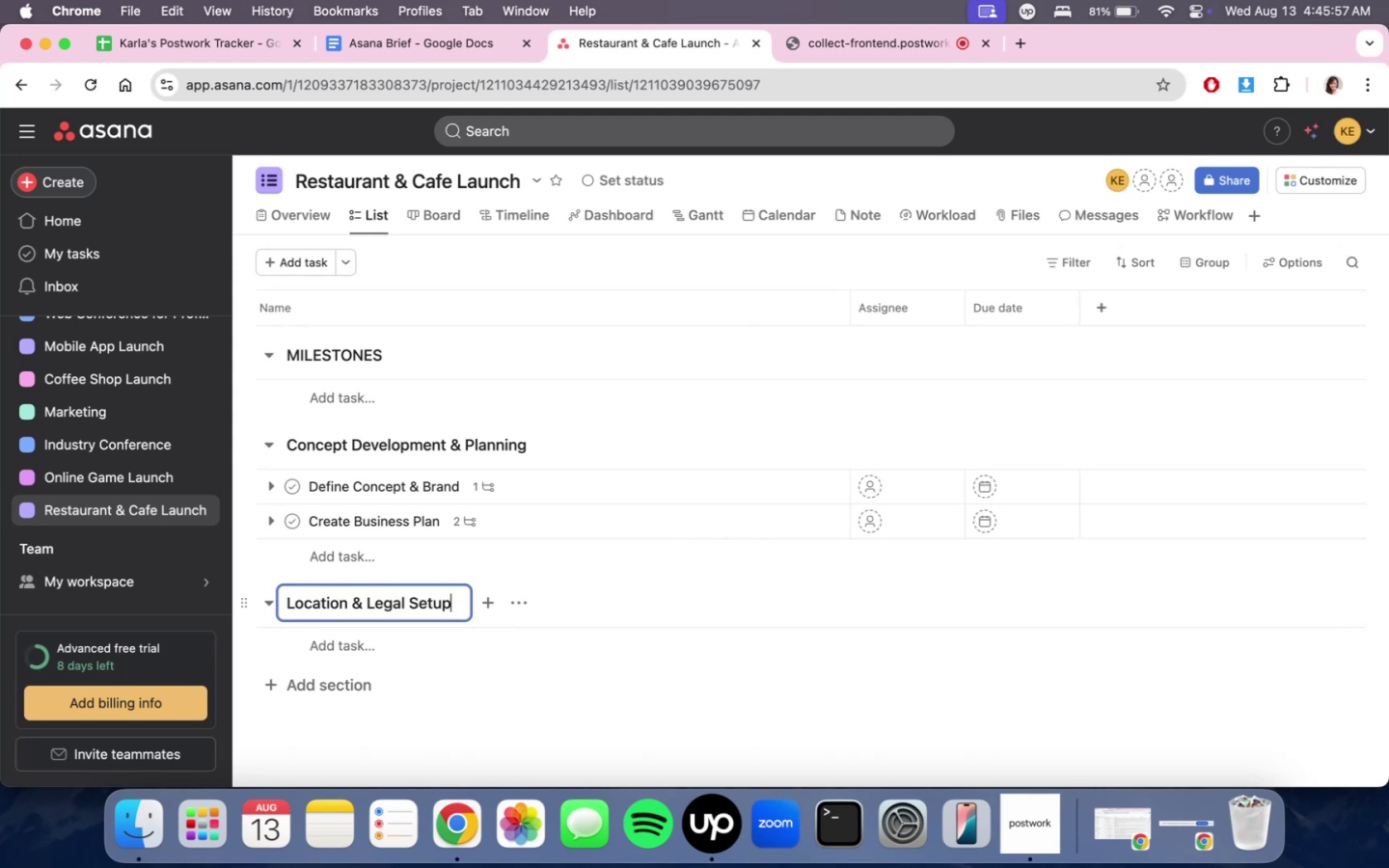 
left_click([284, 227])
 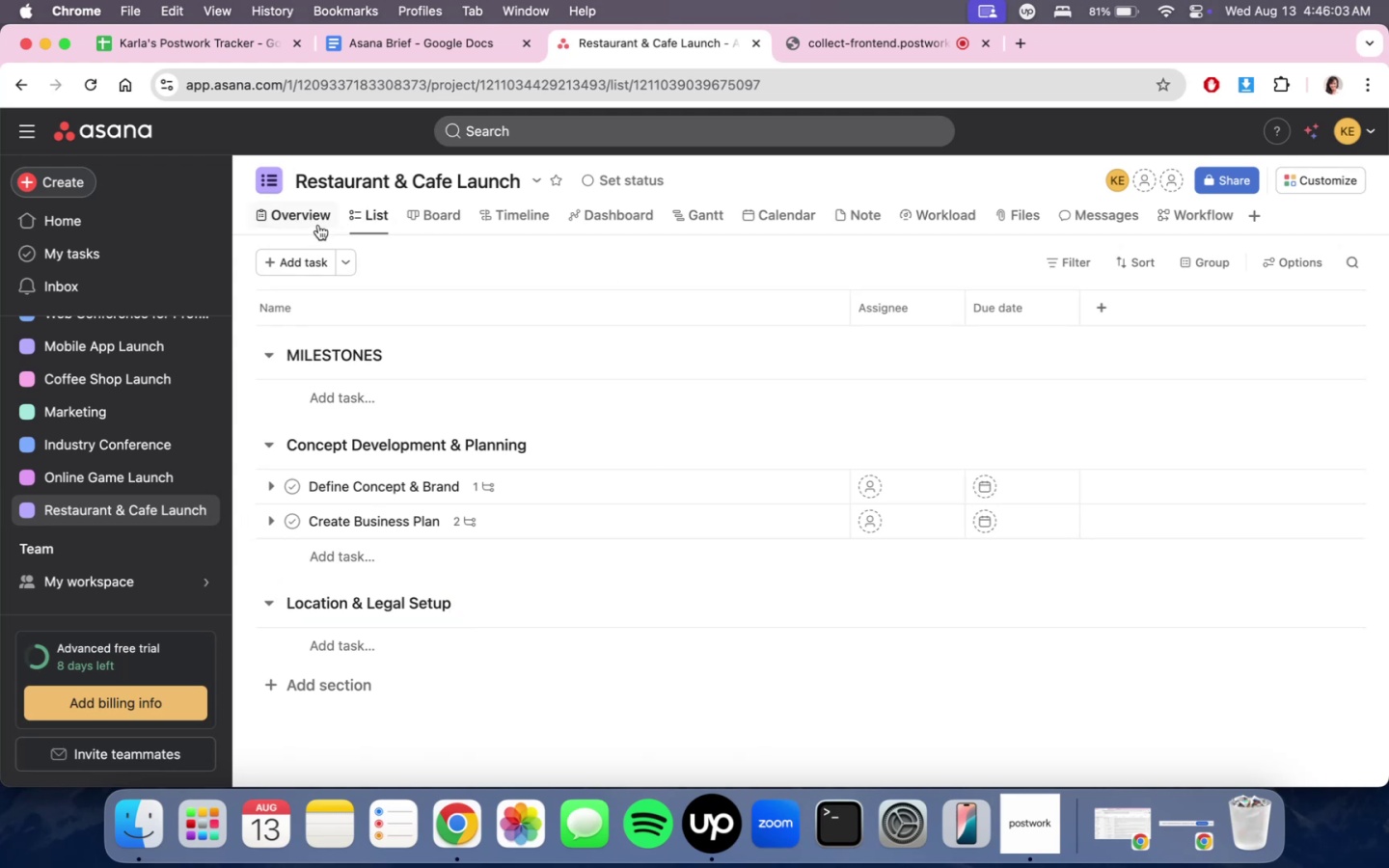 
left_click([318, 225])
 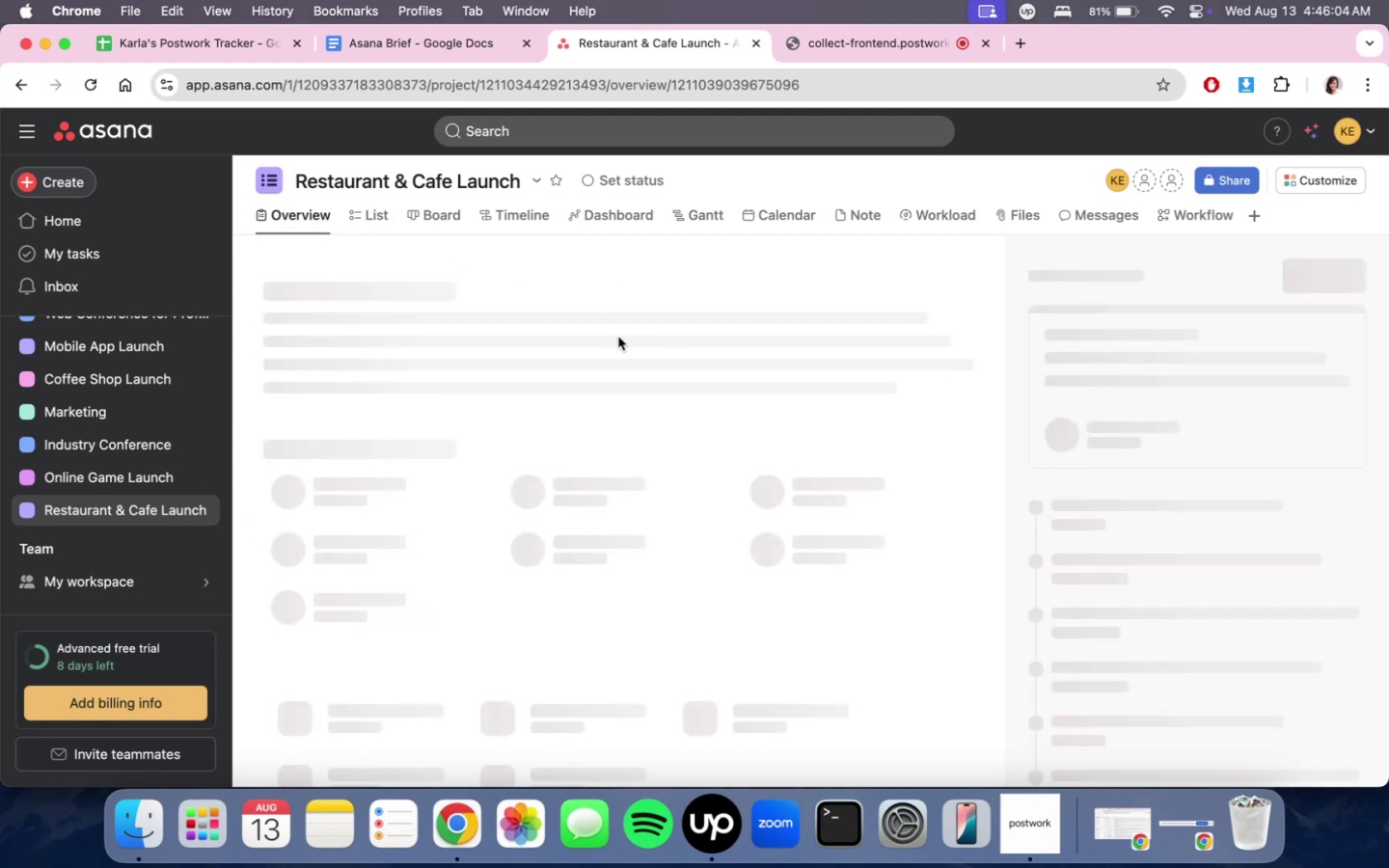 
scroll: coordinate [647, 721], scroll_direction: down, amount: 26.0
 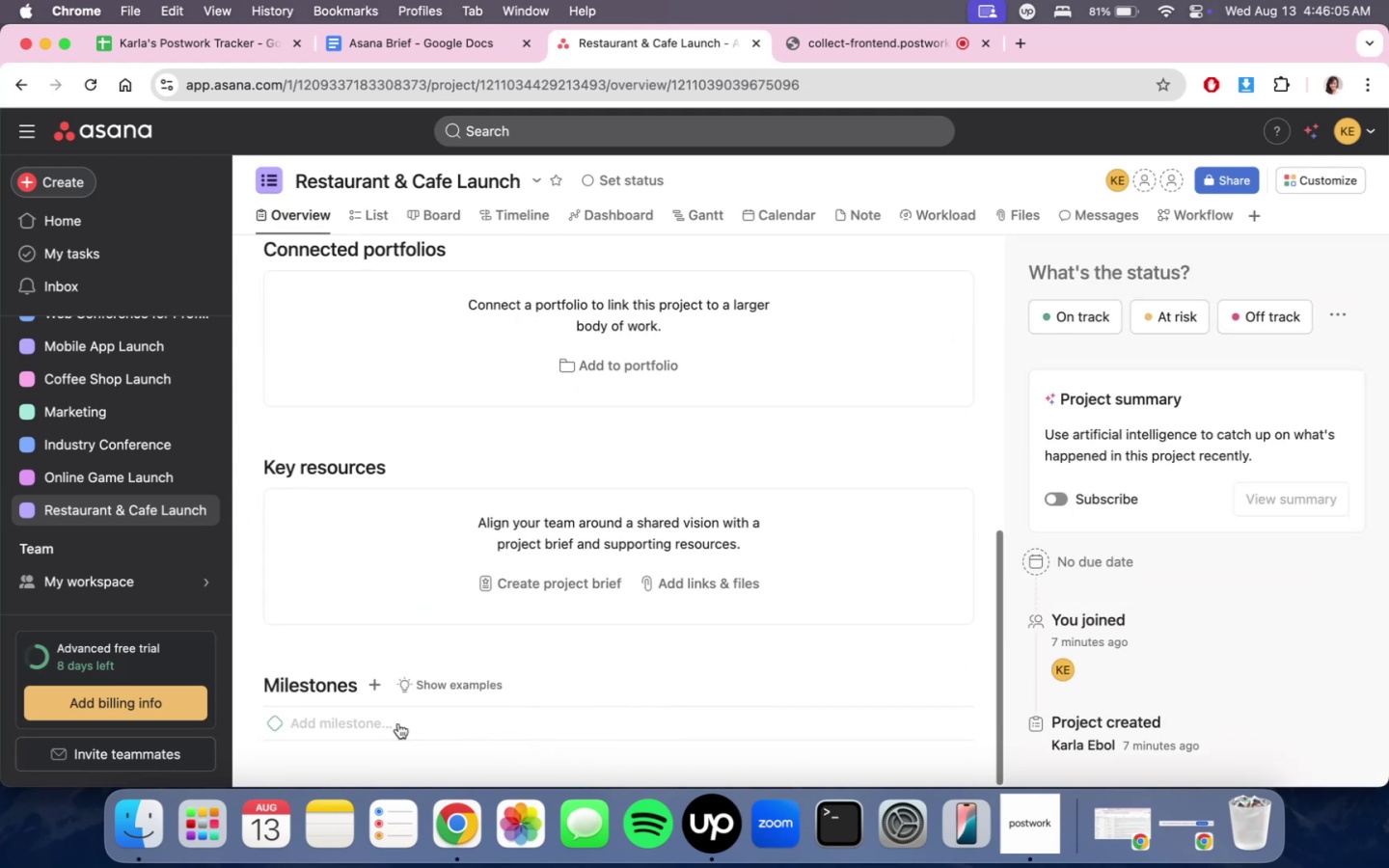 
left_click([365, 732])
 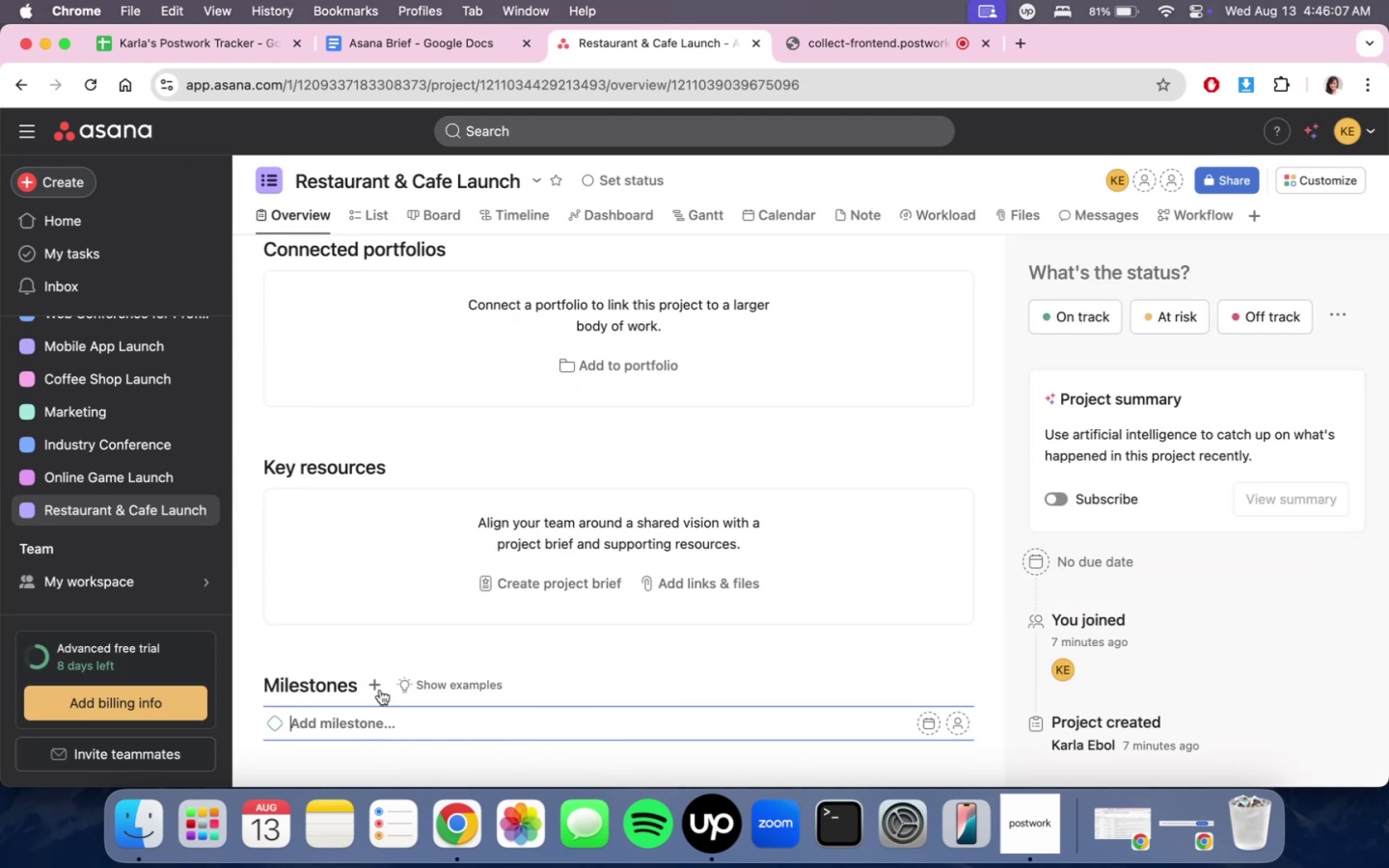 
left_click([375, 679])
 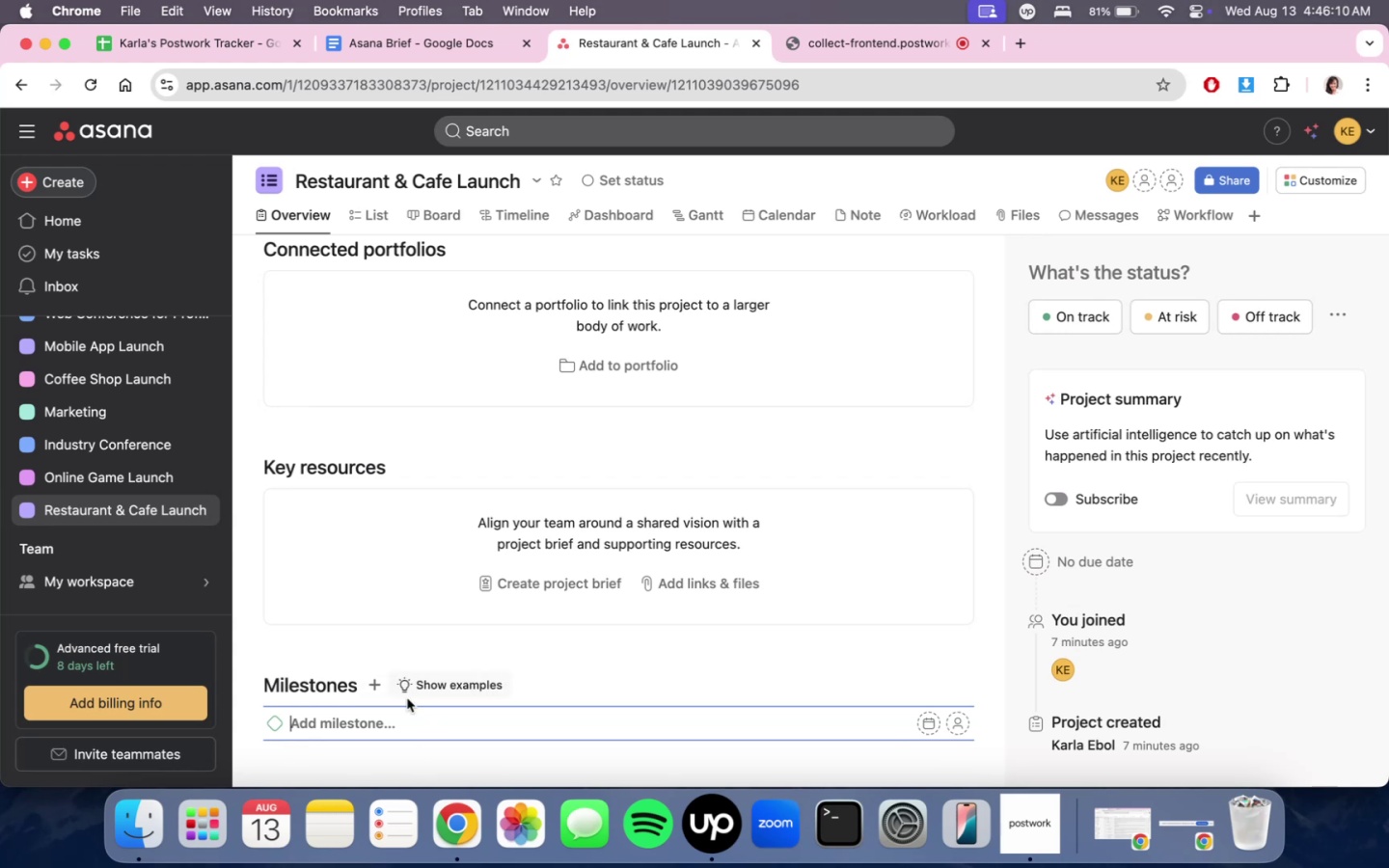 
left_click([327, 688])
 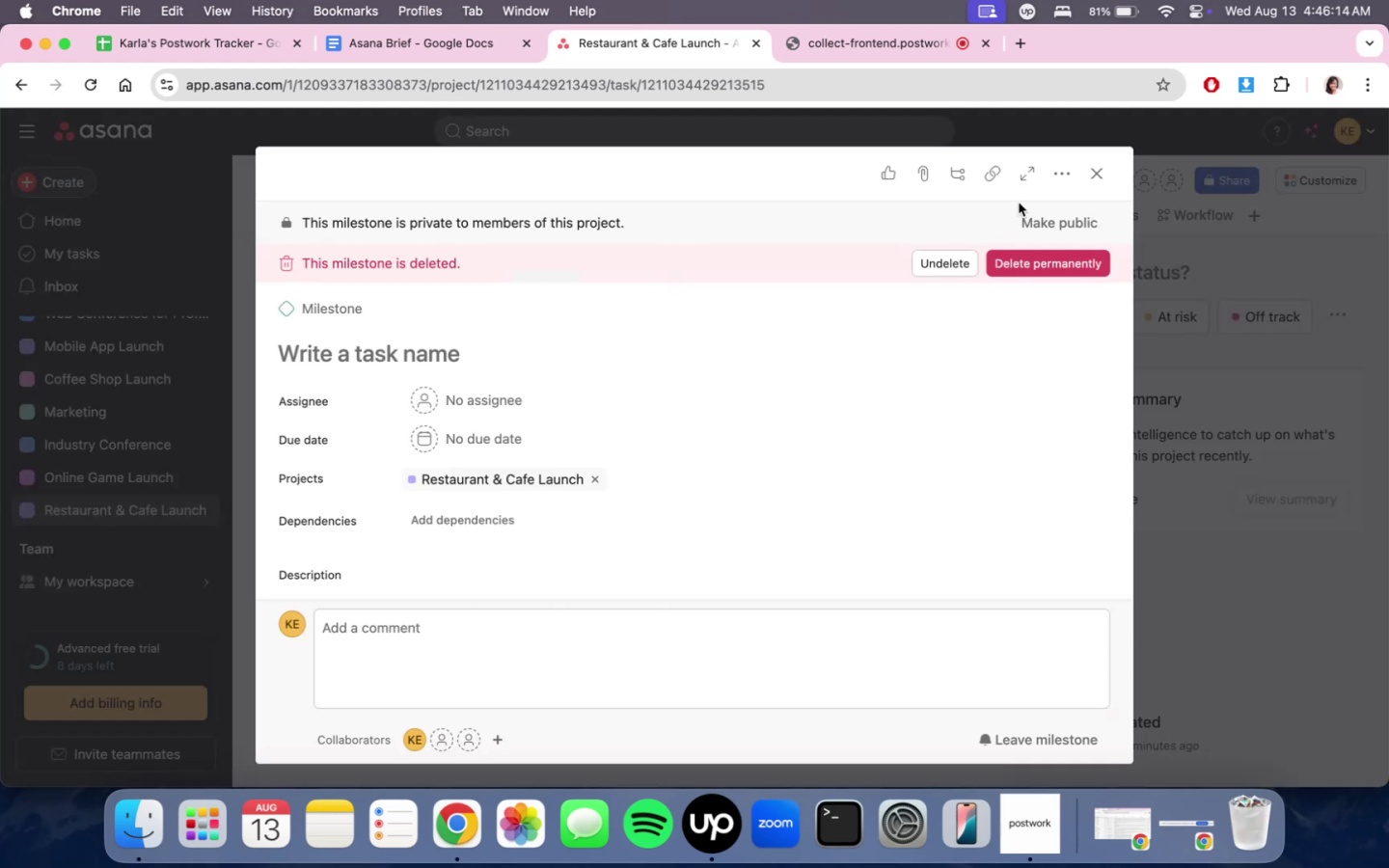 
left_click([1112, 166])
 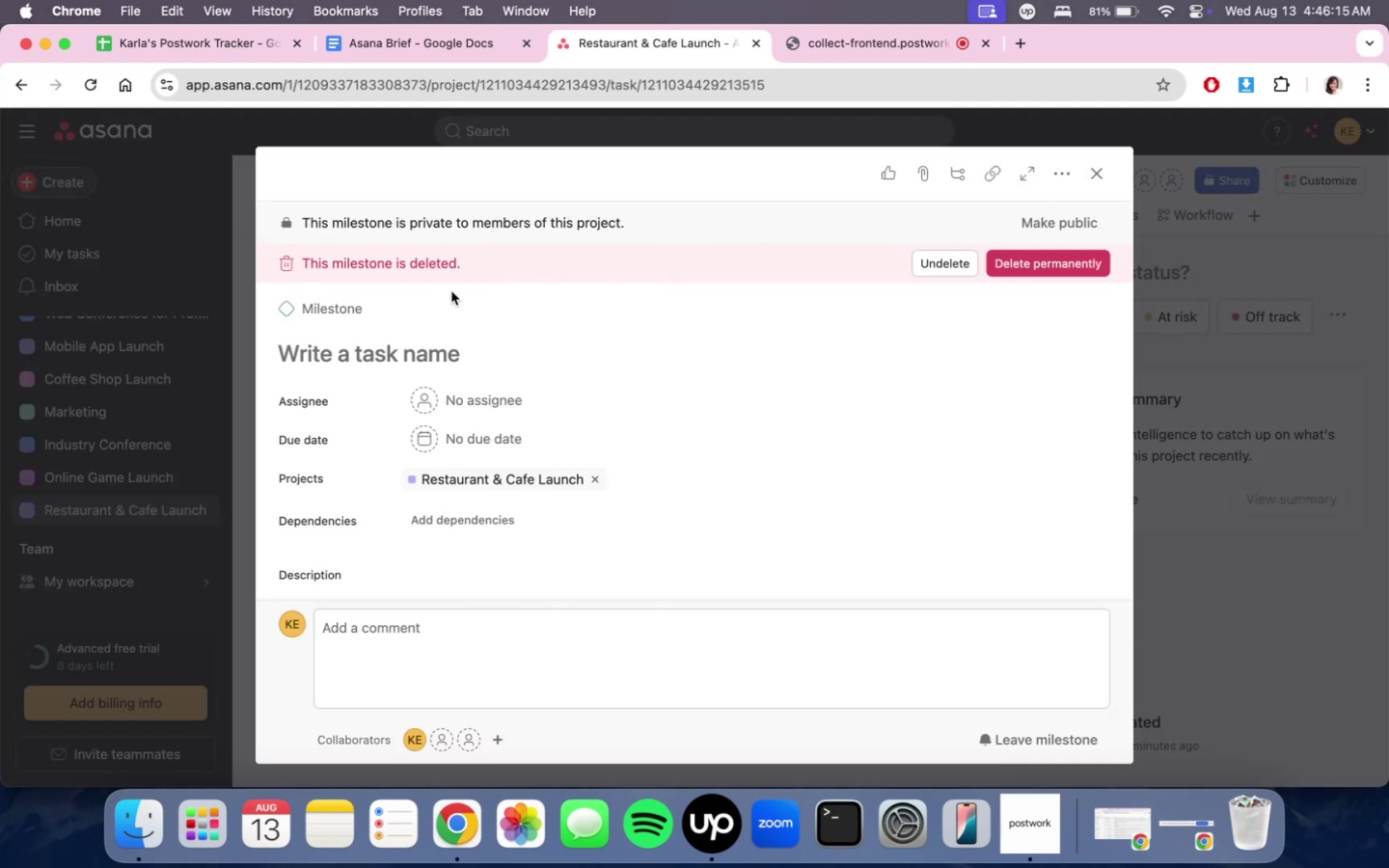 
left_click([430, 294])
 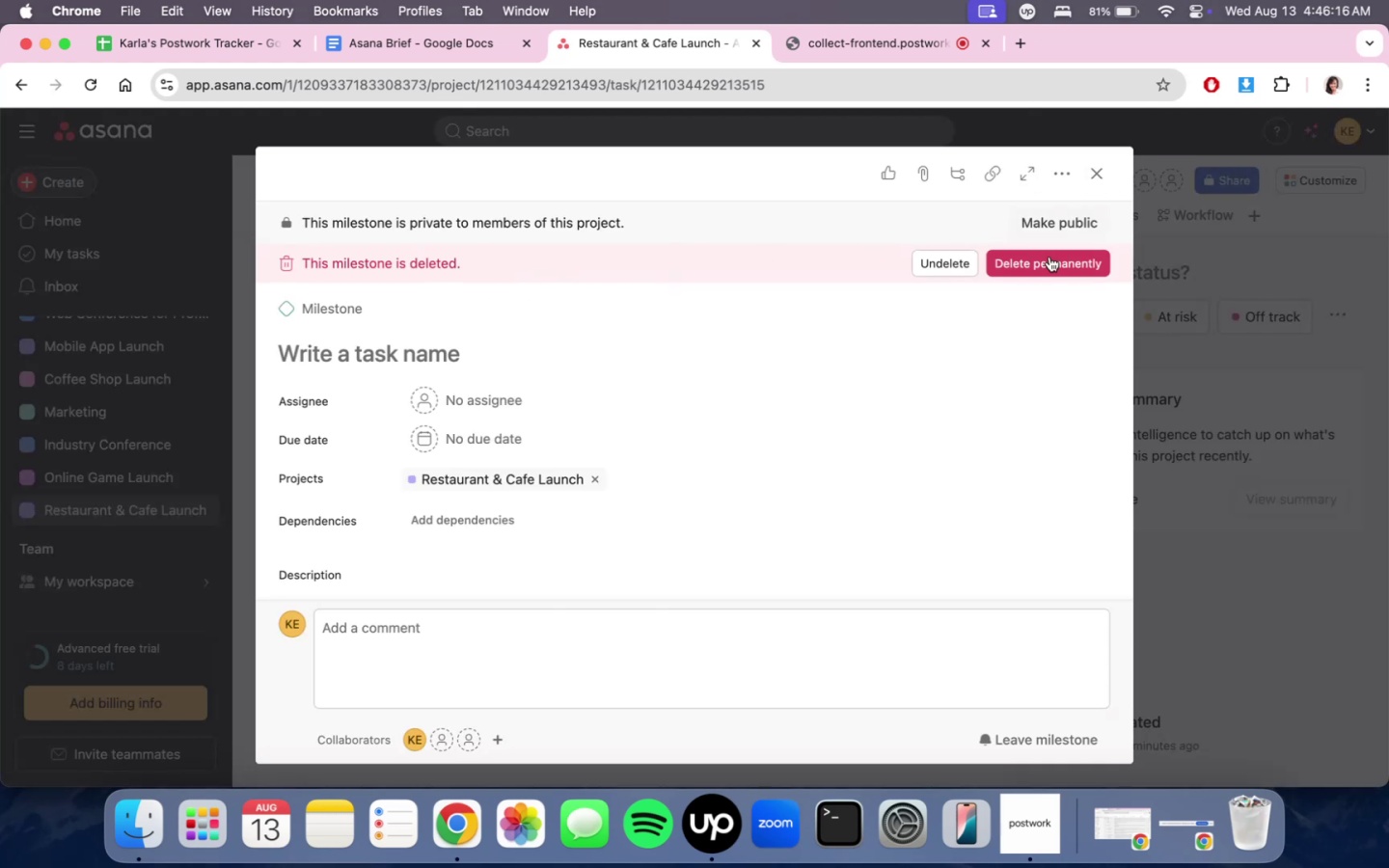 
left_click([1049, 266])
 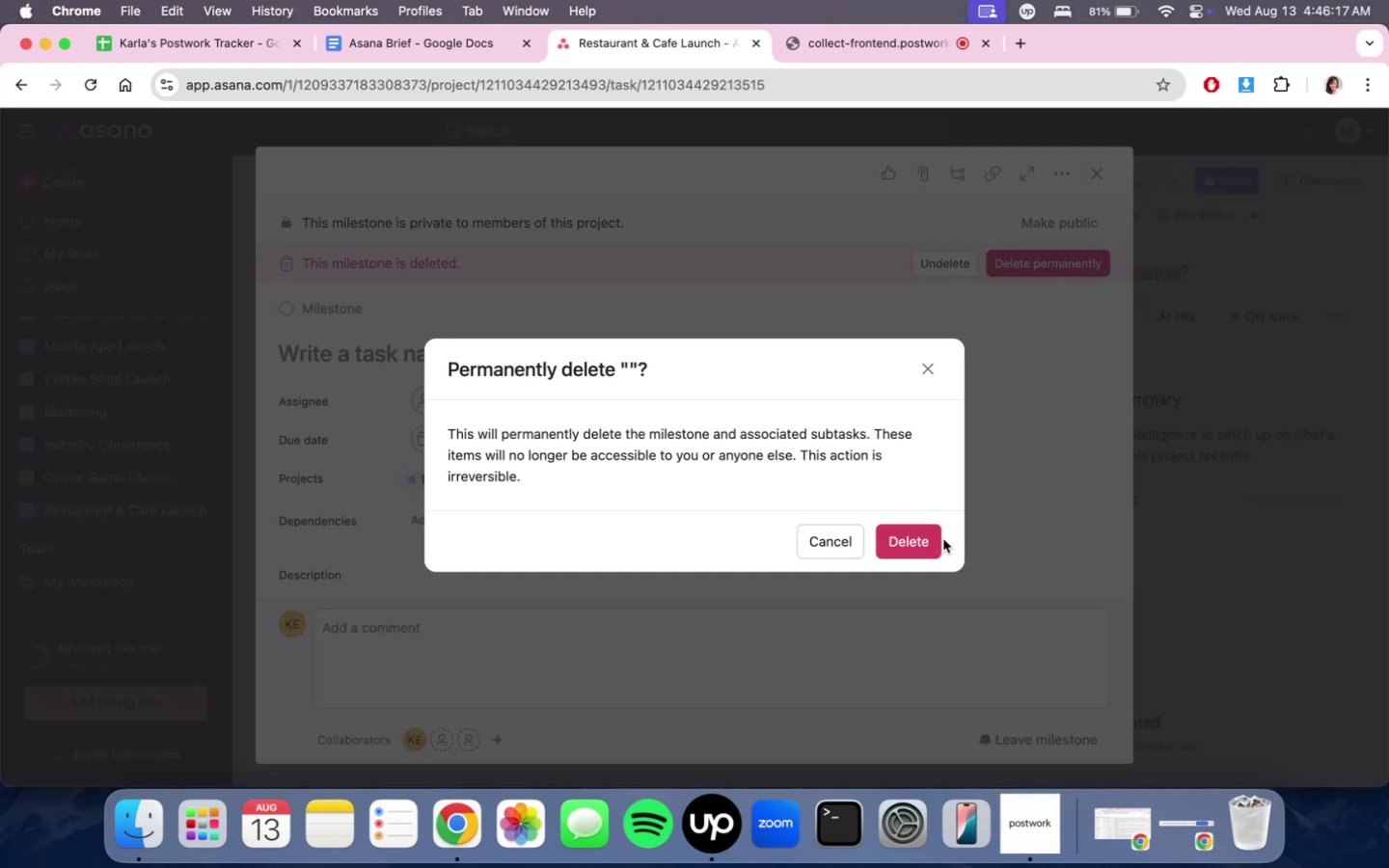 
double_click([940, 543])
 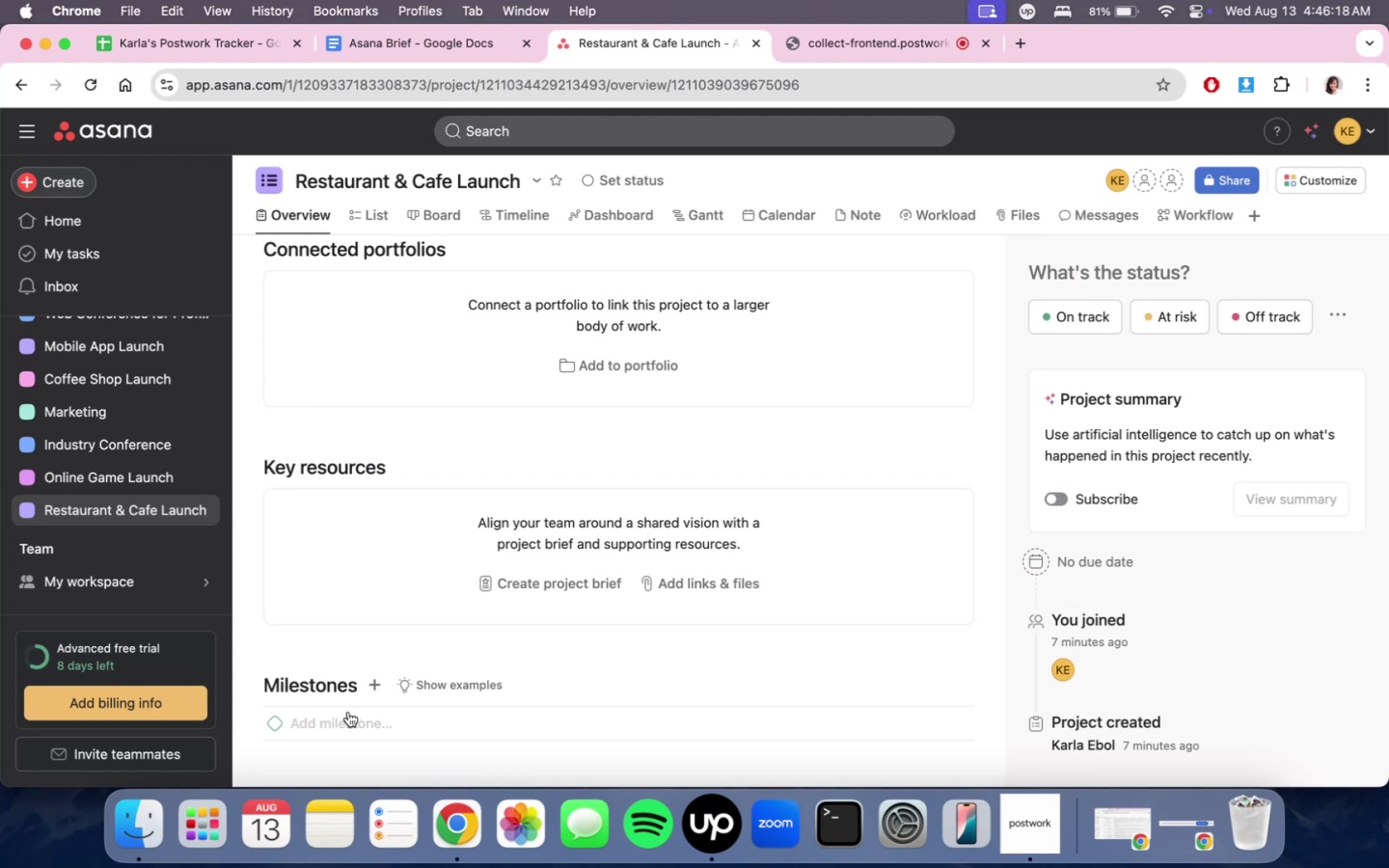 
left_click([343, 715])
 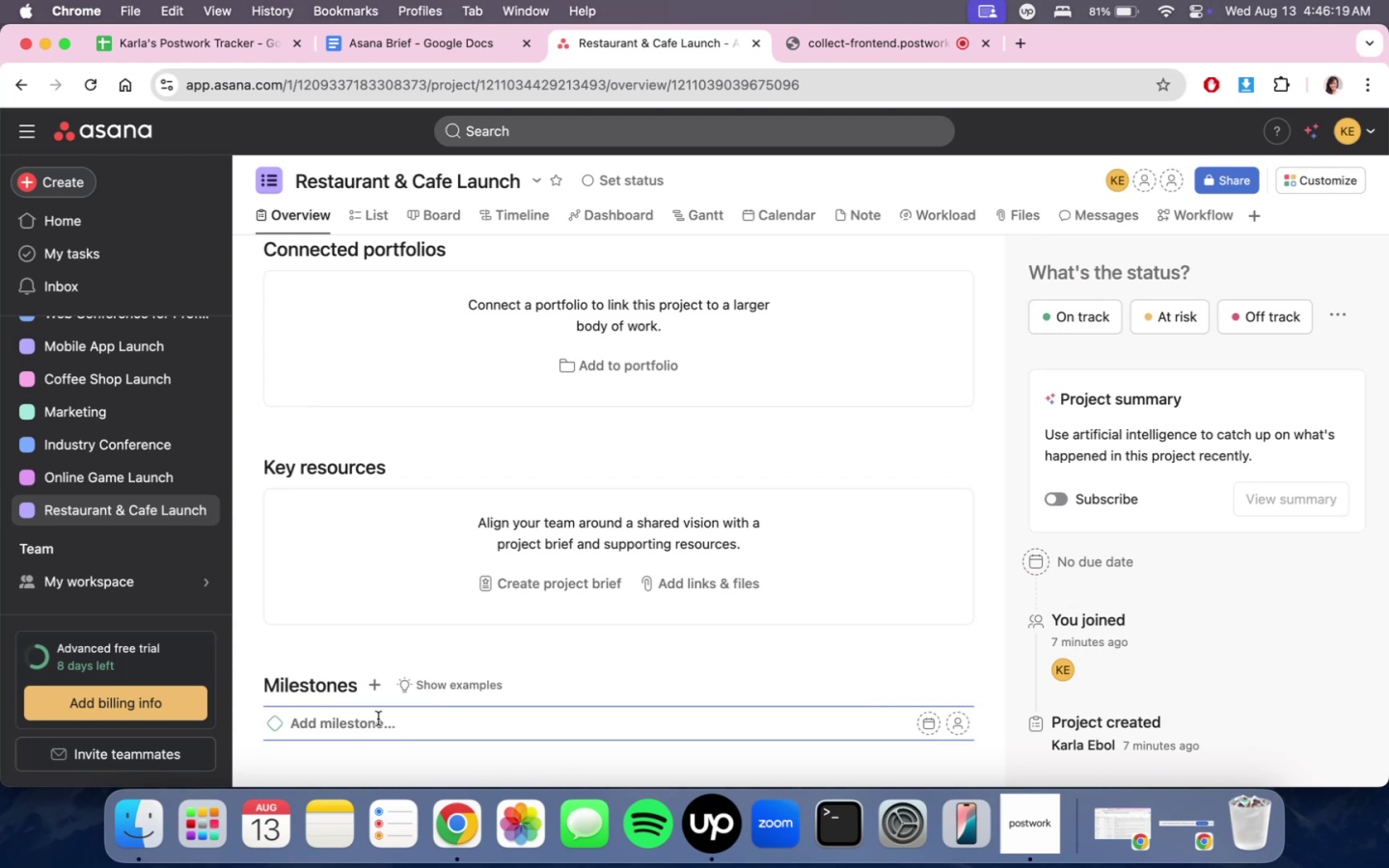 
hold_key(key=ShiftLeft, duration=1.32)
 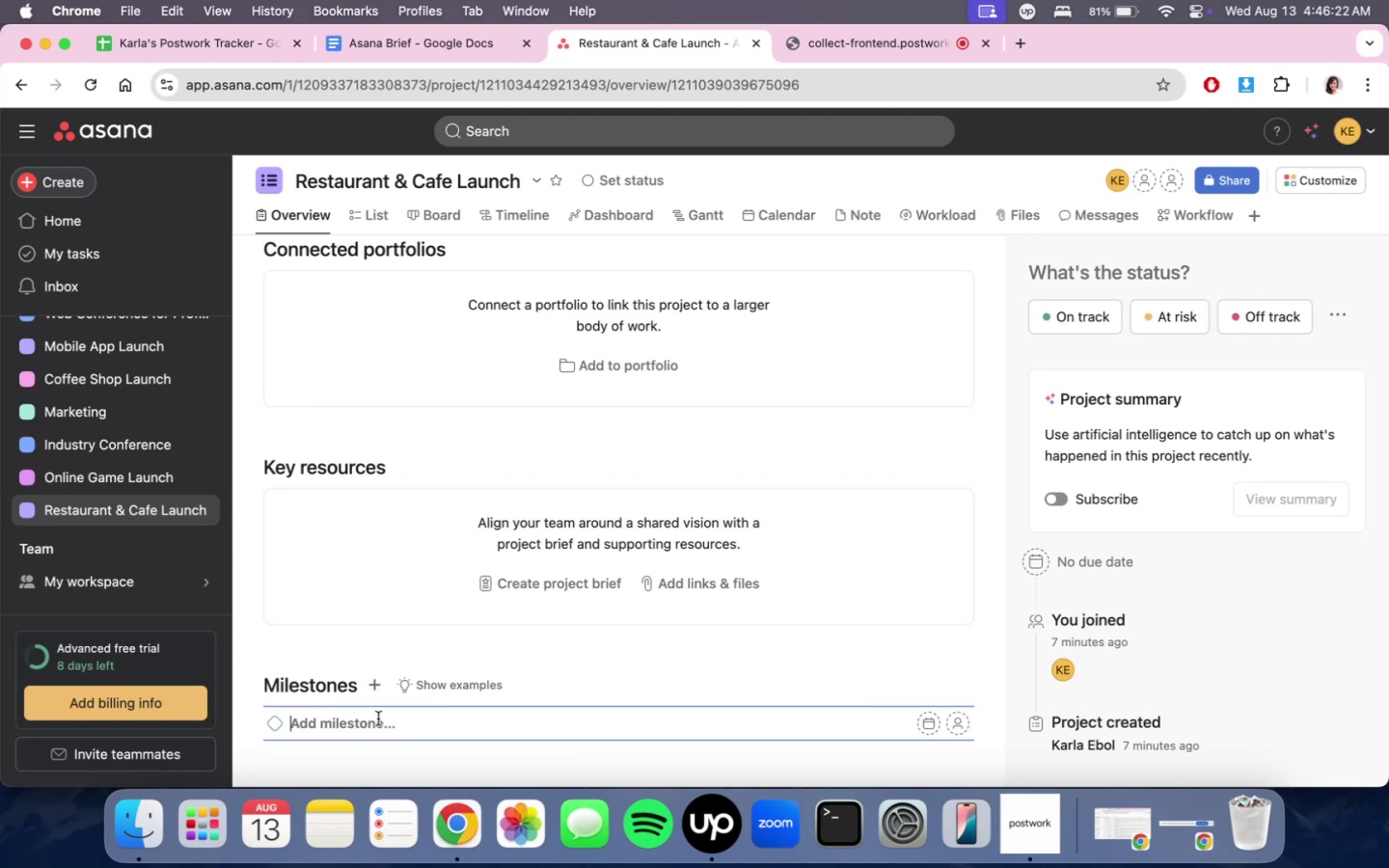 
type(Concept Development & Planning)
 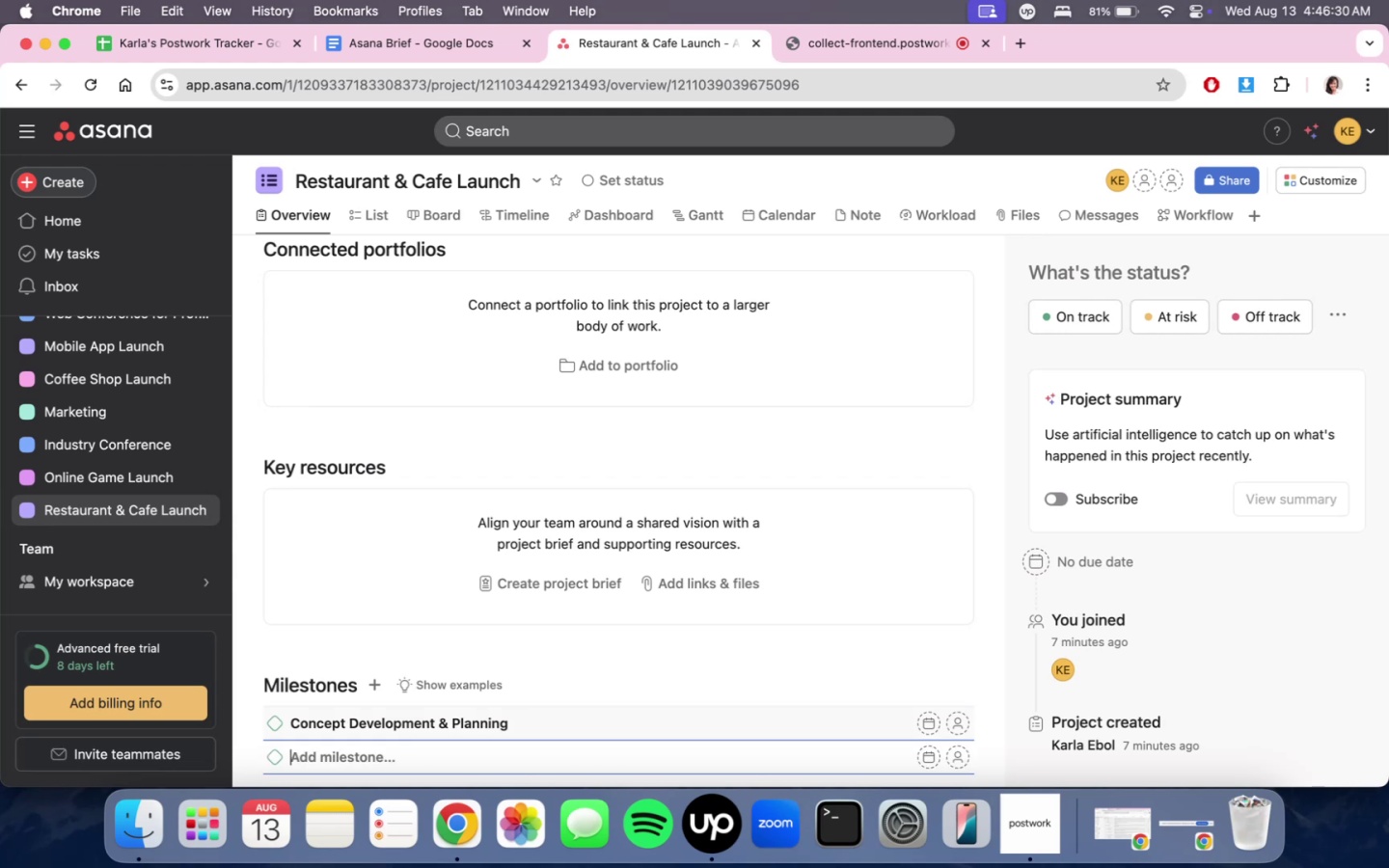 
 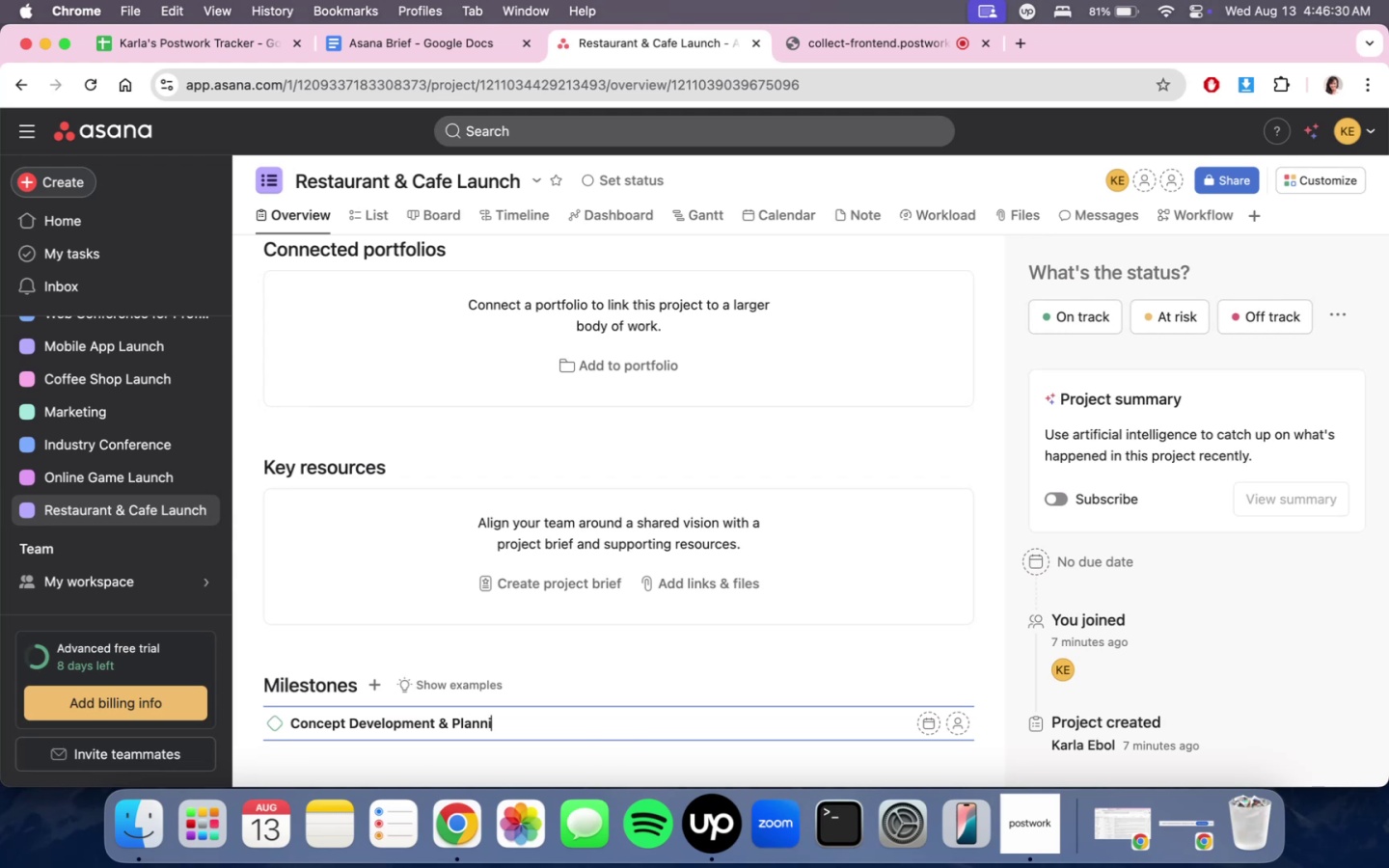 
key(Enter)
 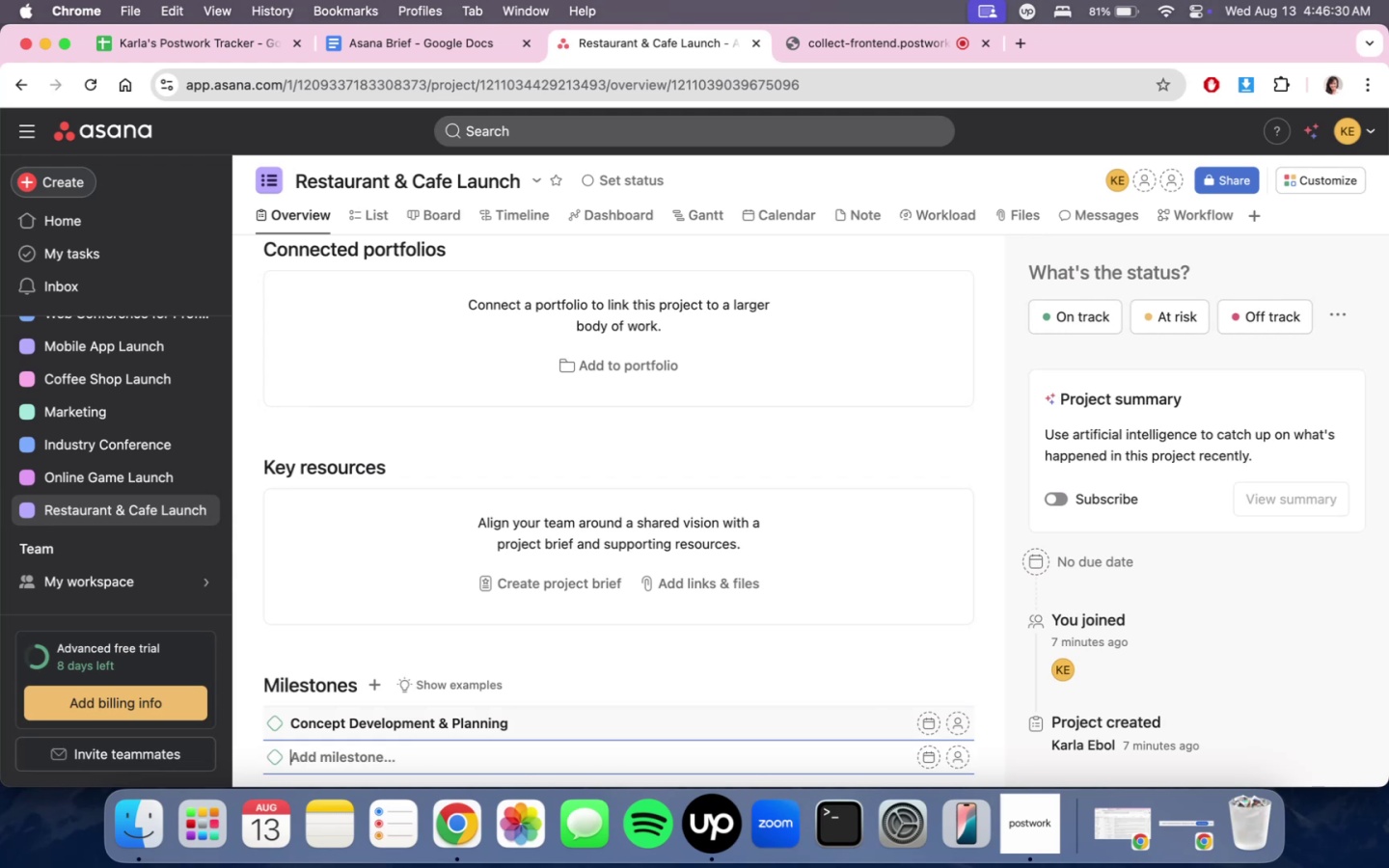 
type(L)
key(Backspace)
type(Location & Legal Setup)
 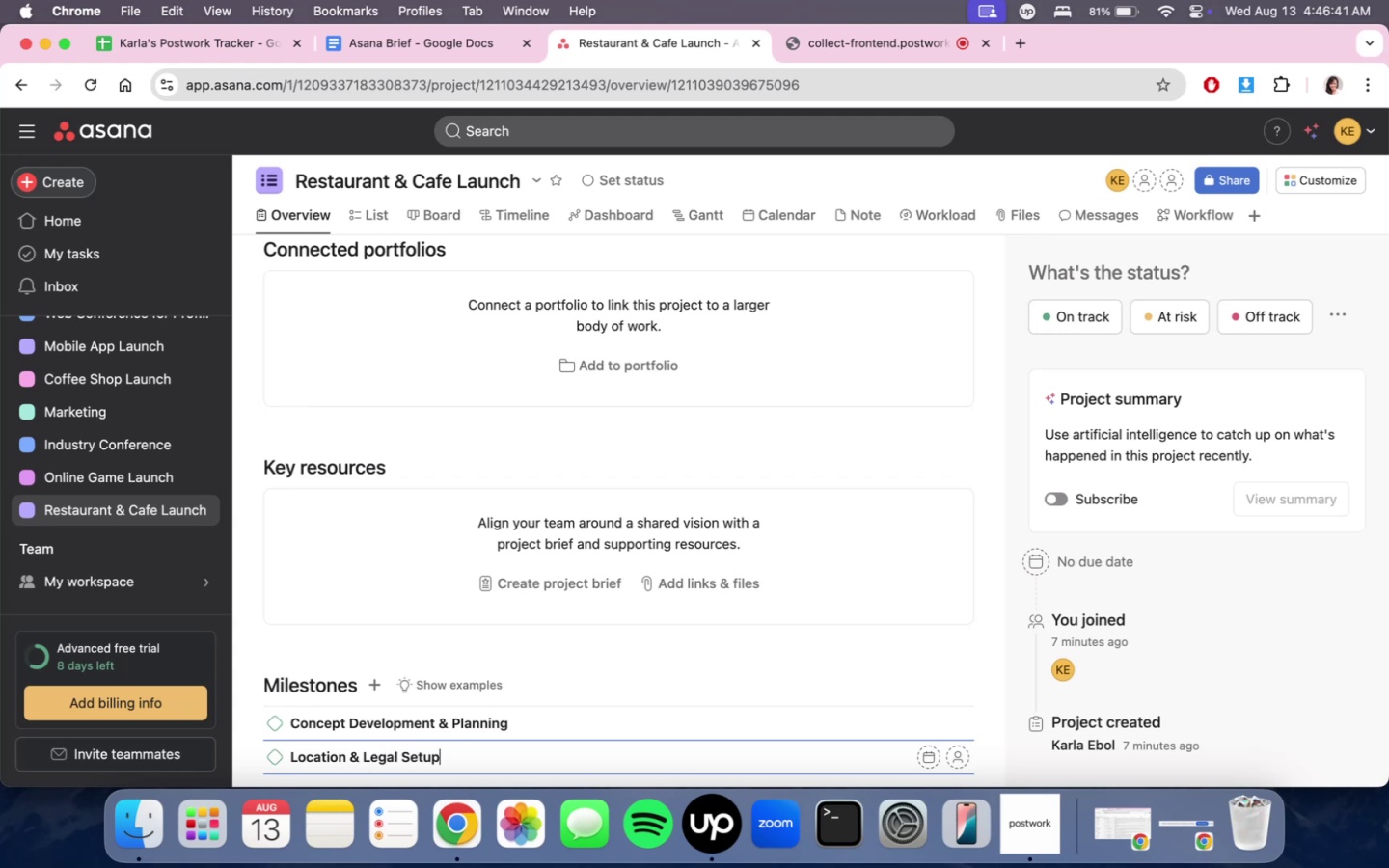 
 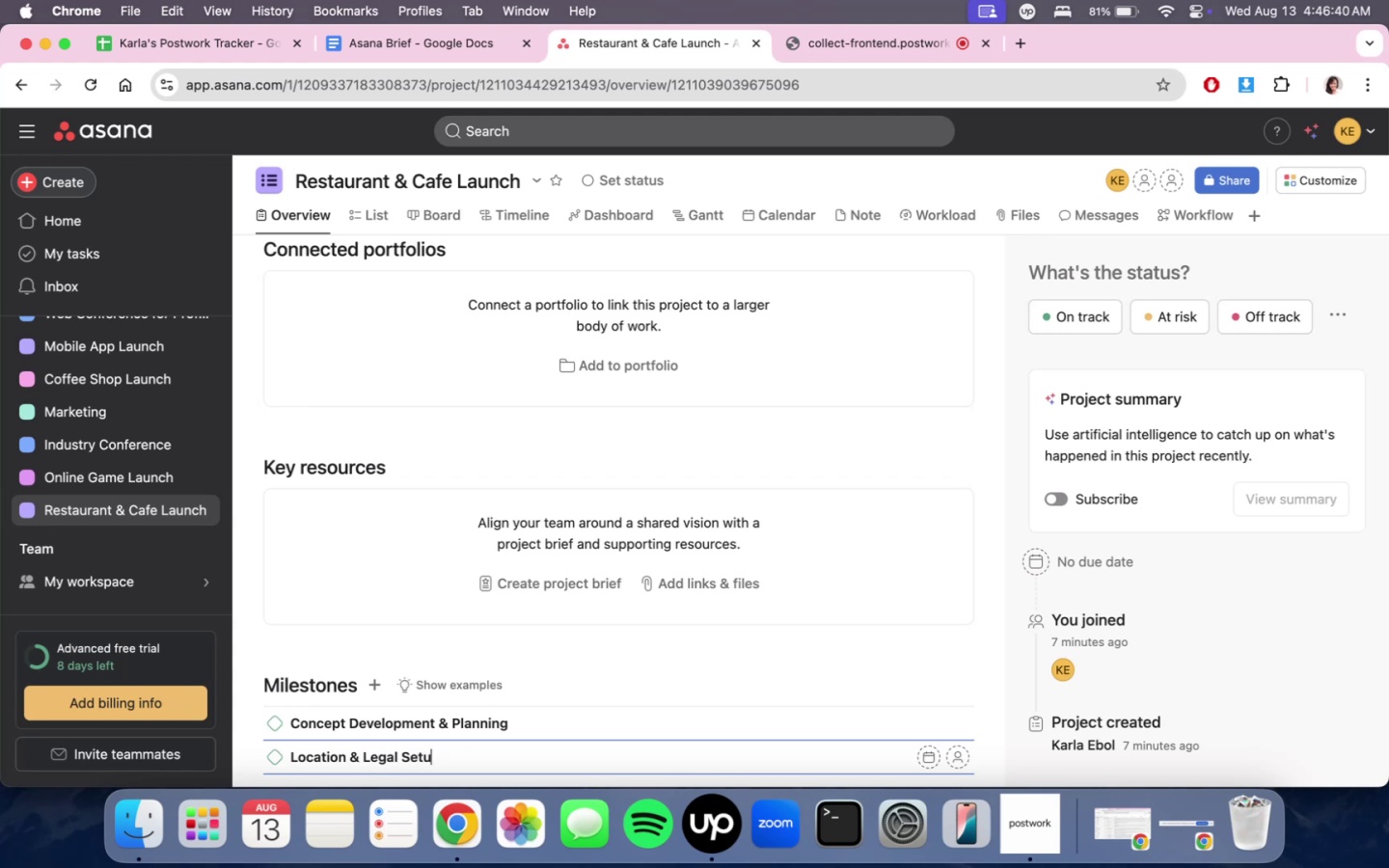 
key(Enter)
 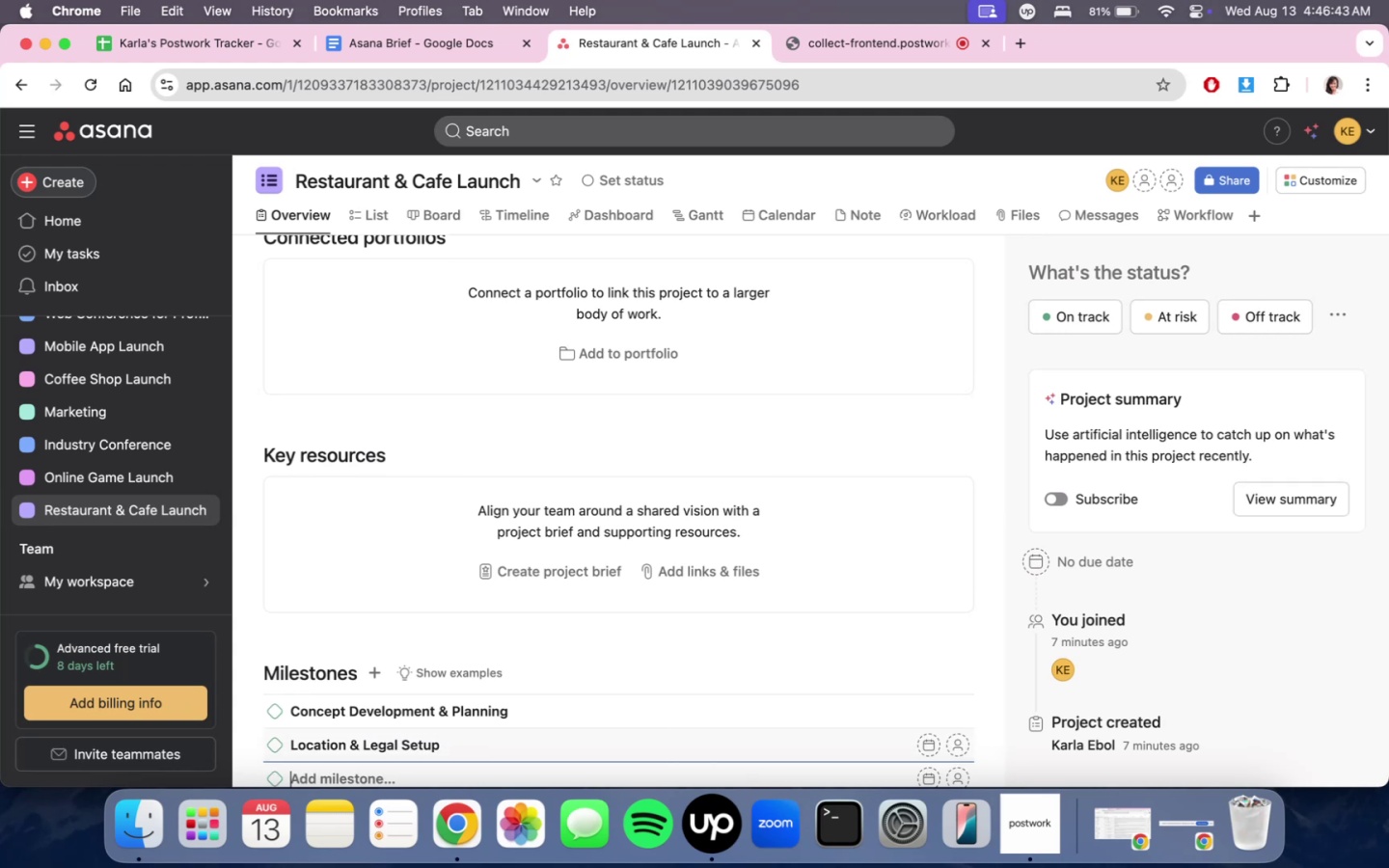 
type(Ds)
key(Backspace)
type(esign & Build)
 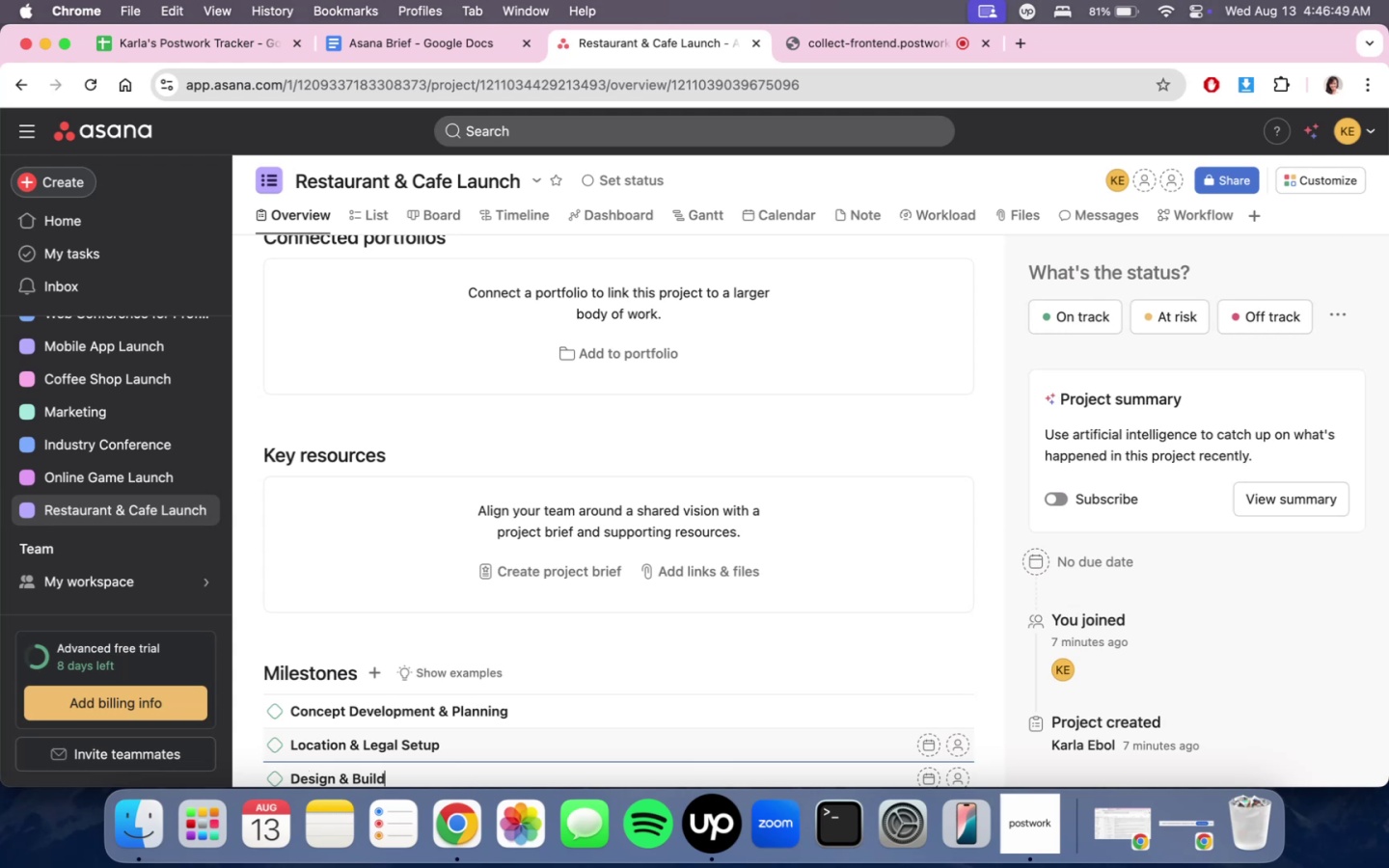 
key(Enter)
 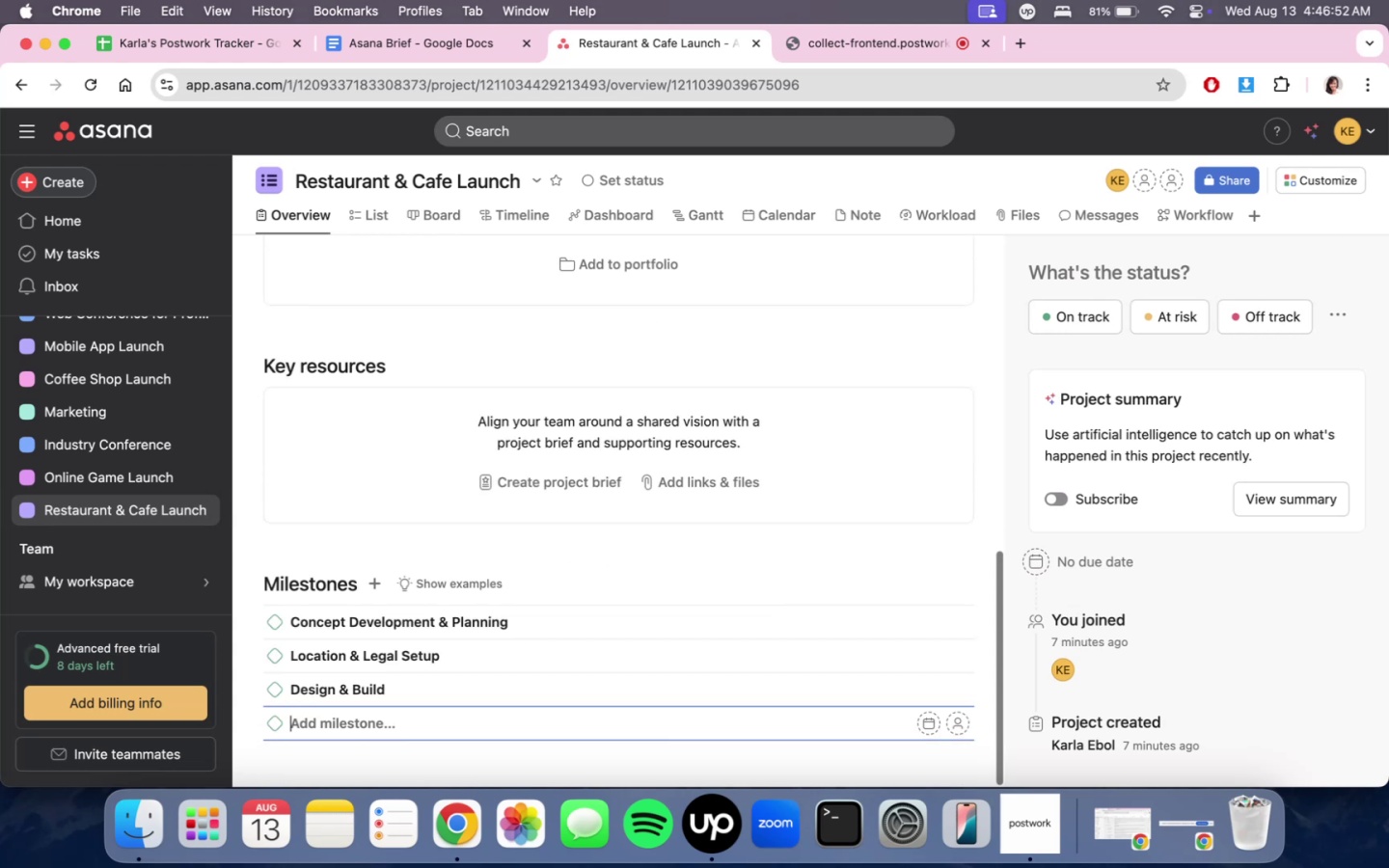 
type(Menu Developem)
key(Backspace)
key(Backspace)
type(ment & Sourcing)
 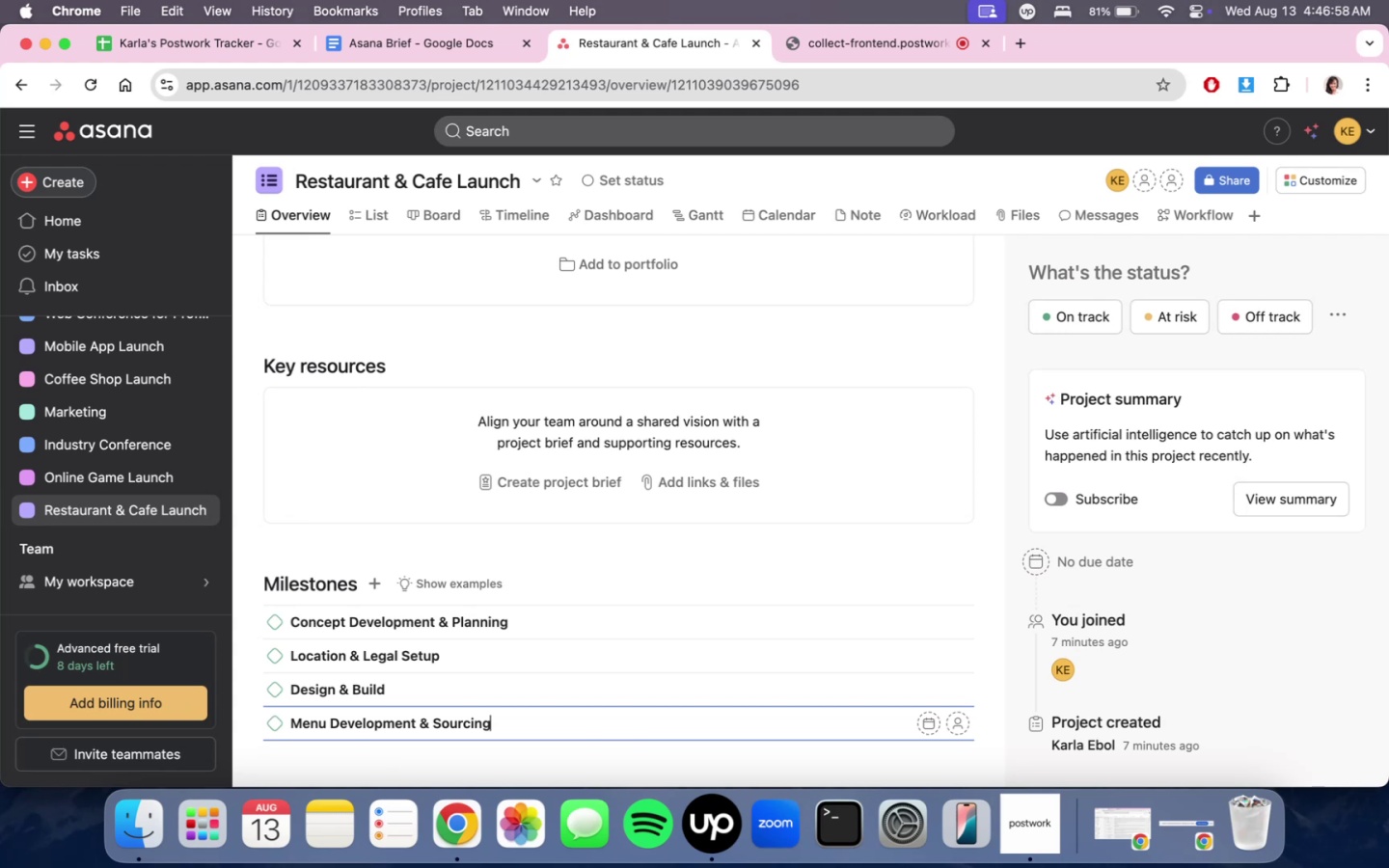 
key(Enter)
 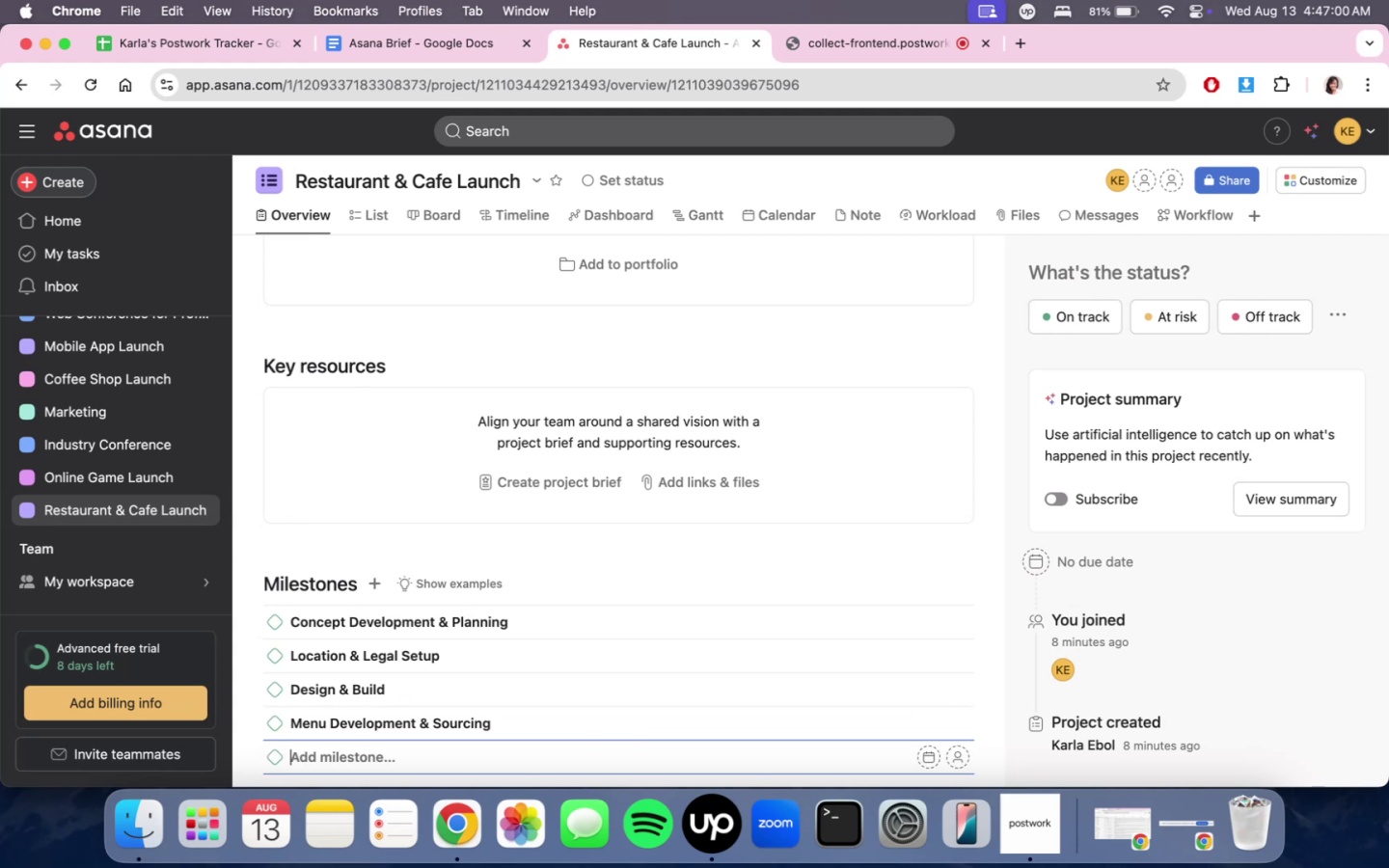 
type(Staffn)
key(Backspace)
type(ing & Training)
 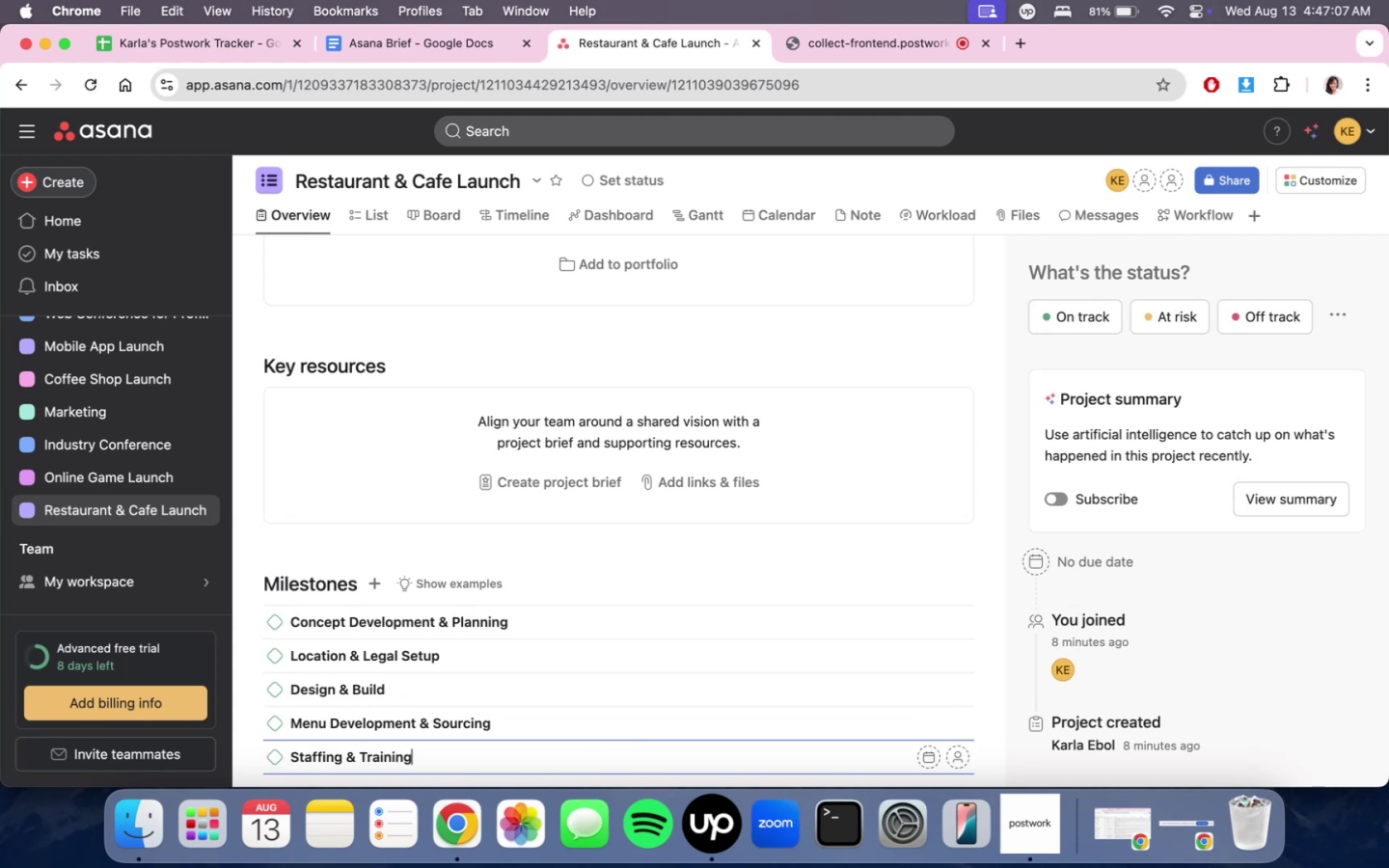 
wait(69.26)
 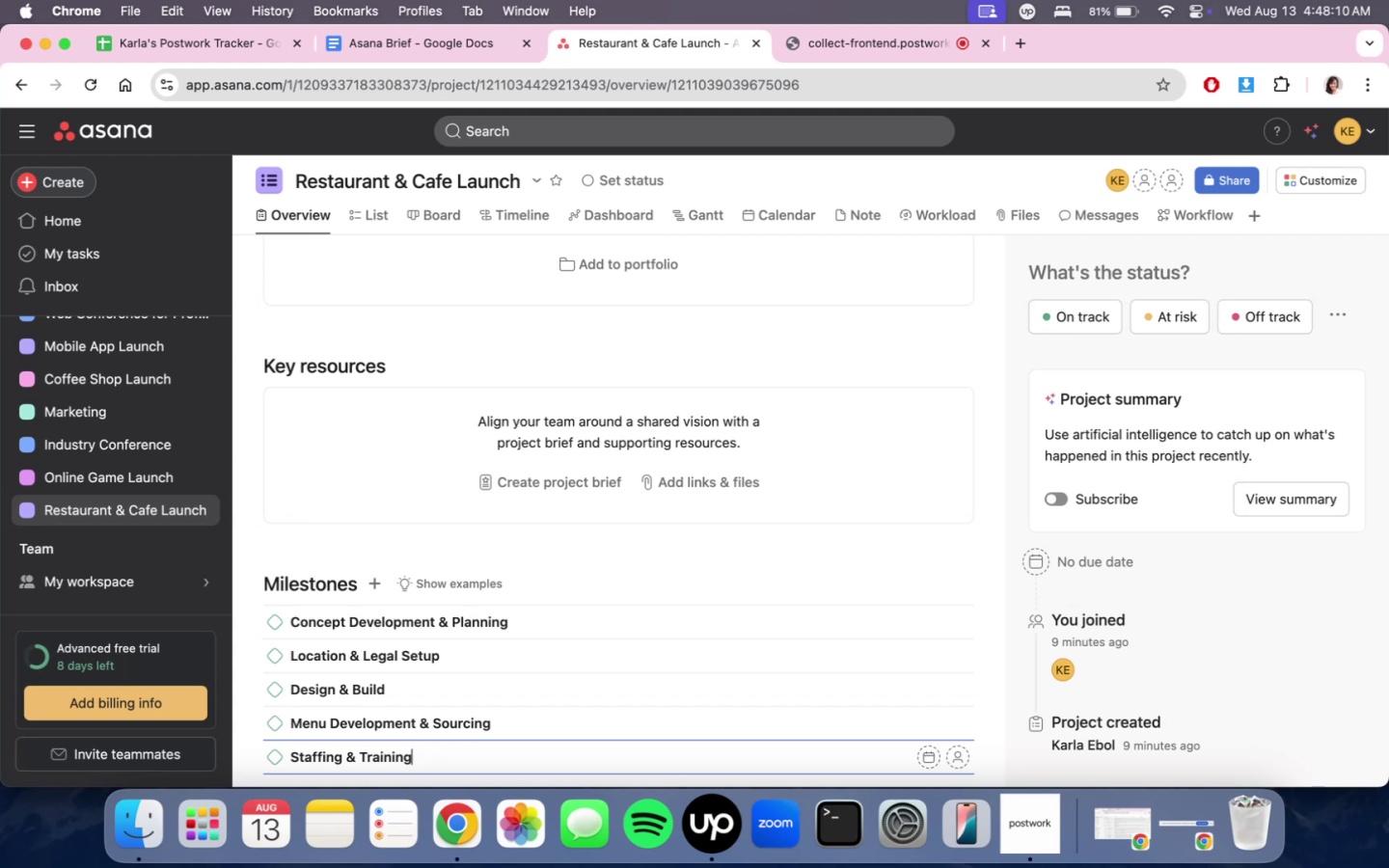 
scroll: coordinate [660, 510], scroll_direction: down, amount: 14.0
 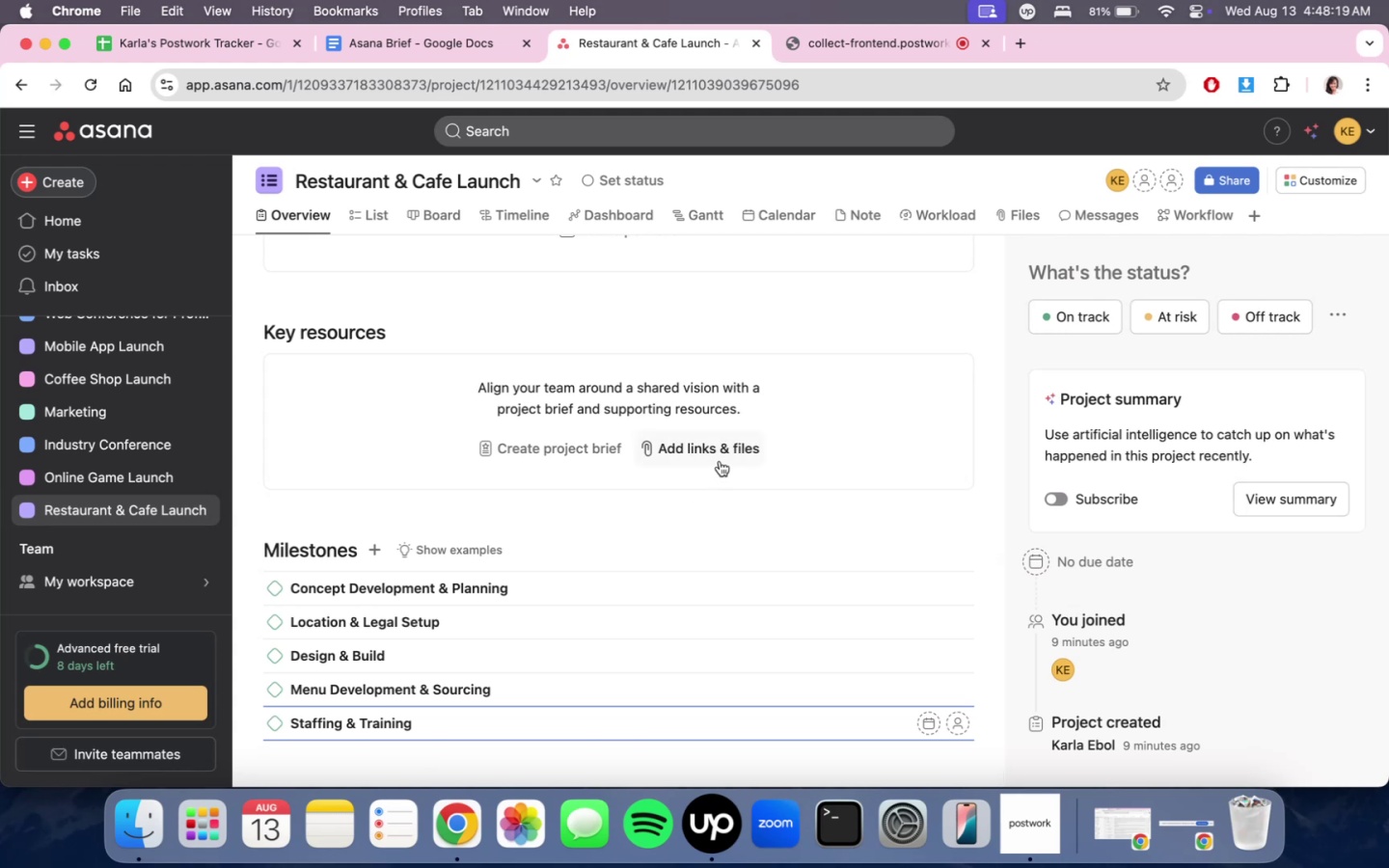 
key(Enter)
 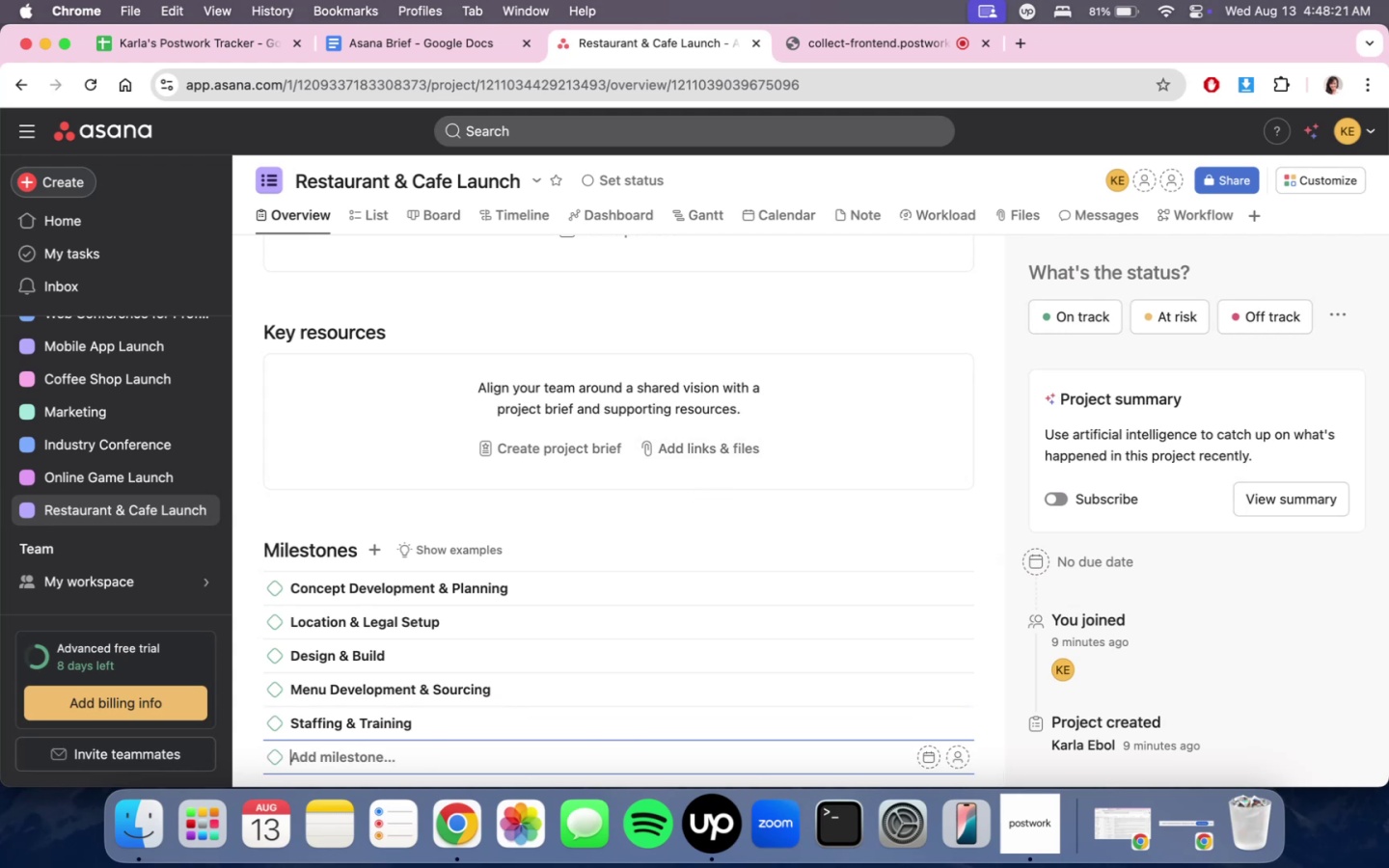 
type(Marketing & Pre-Launch)
 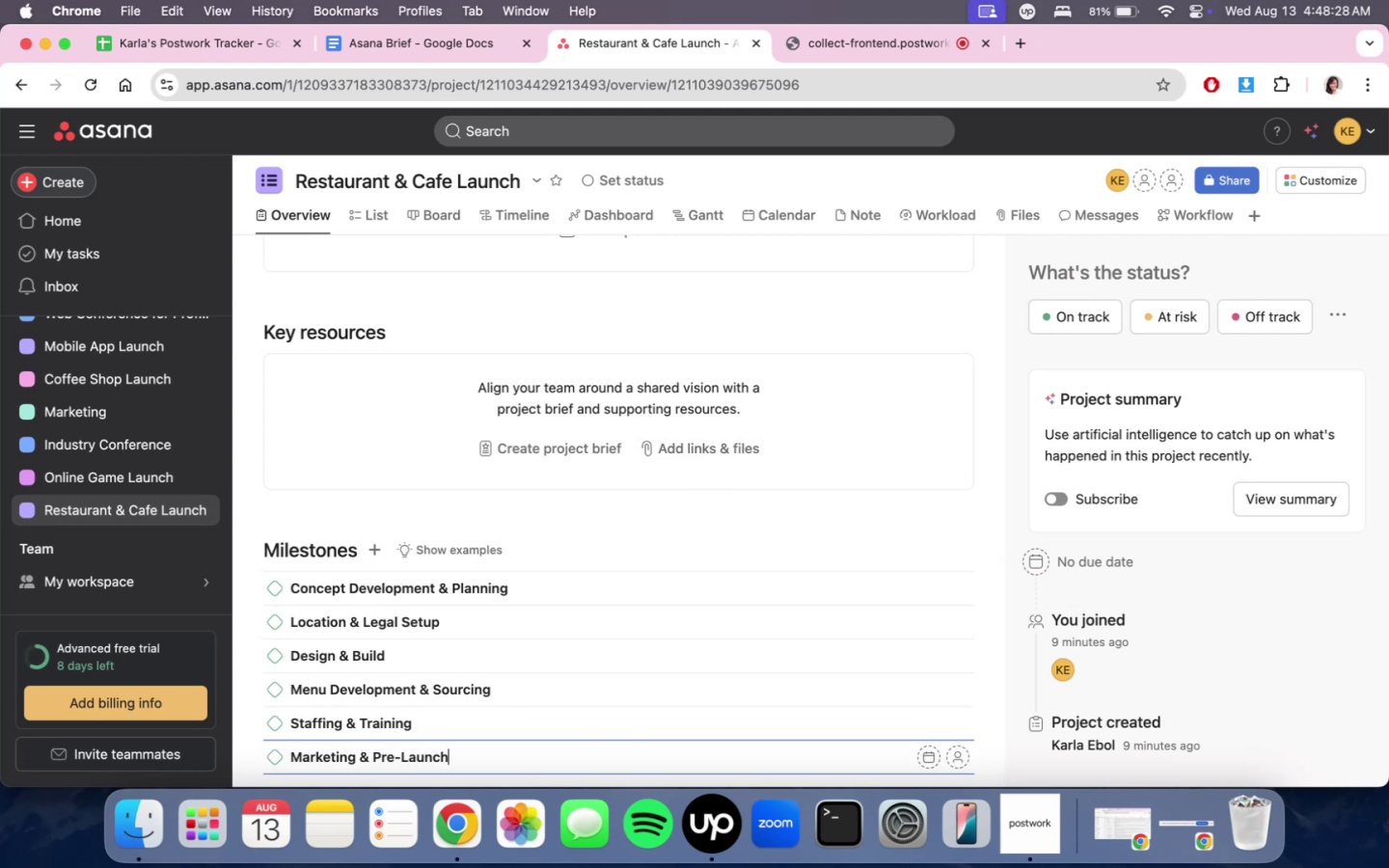 
key(Enter)
 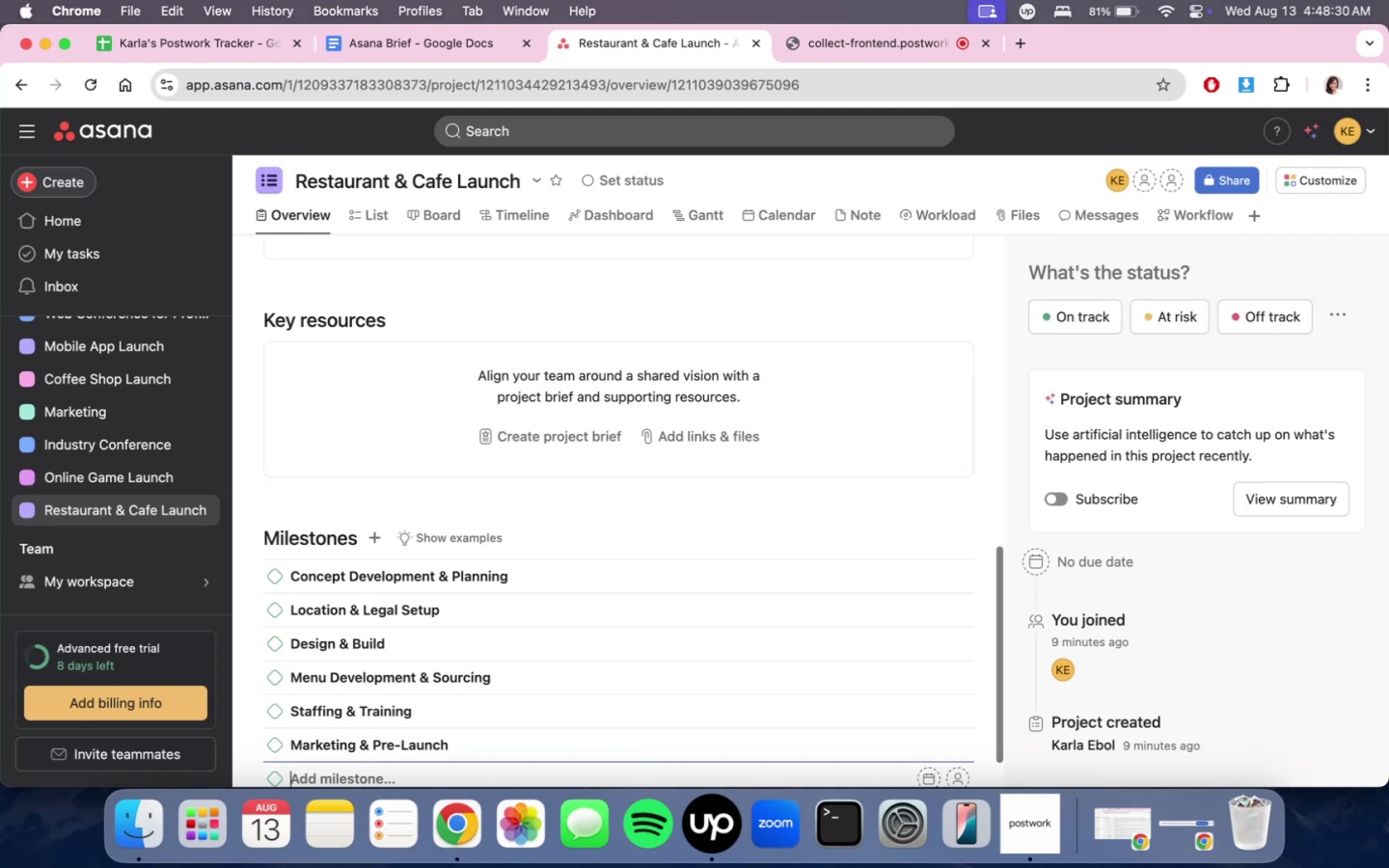 
type(Grand Opening)
 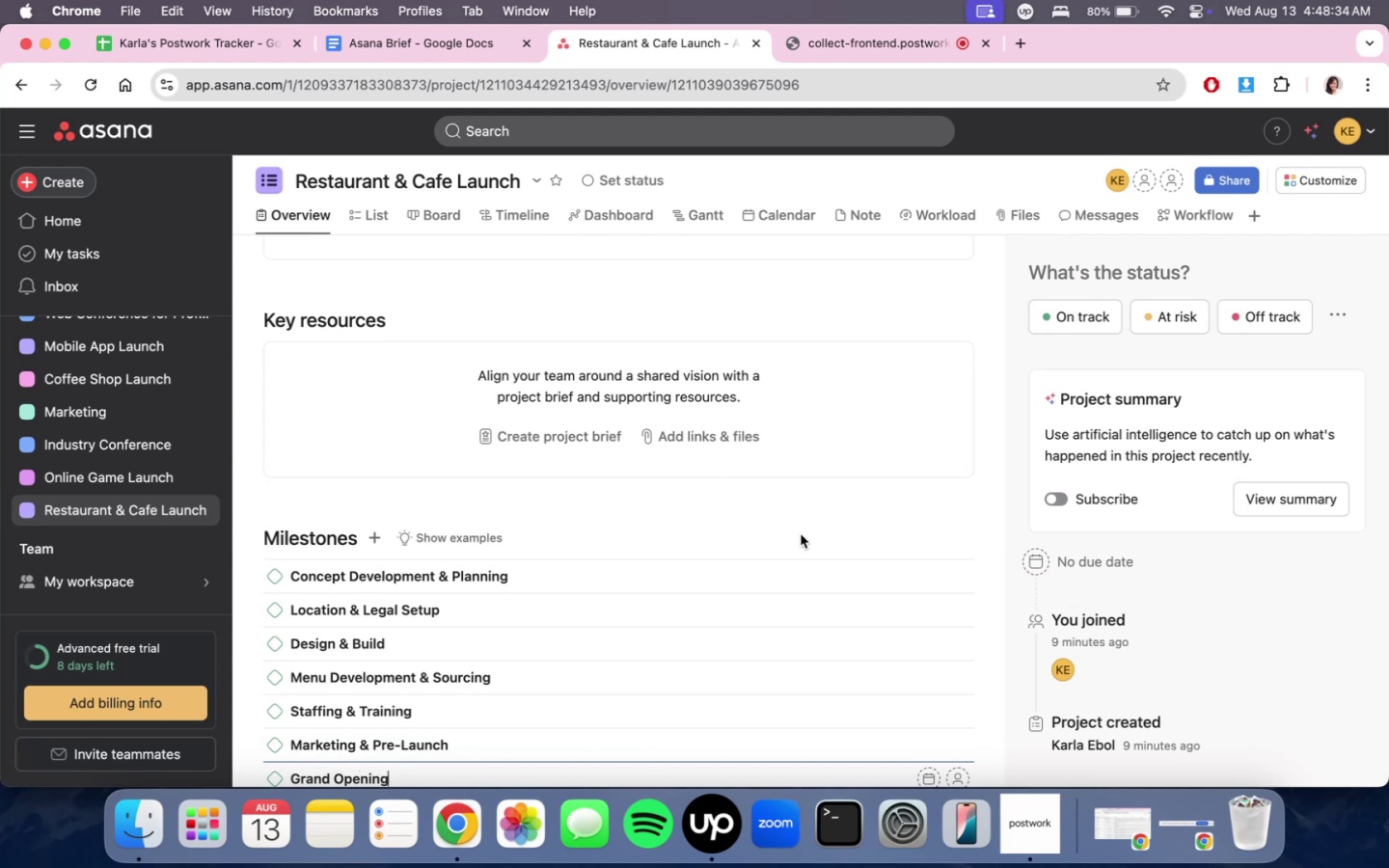 
left_click([823, 512])
 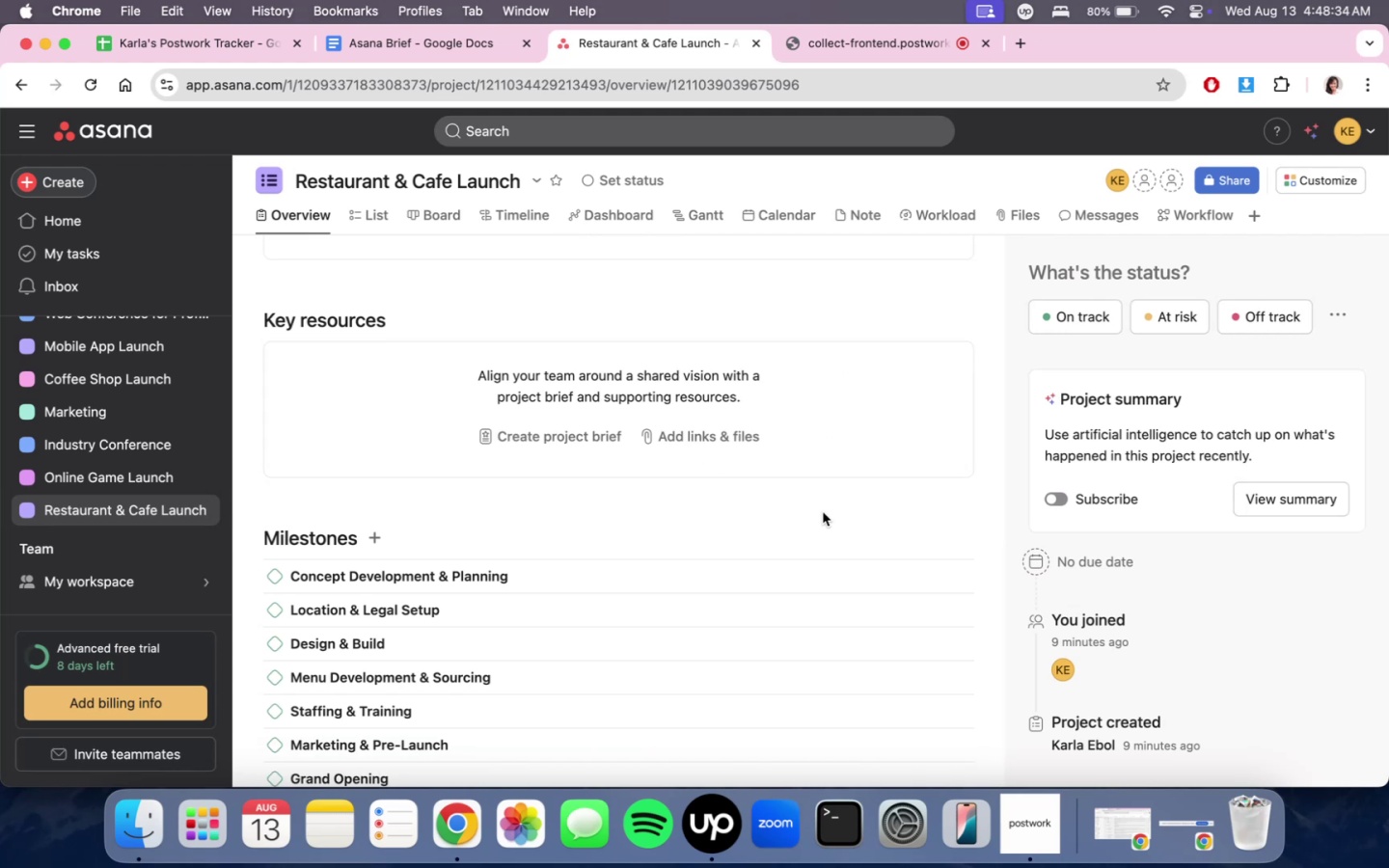 
scroll: coordinate [823, 512], scroll_direction: down, amount: 15.0
 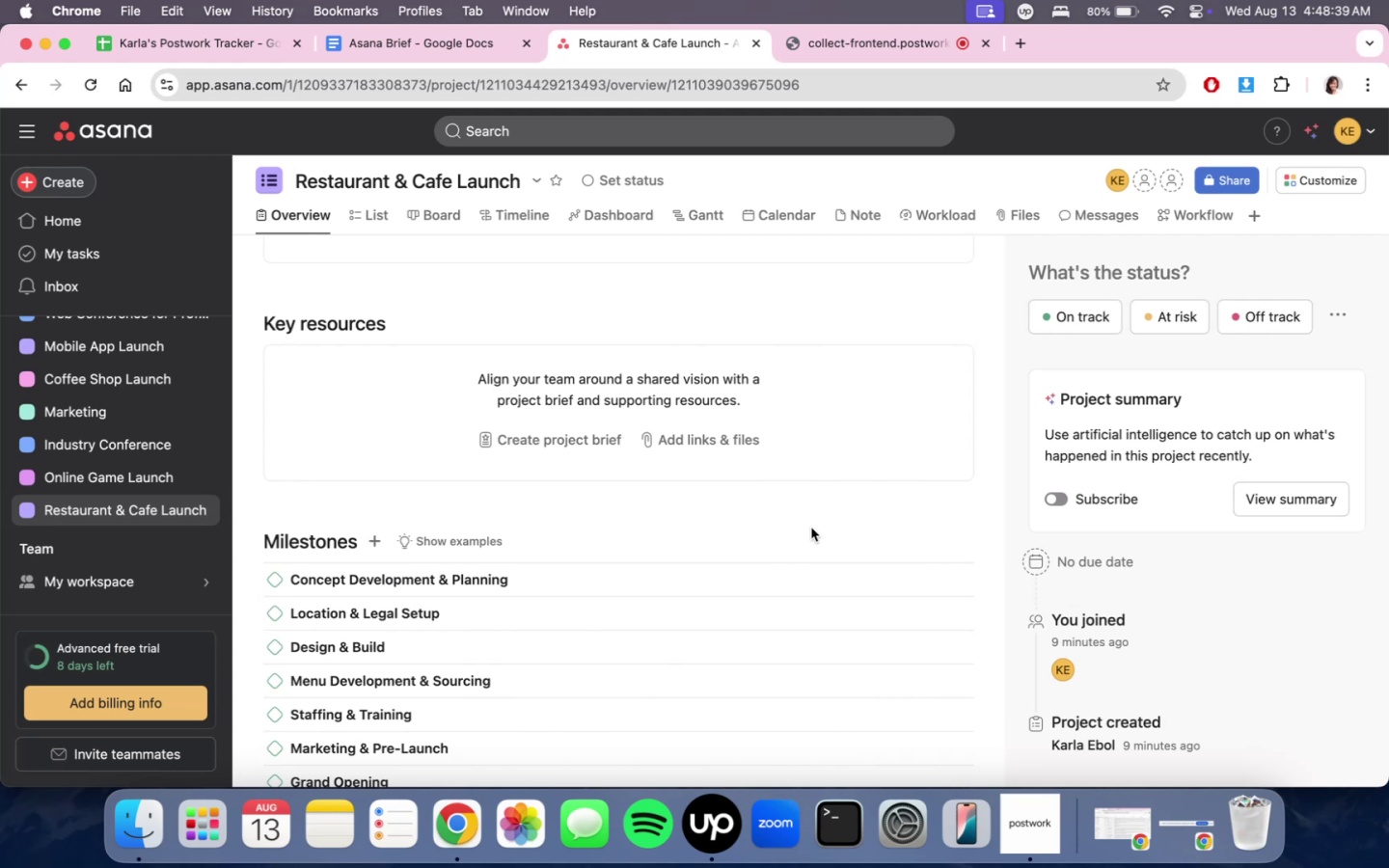 
wait(5.71)
 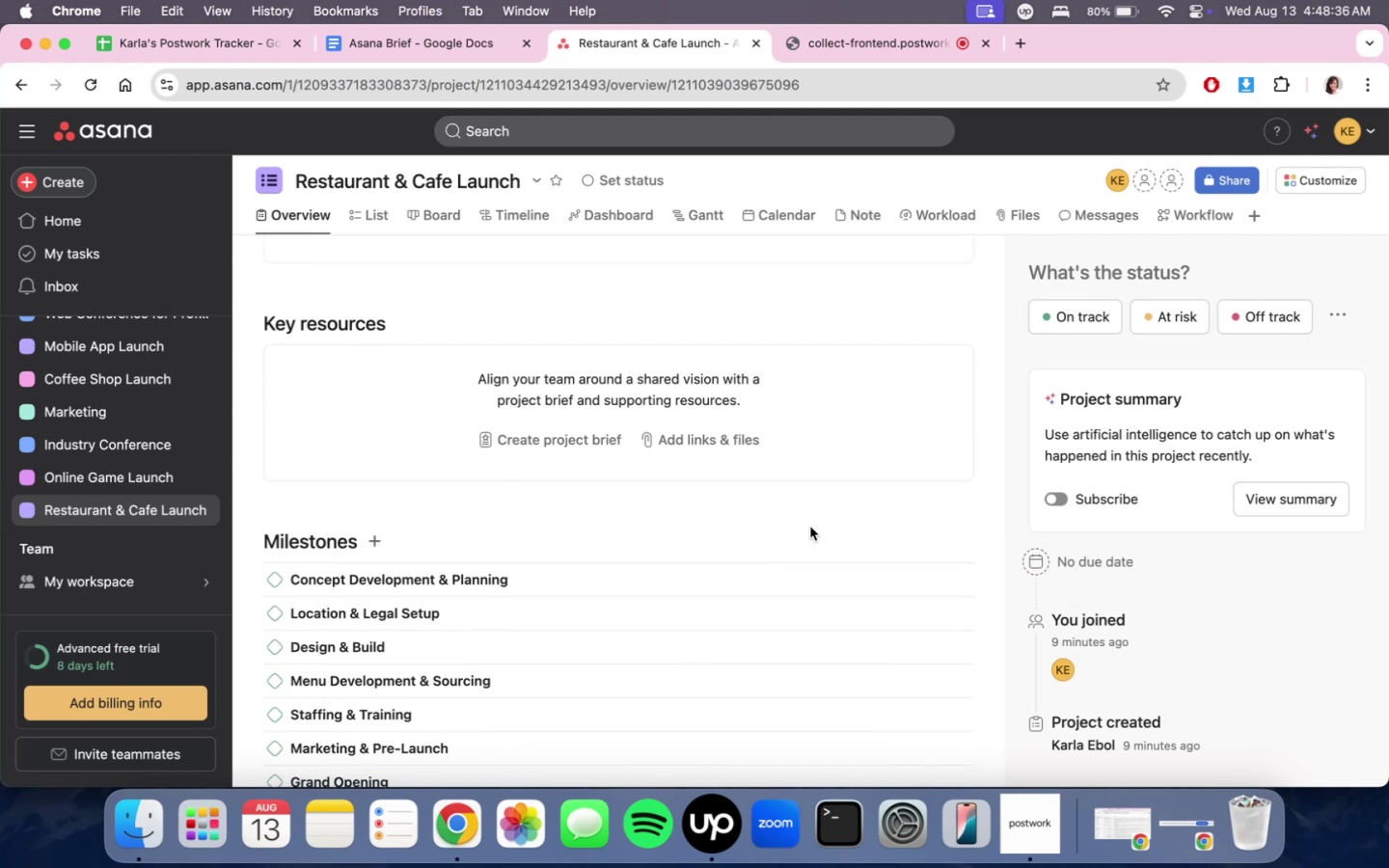 
scroll: coordinate [773, 529], scroll_direction: down, amount: 11.0
 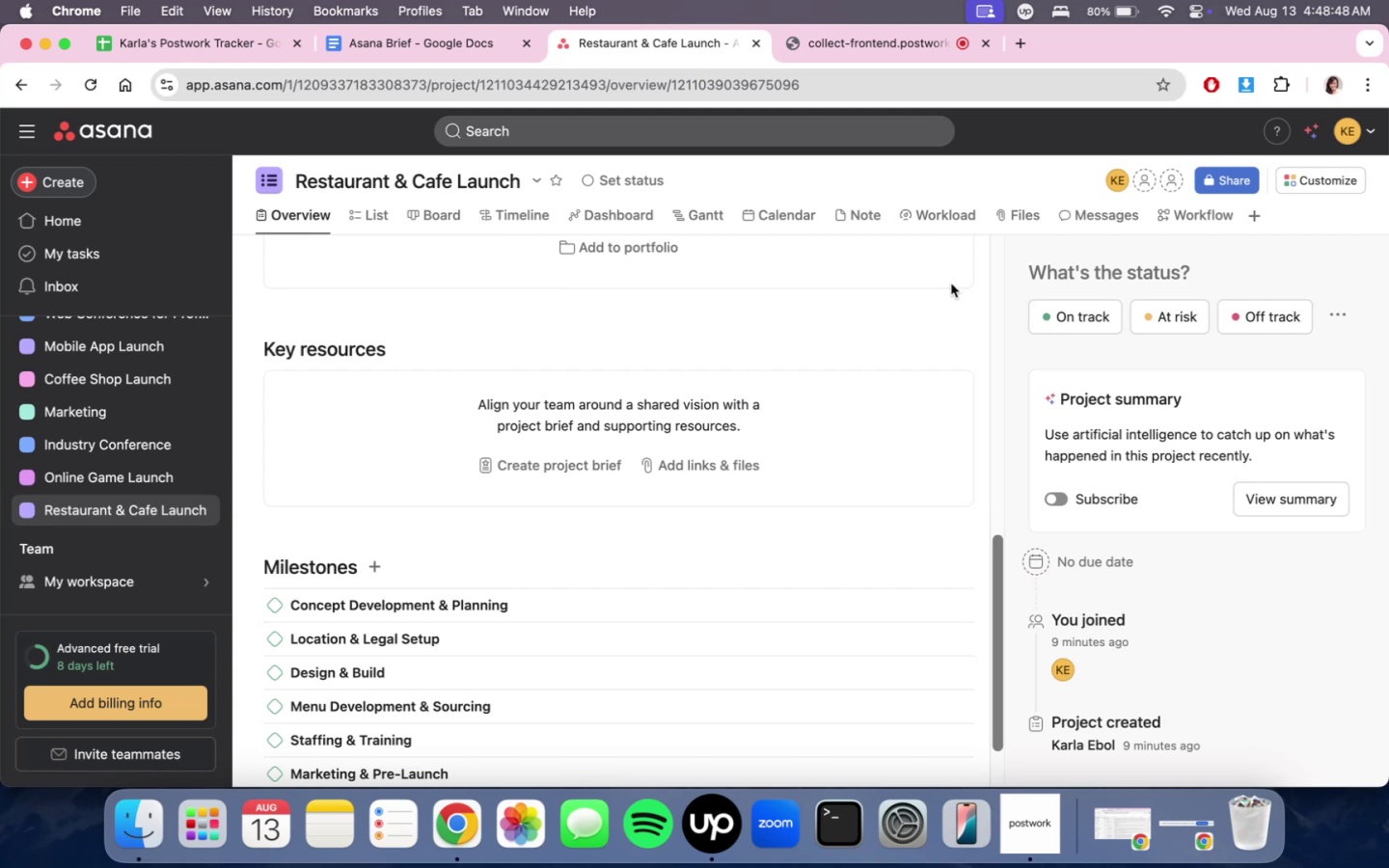 
wait(5.75)
 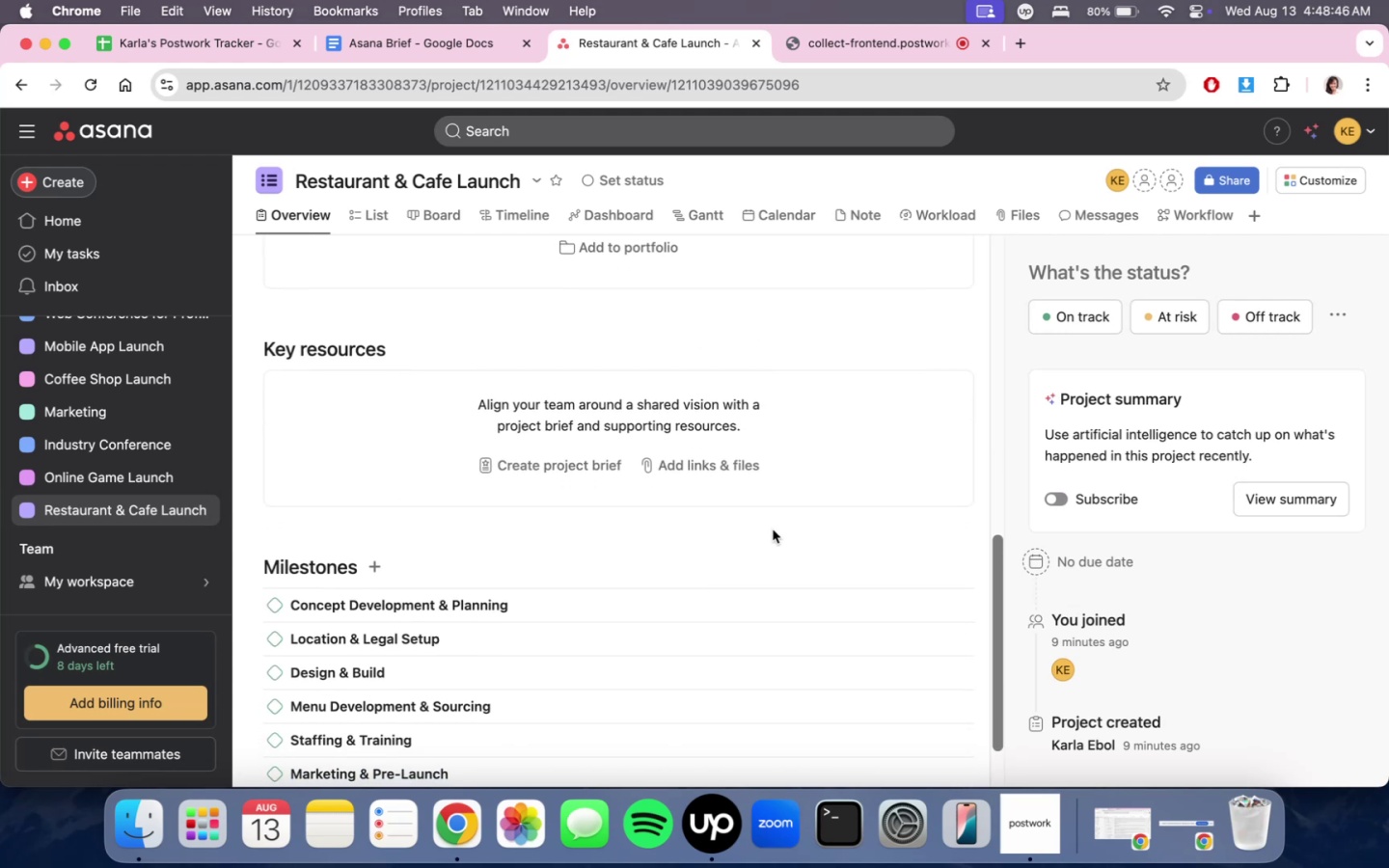 
scroll: coordinate [644, 589], scroll_direction: down, amount: 9.0
 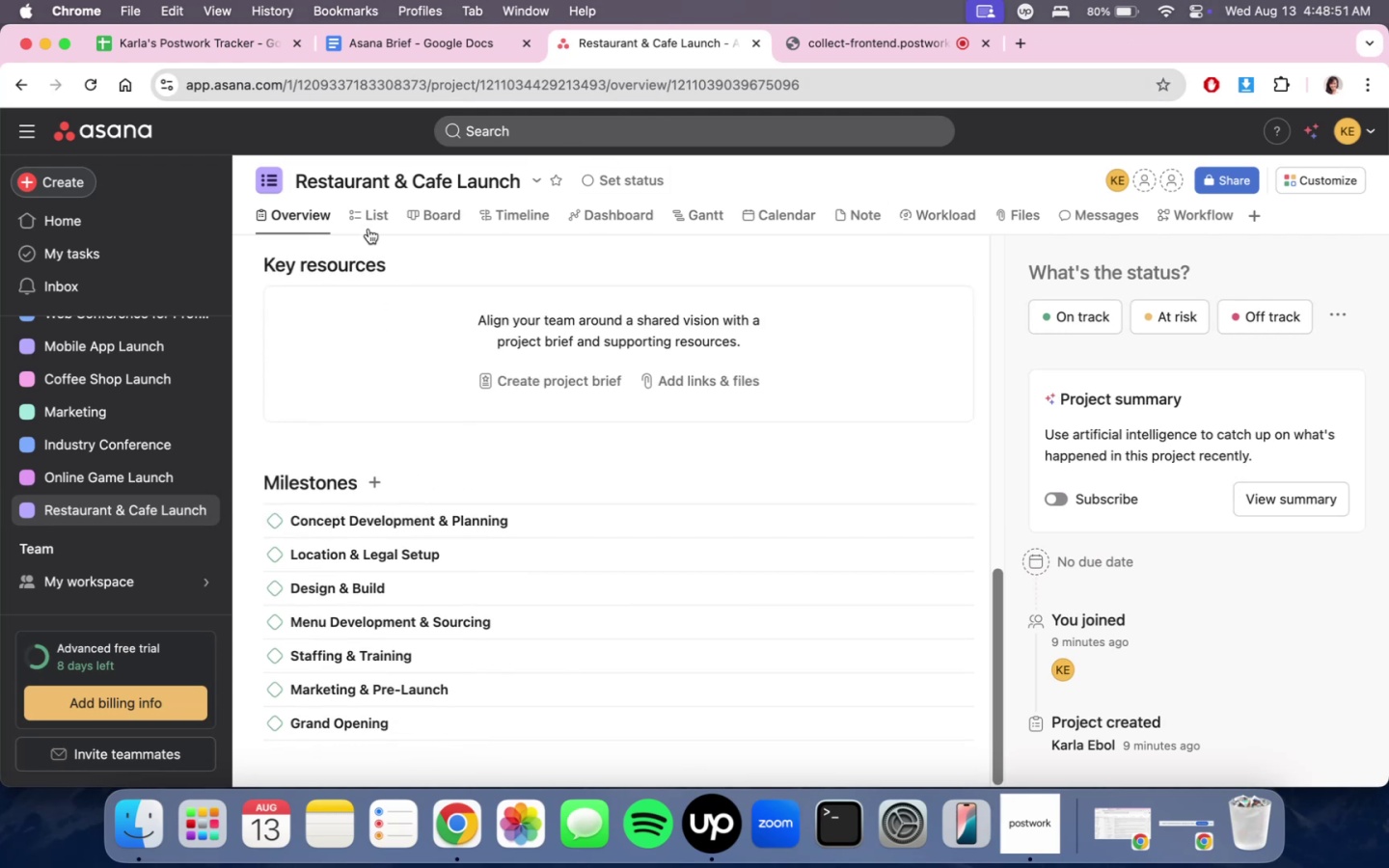 
double_click([464, 217])
 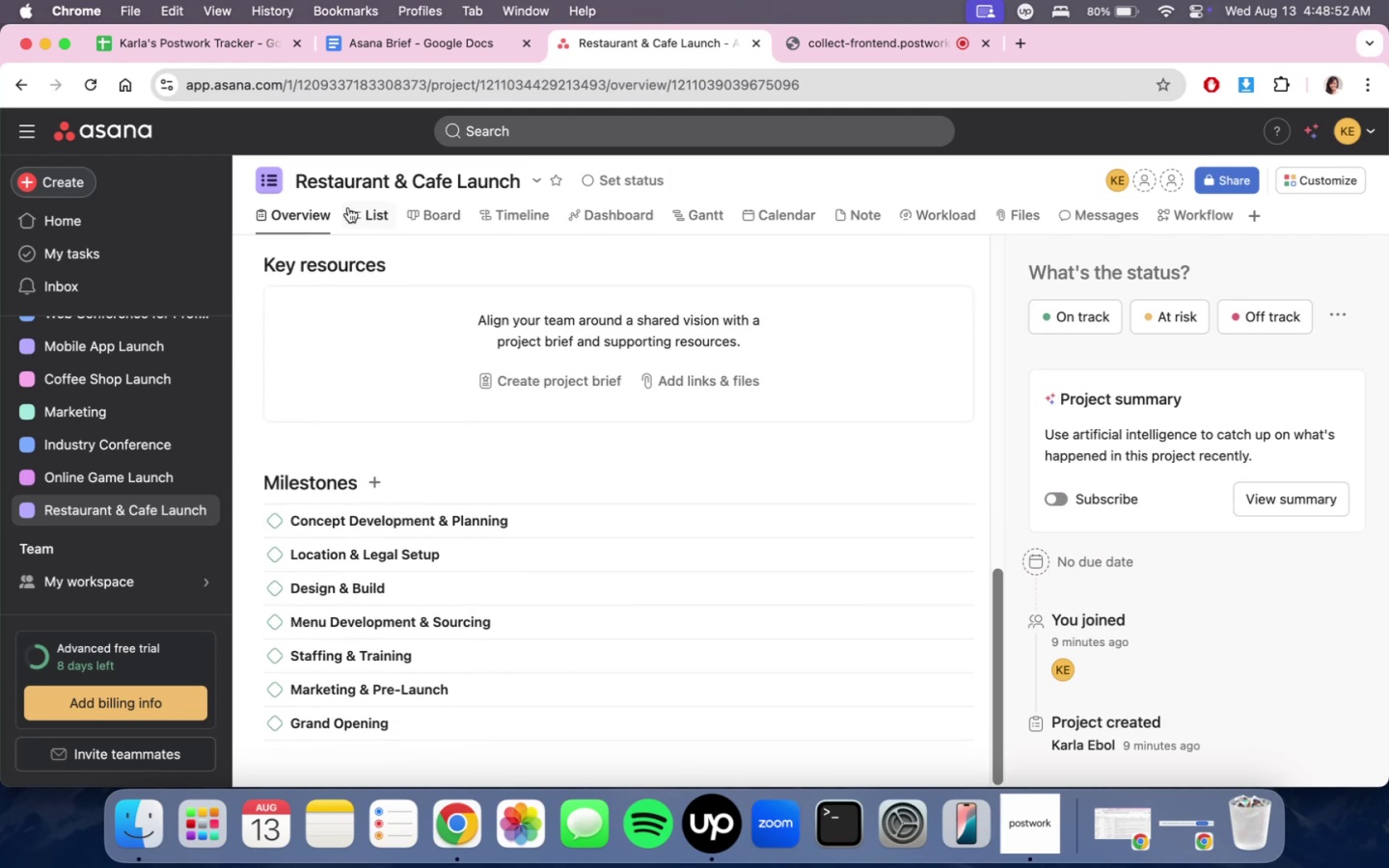 
triple_click([348, 207])
 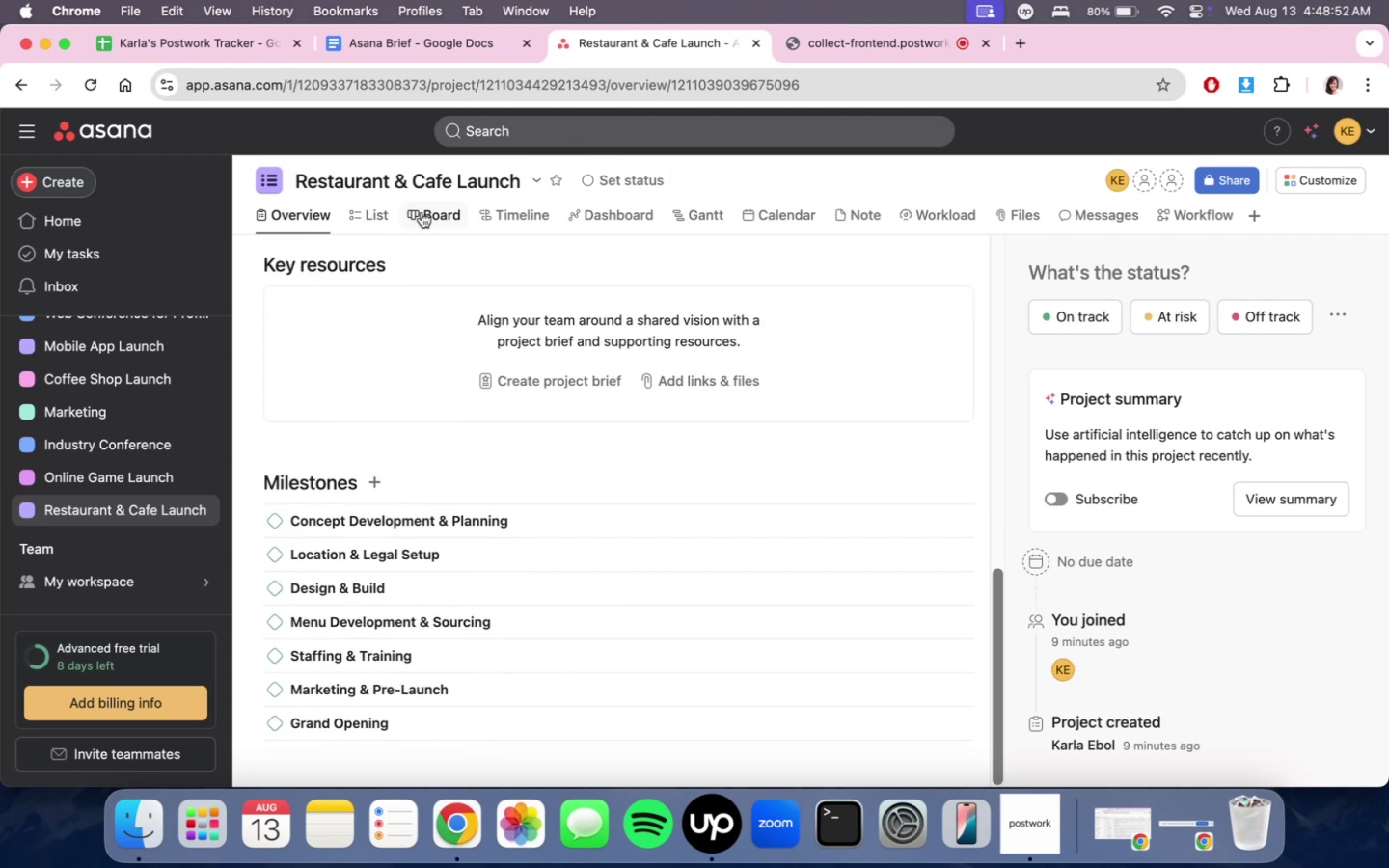 
triple_click([422, 212])
 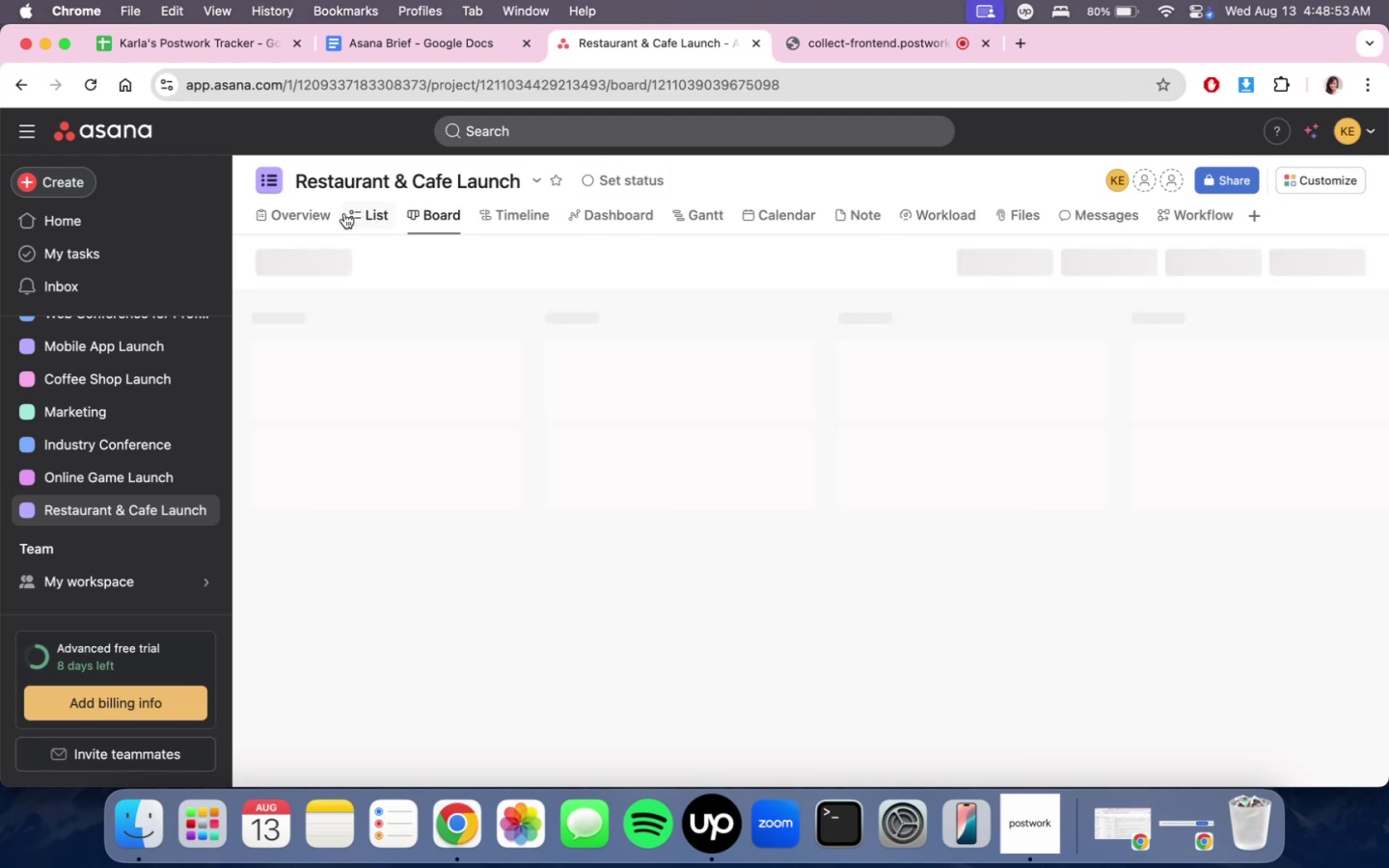 
triple_click([344, 213])
 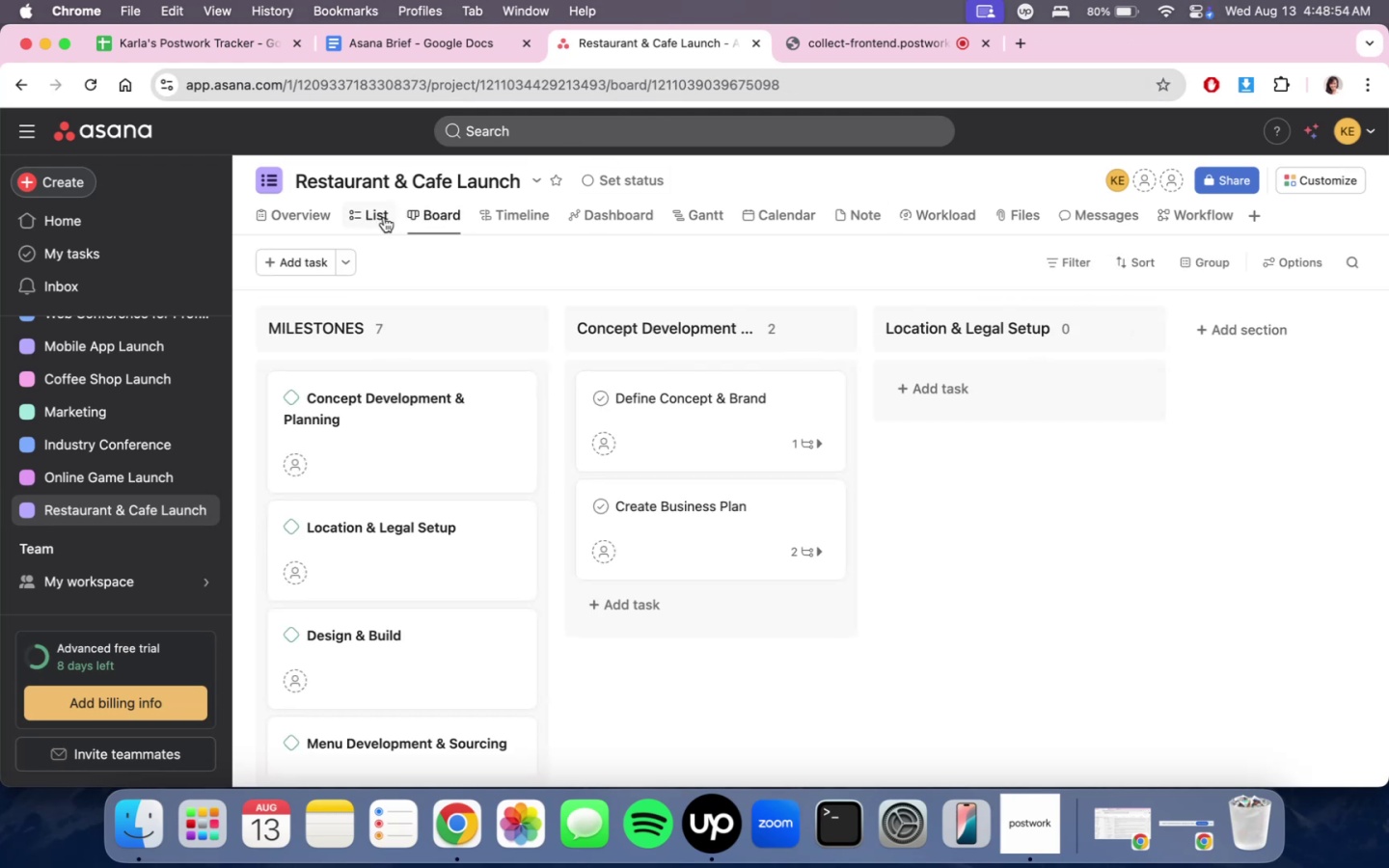 
left_click([384, 217])
 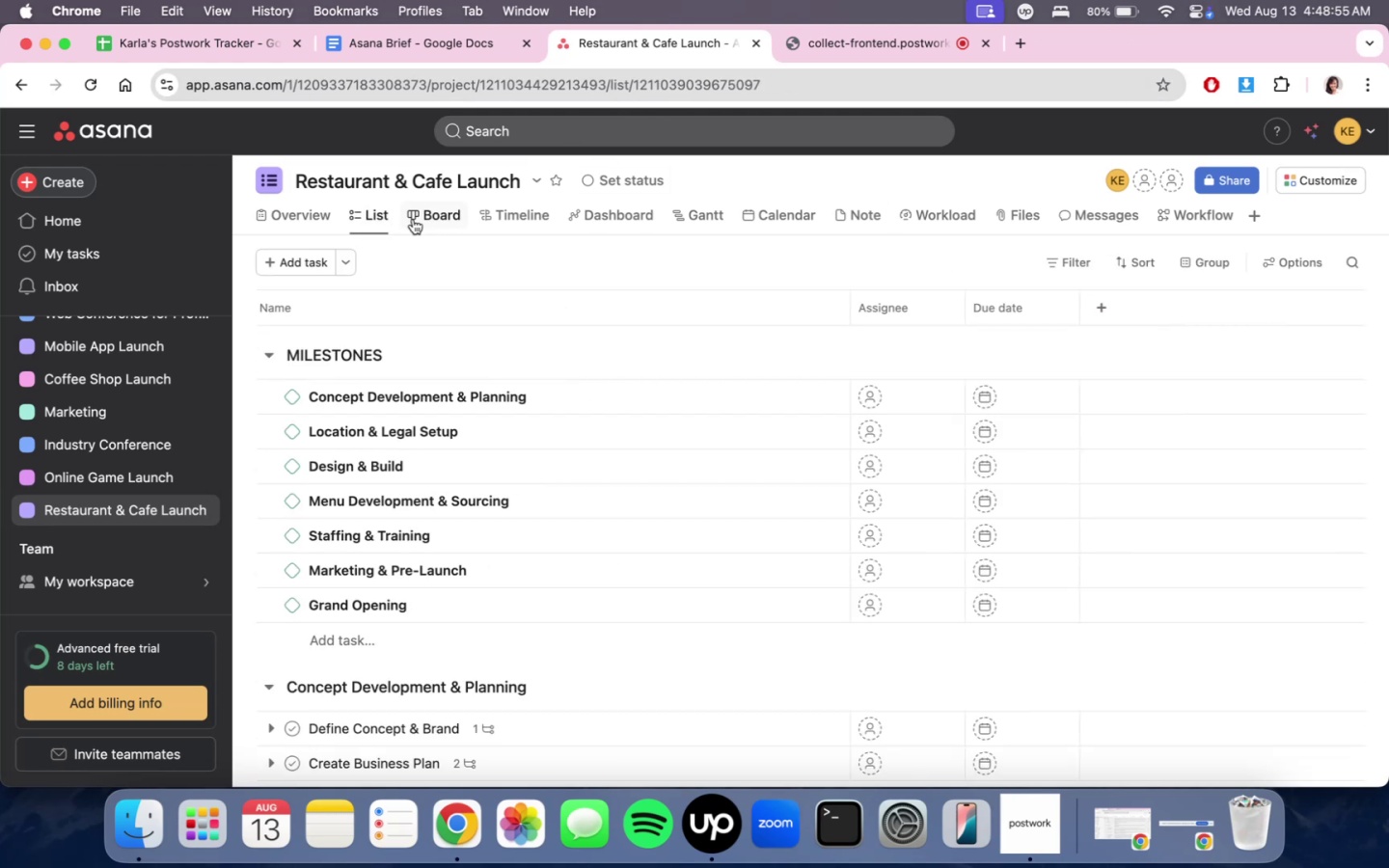 
scroll: coordinate [578, 474], scroll_direction: up, amount: 7.0
 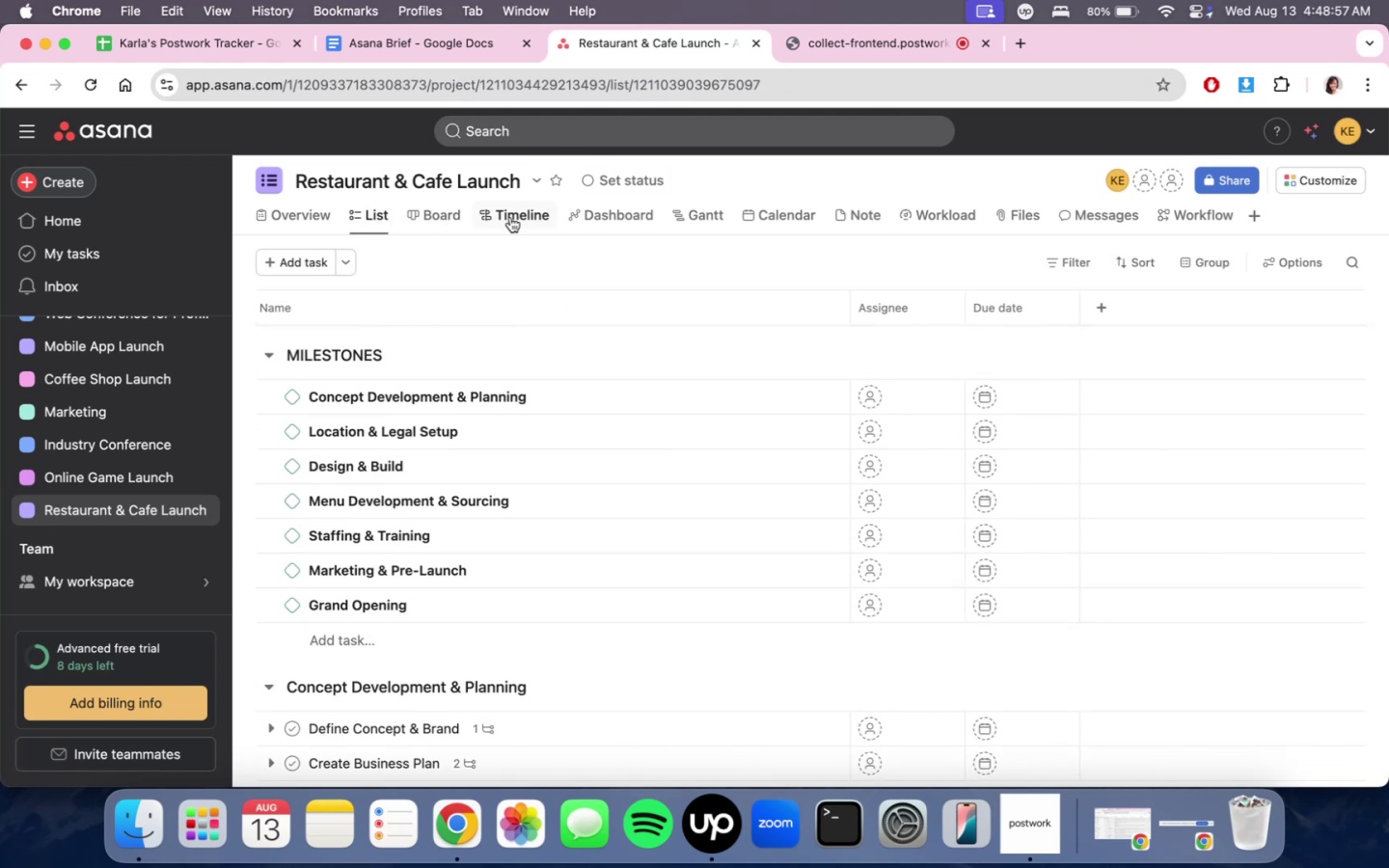 
left_click([461, 211])
 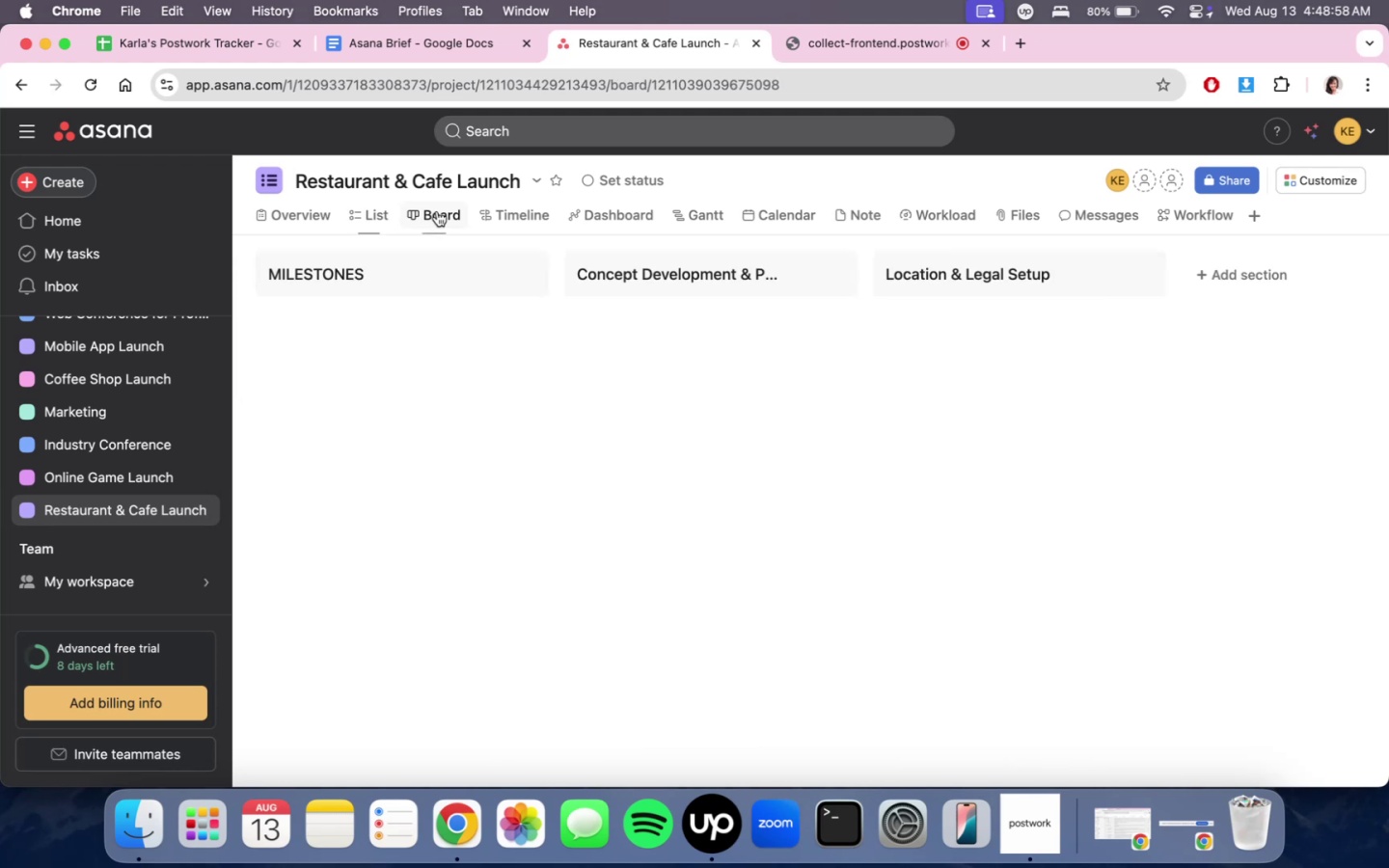 
scroll: coordinate [433, 461], scroll_direction: up, amount: 6.0
 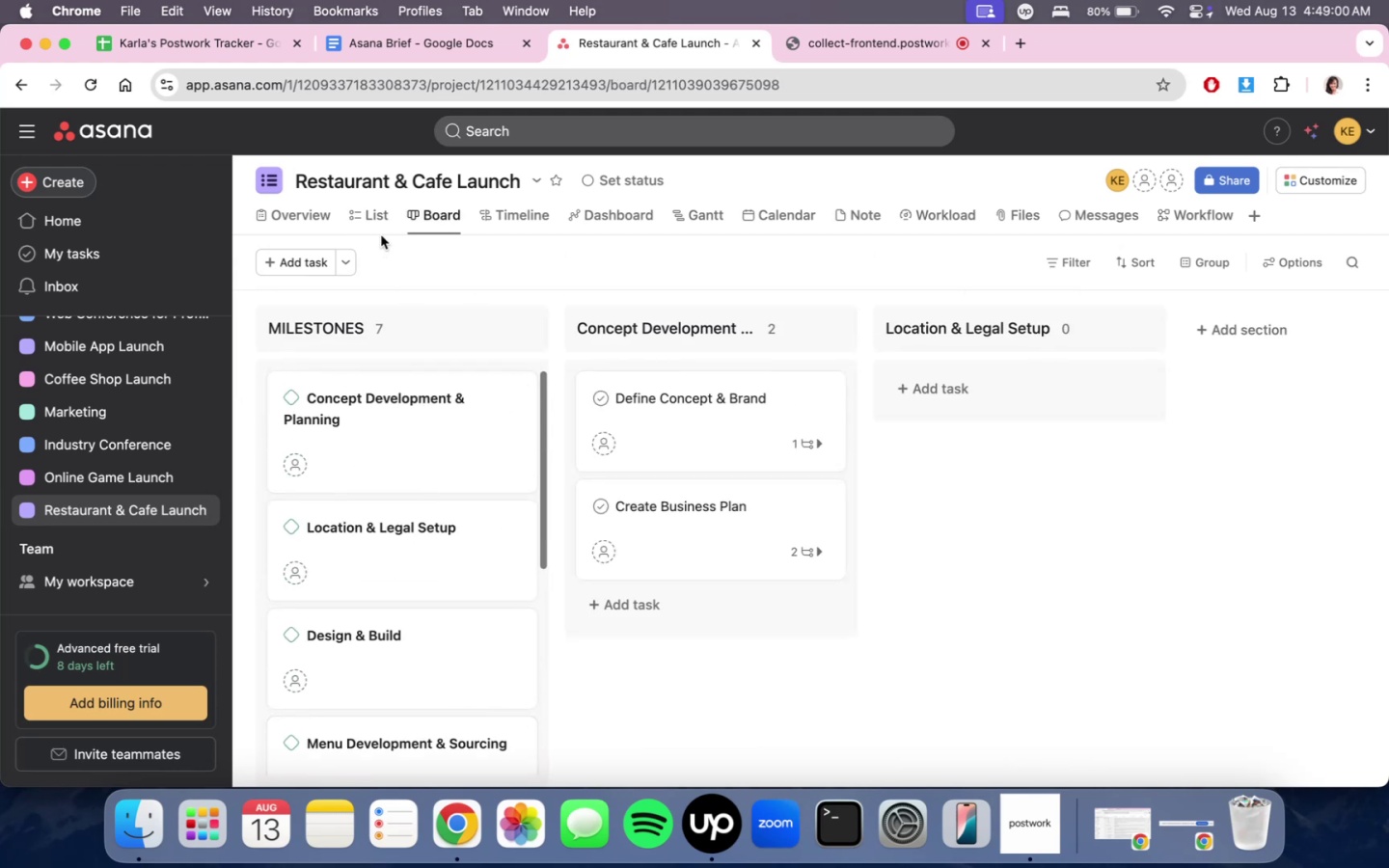 
left_click([381, 228])
 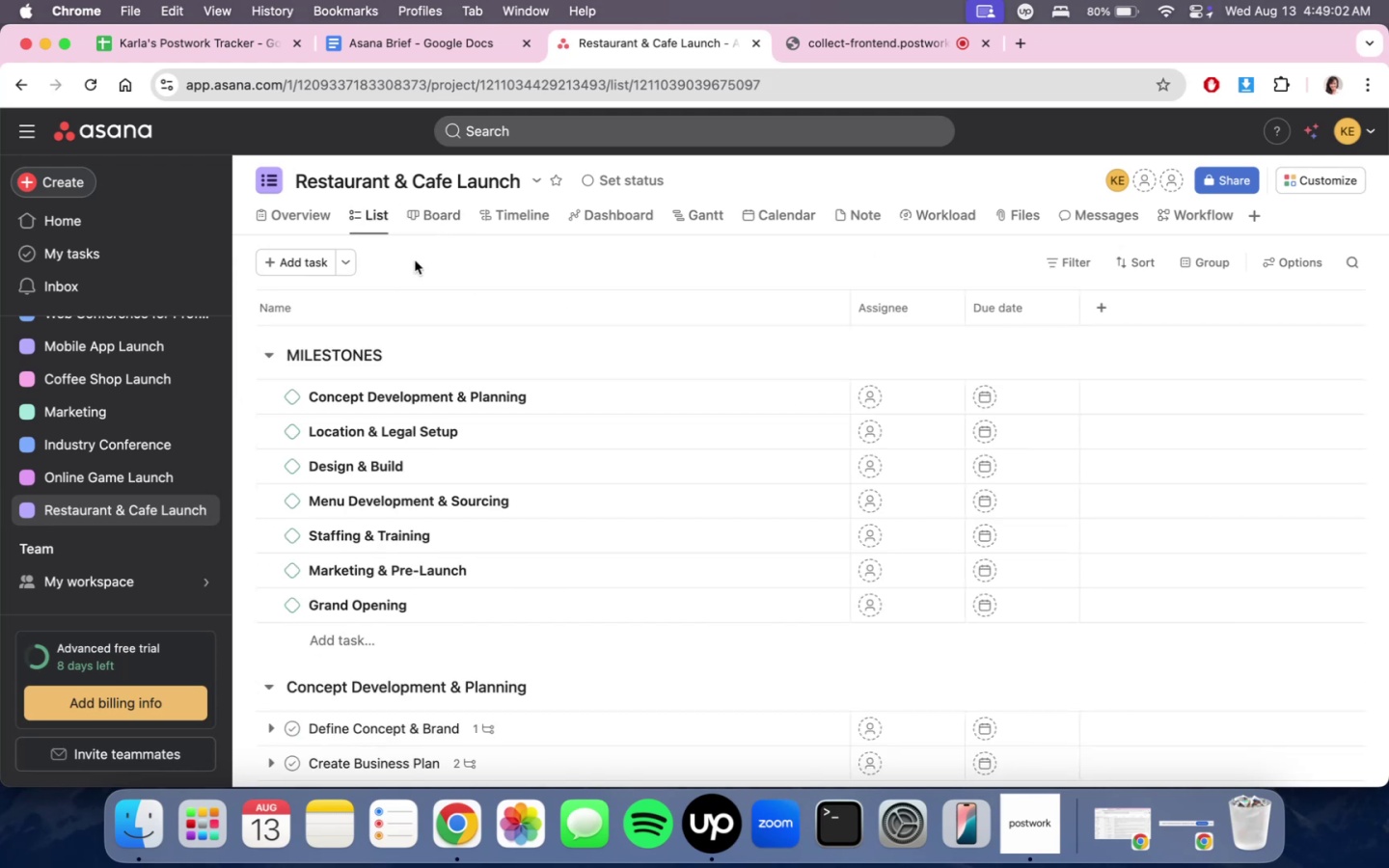 
scroll: coordinate [739, 530], scroll_direction: down, amount: 9.0
 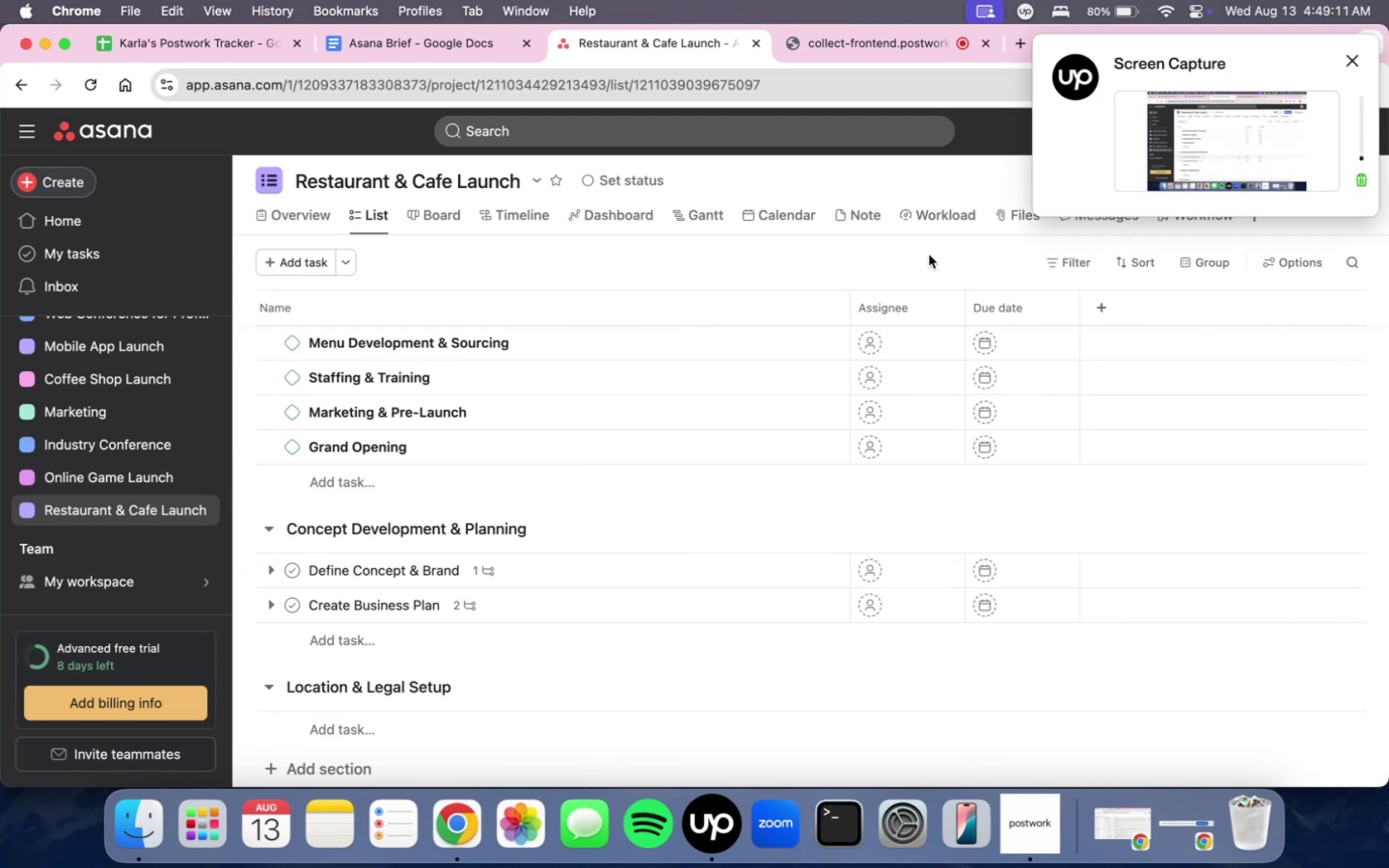 
wait(9.92)
 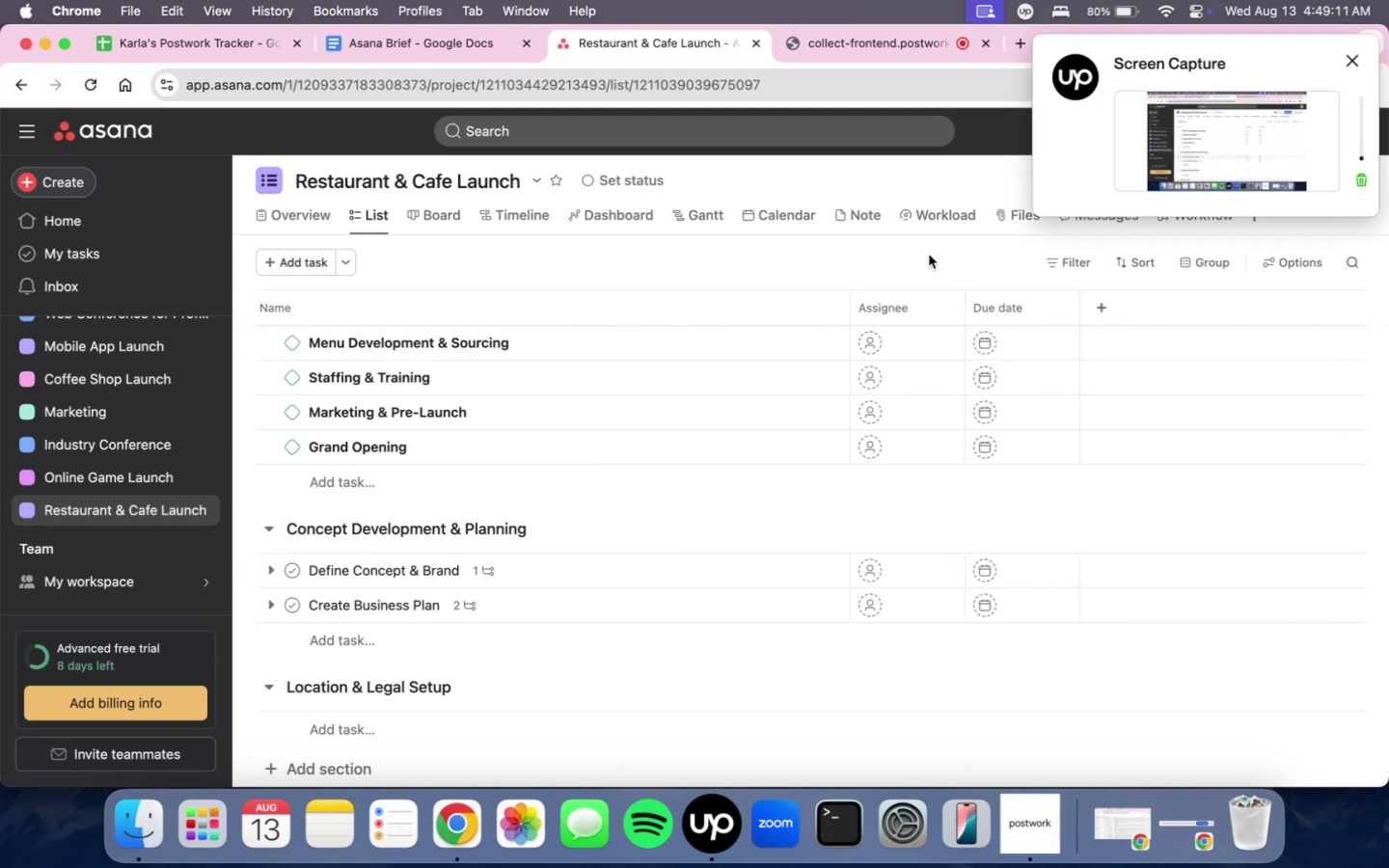 
scroll: coordinate [606, 494], scroll_direction: up, amount: 12.0
 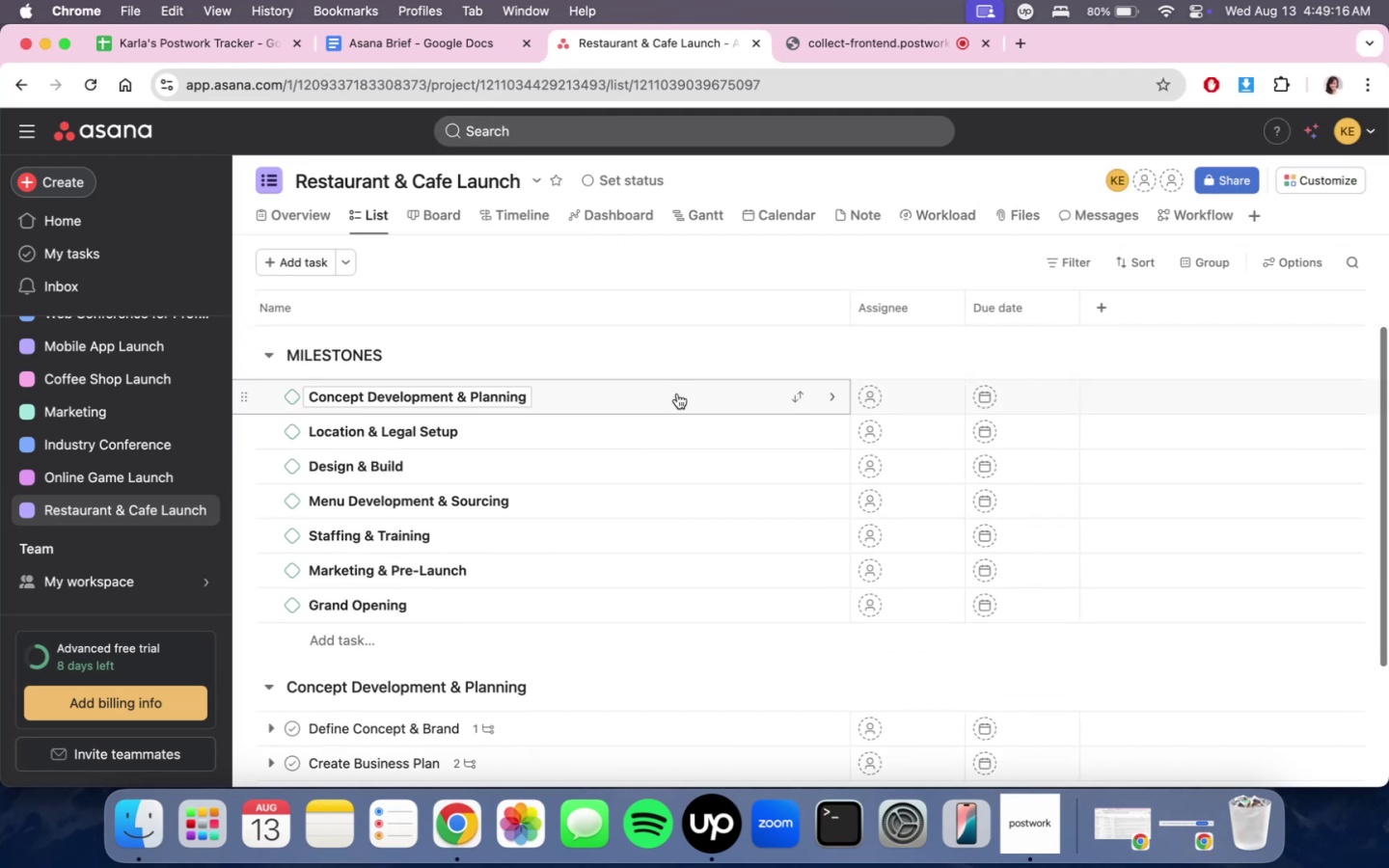 
left_click([674, 398])
 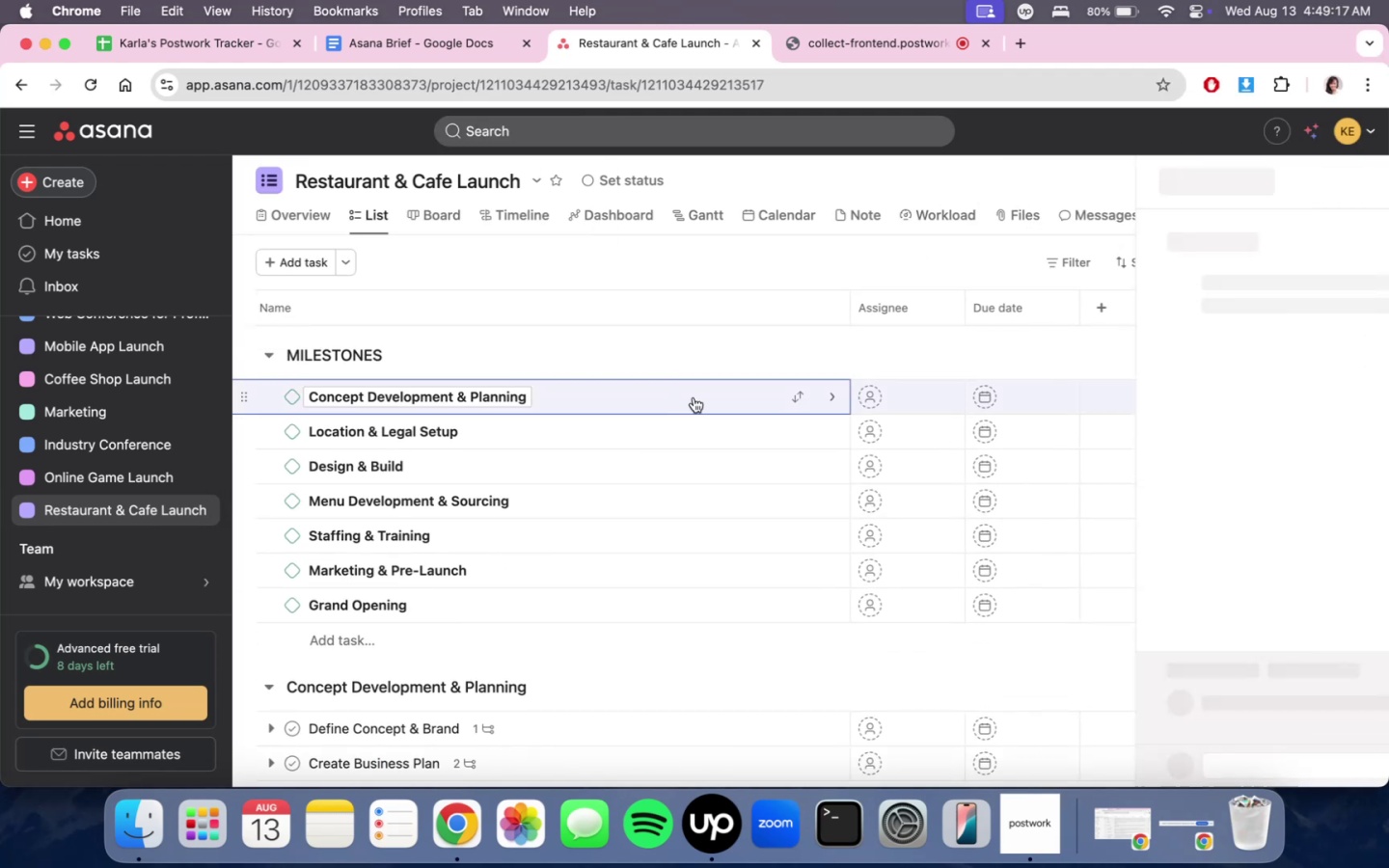 
mouse_move([794, 398])
 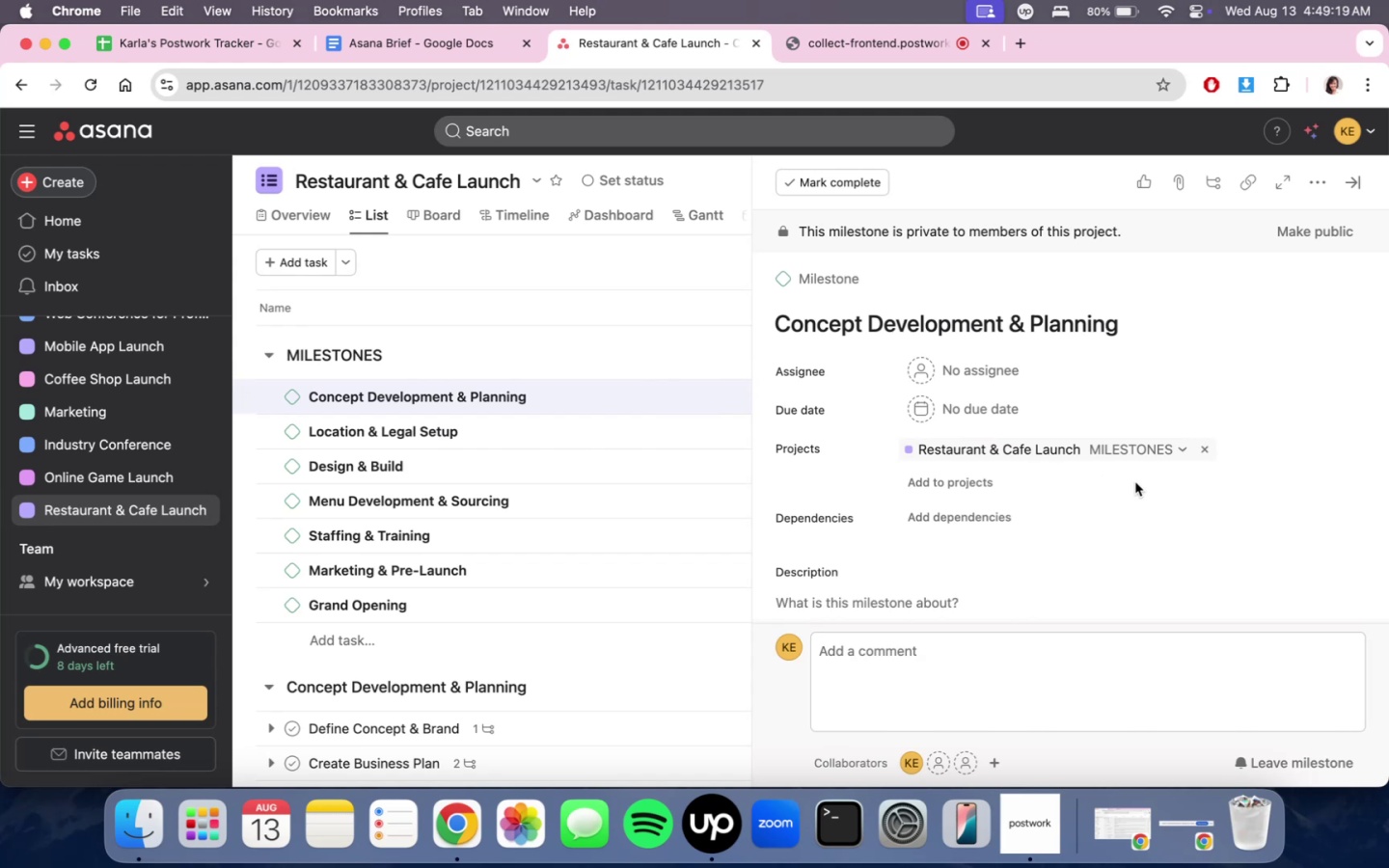 
scroll: coordinate [1035, 463], scroll_direction: down, amount: 3.0
 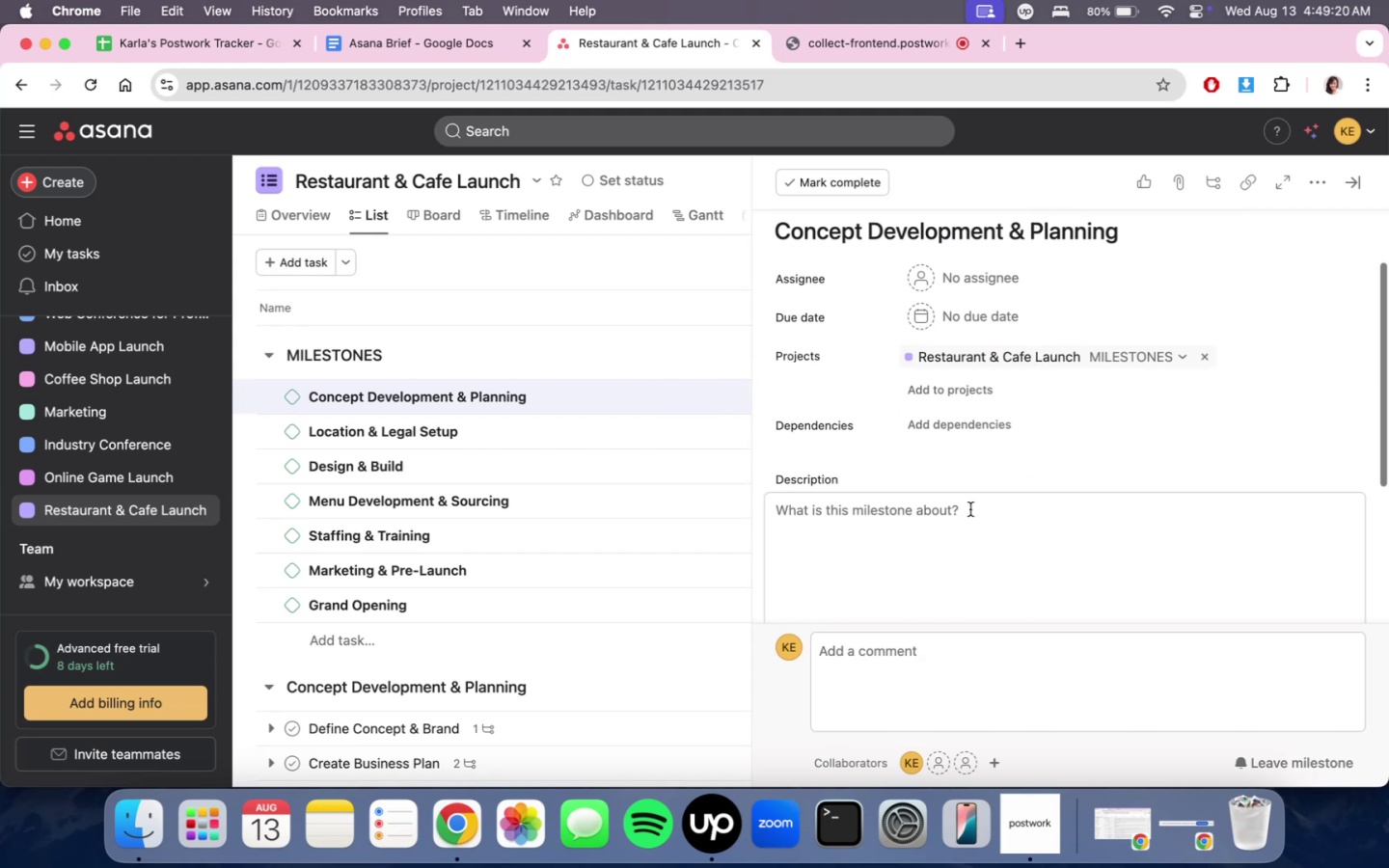 
left_click([960, 519])
 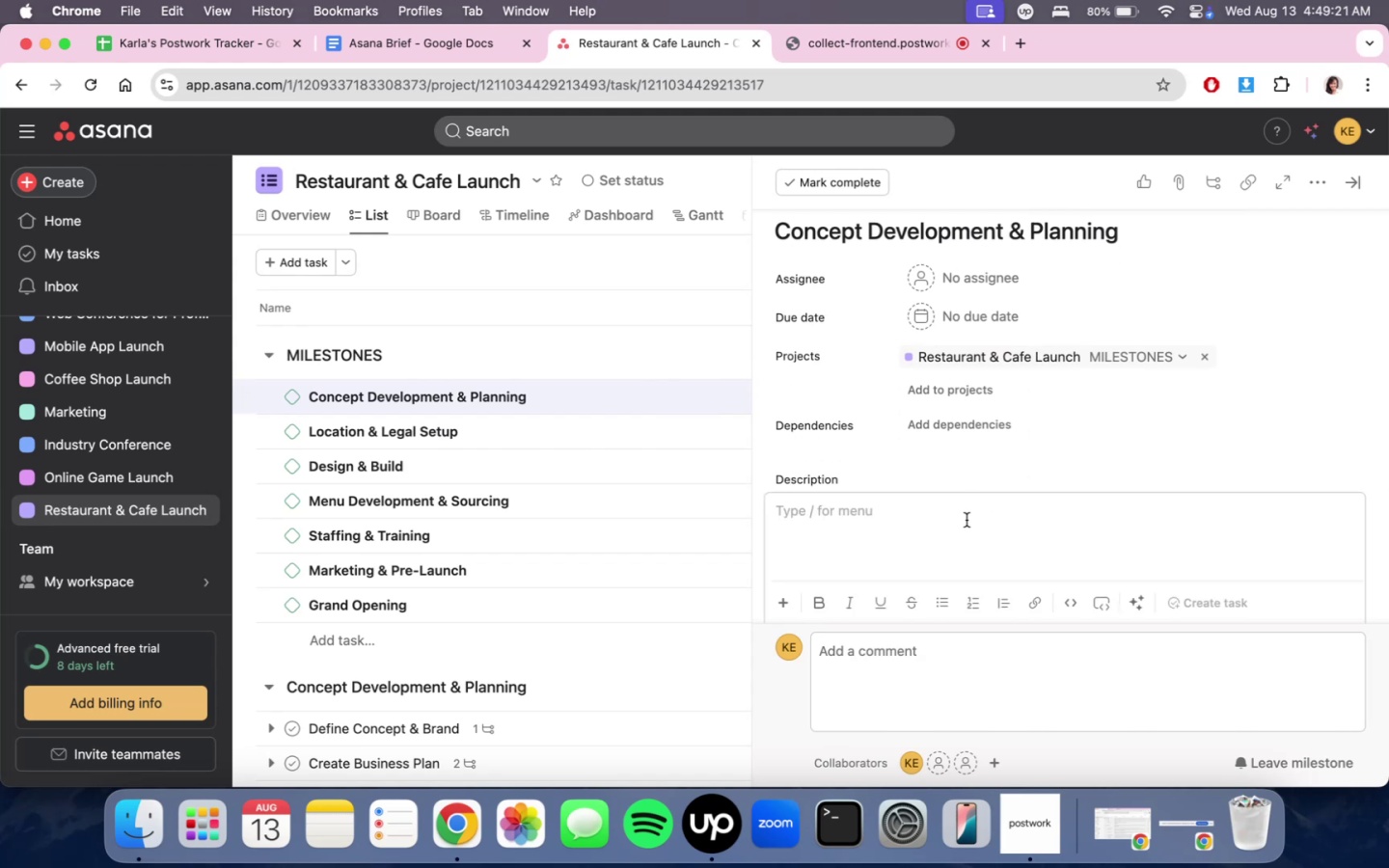 
type(FIn)
 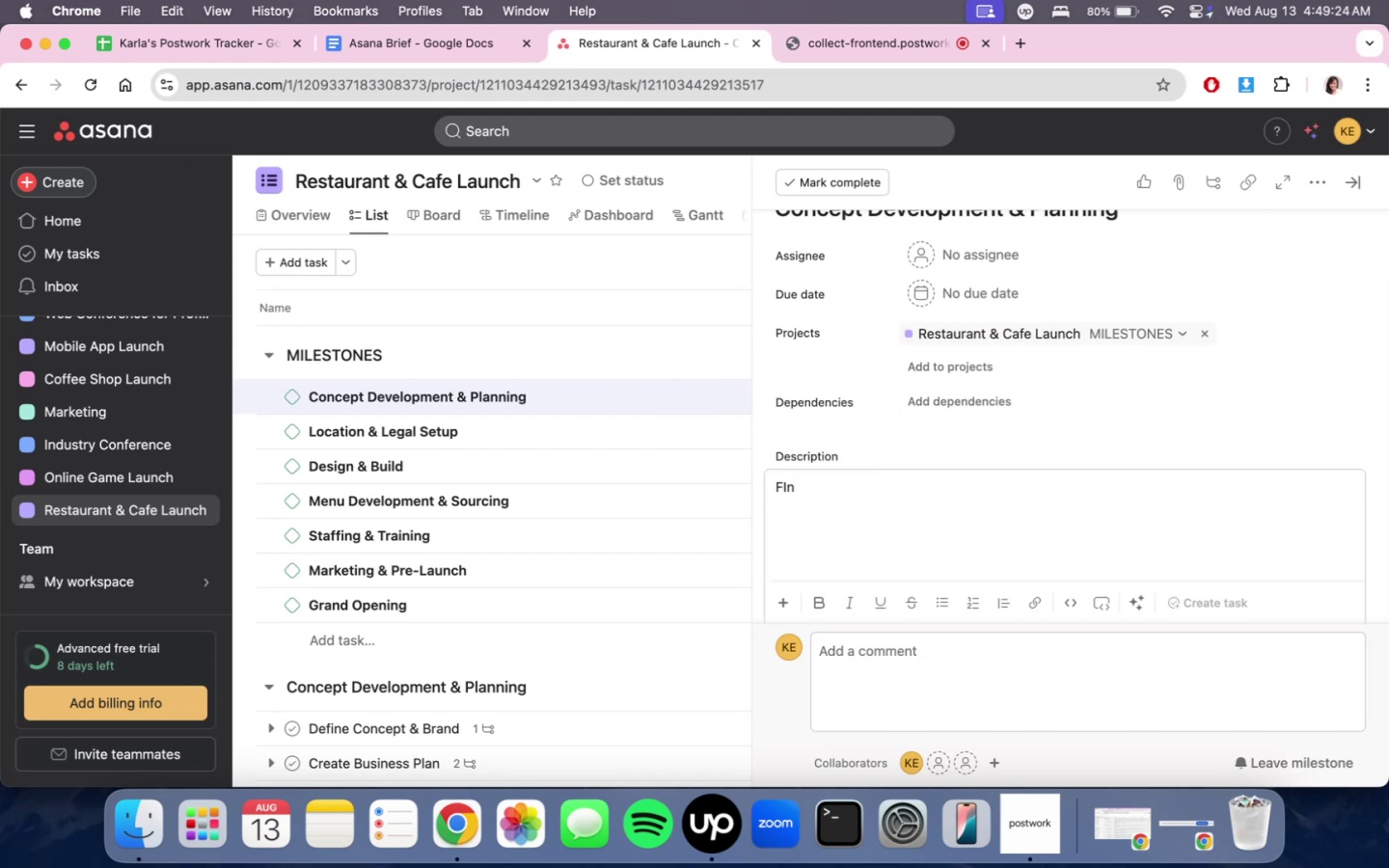 
type(al)
key(Backspace)
key(Backspace)
key(Backspace)
key(Backspace)
type(inalize )
 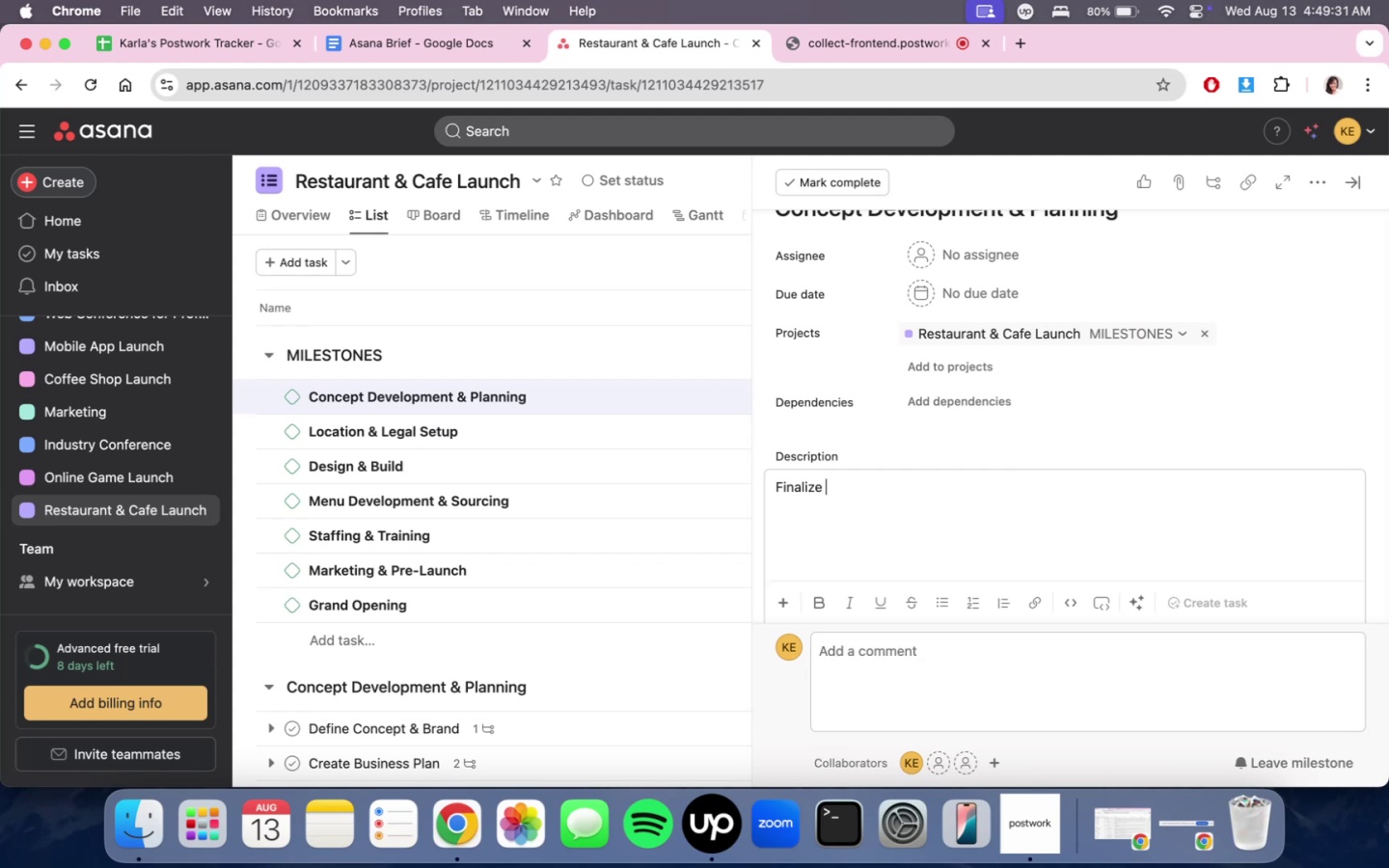 
type(the restaurant )
 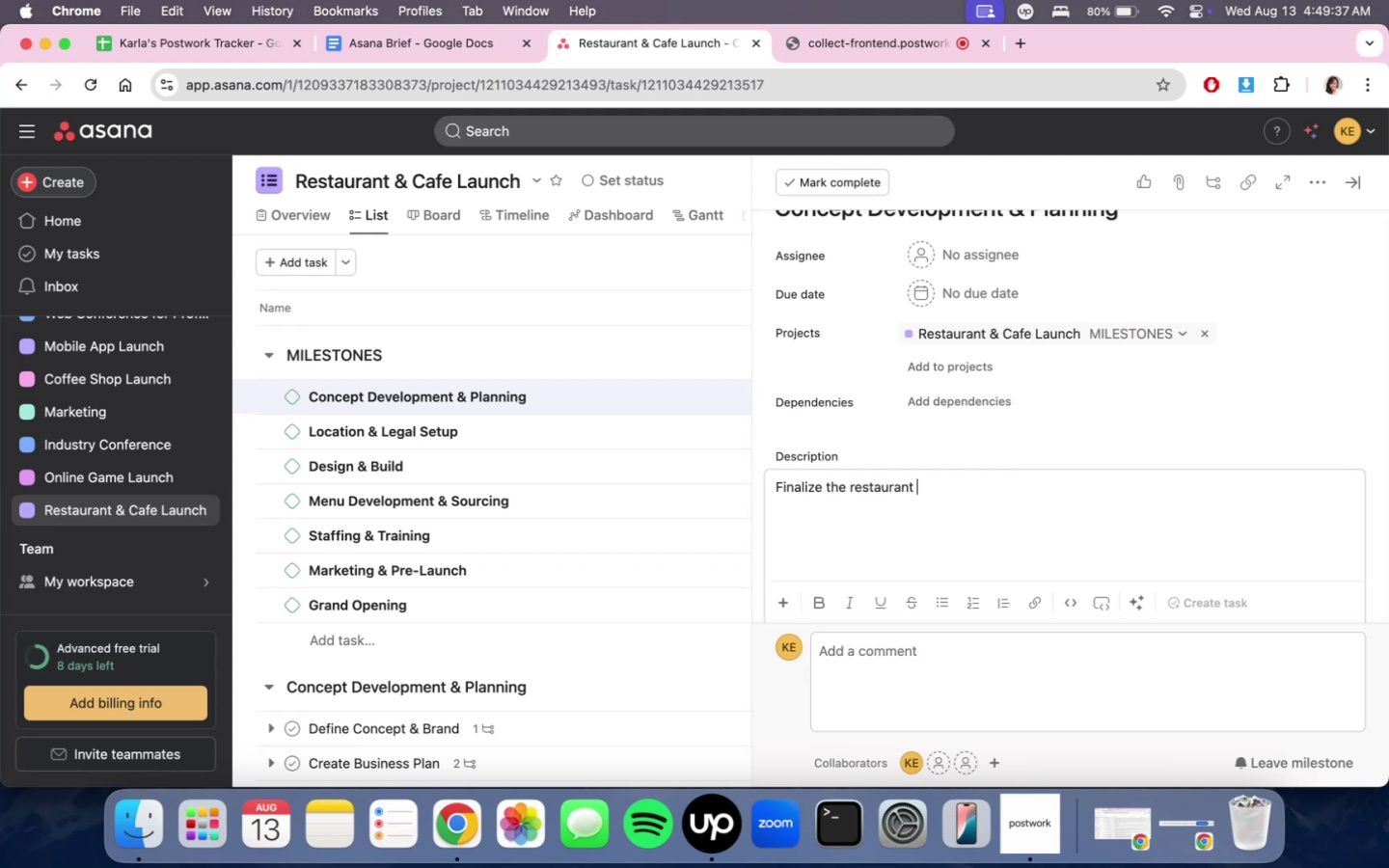 
type(& cafe concept )
key(Backspace)
type(, branding, )
 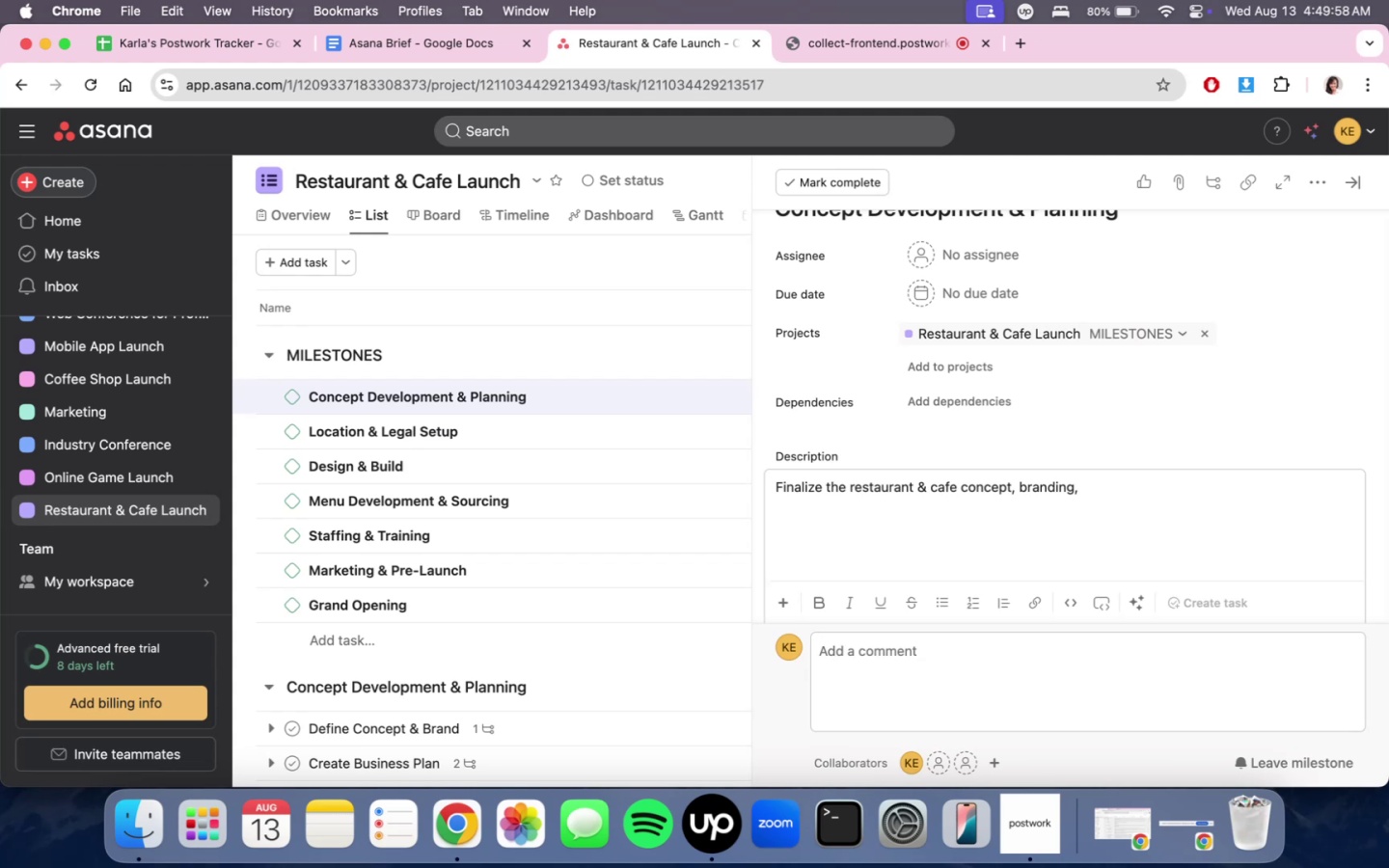 
wait(18.59)
 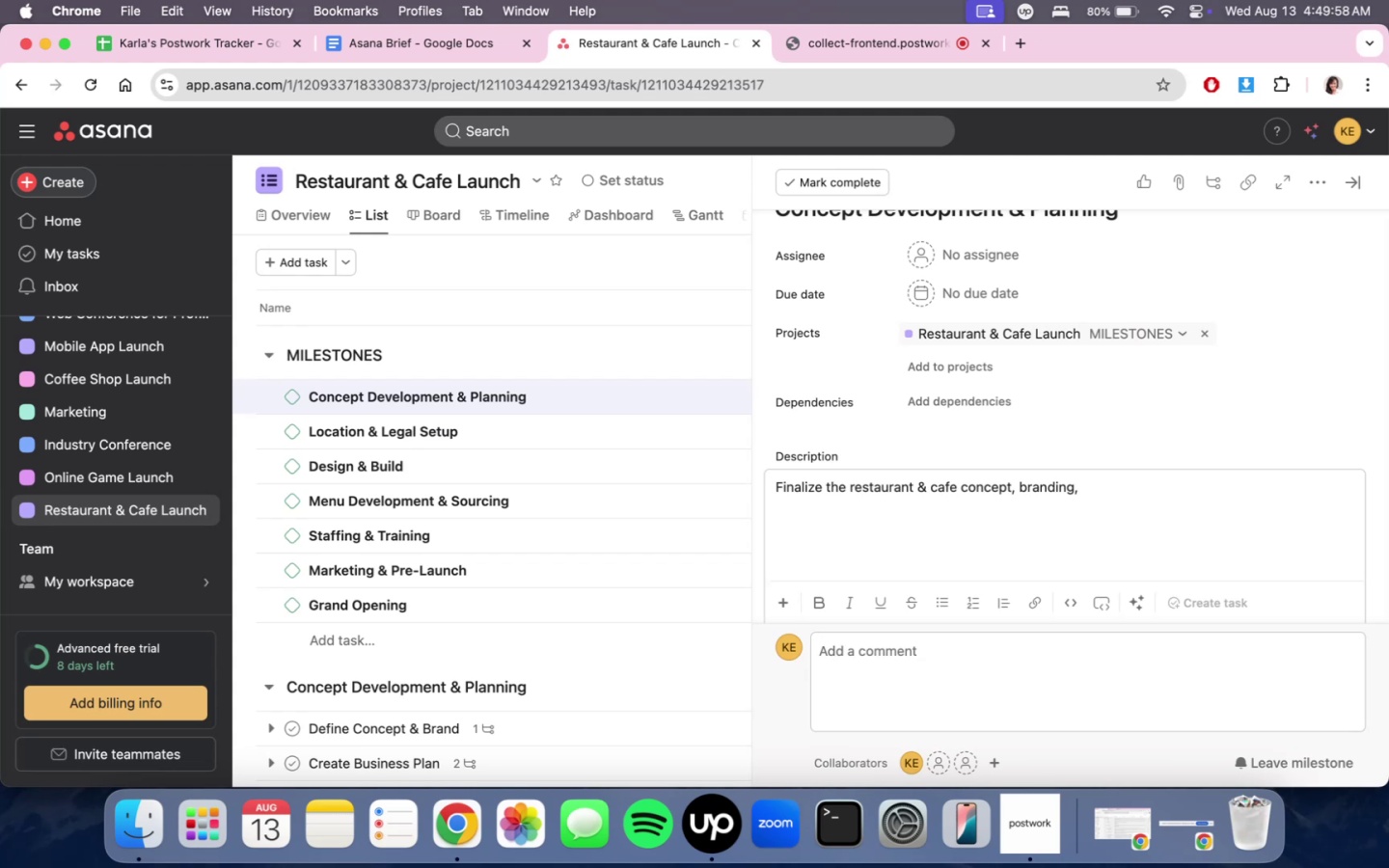 
type( )
key(Backspace)
type(and feasi)
key(Backspace)
key(Backspace)
key(Backspace)
key(Backspace)
key(Backspace)
type(initila )
key(Backspace)
key(Backspace)
type(a)
key(Backspace)
key(Backspace)
type(al d)
key(Backspace)
type(feasii)
key(Backspace)
type(bility study.)
 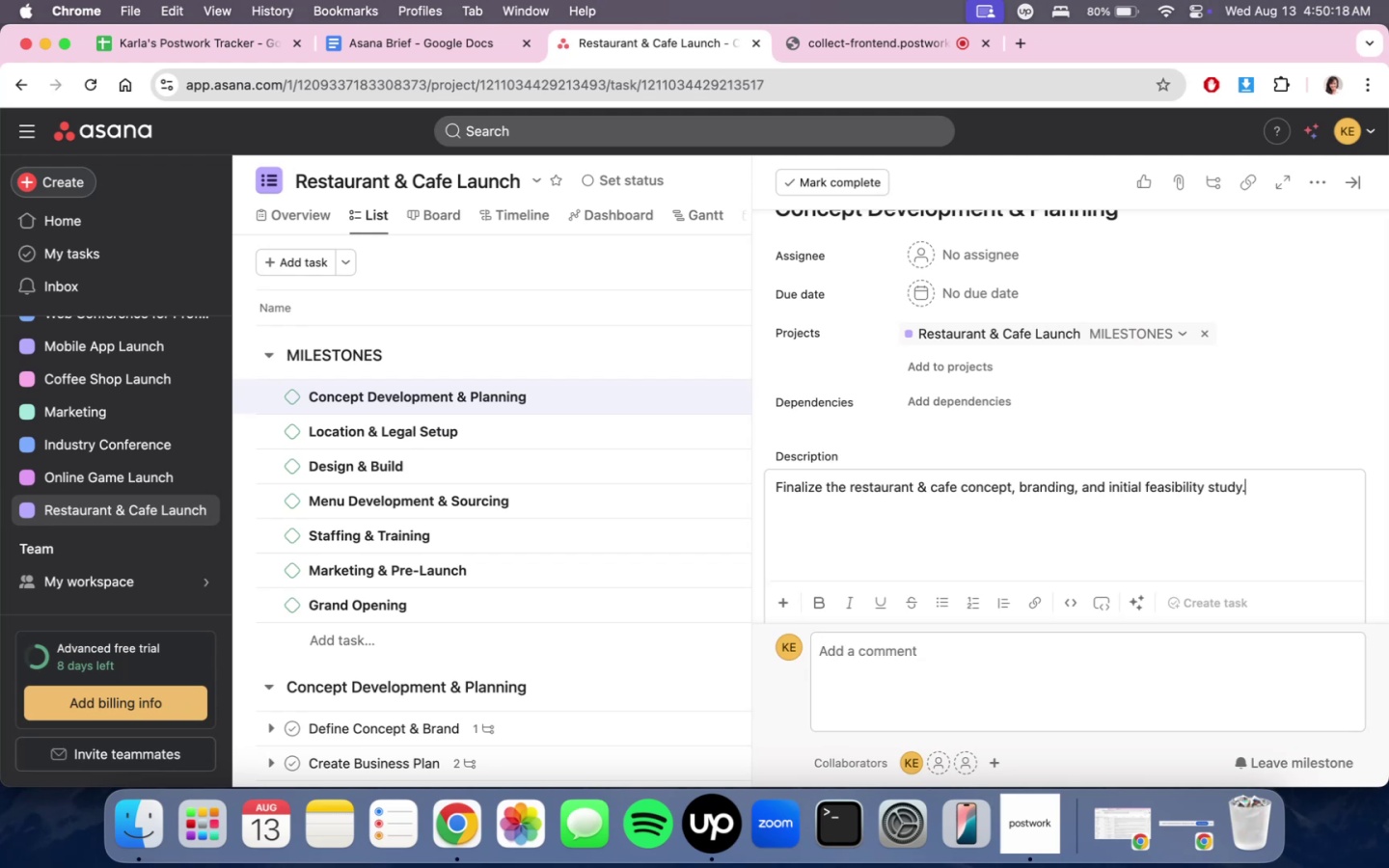 
scroll: coordinate [945, 518], scroll_direction: down, amount: 10.0
 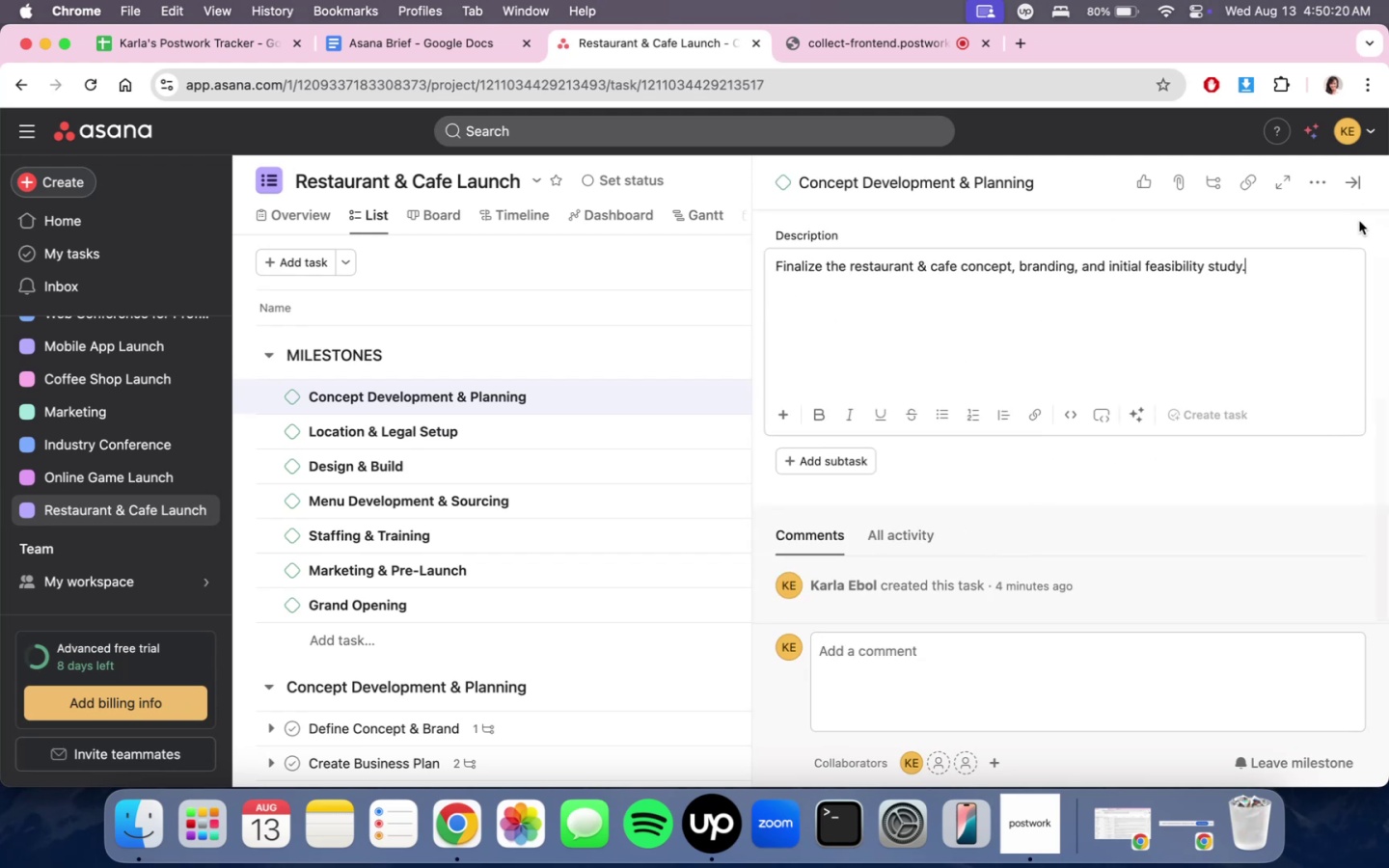 
left_click([1355, 191])
 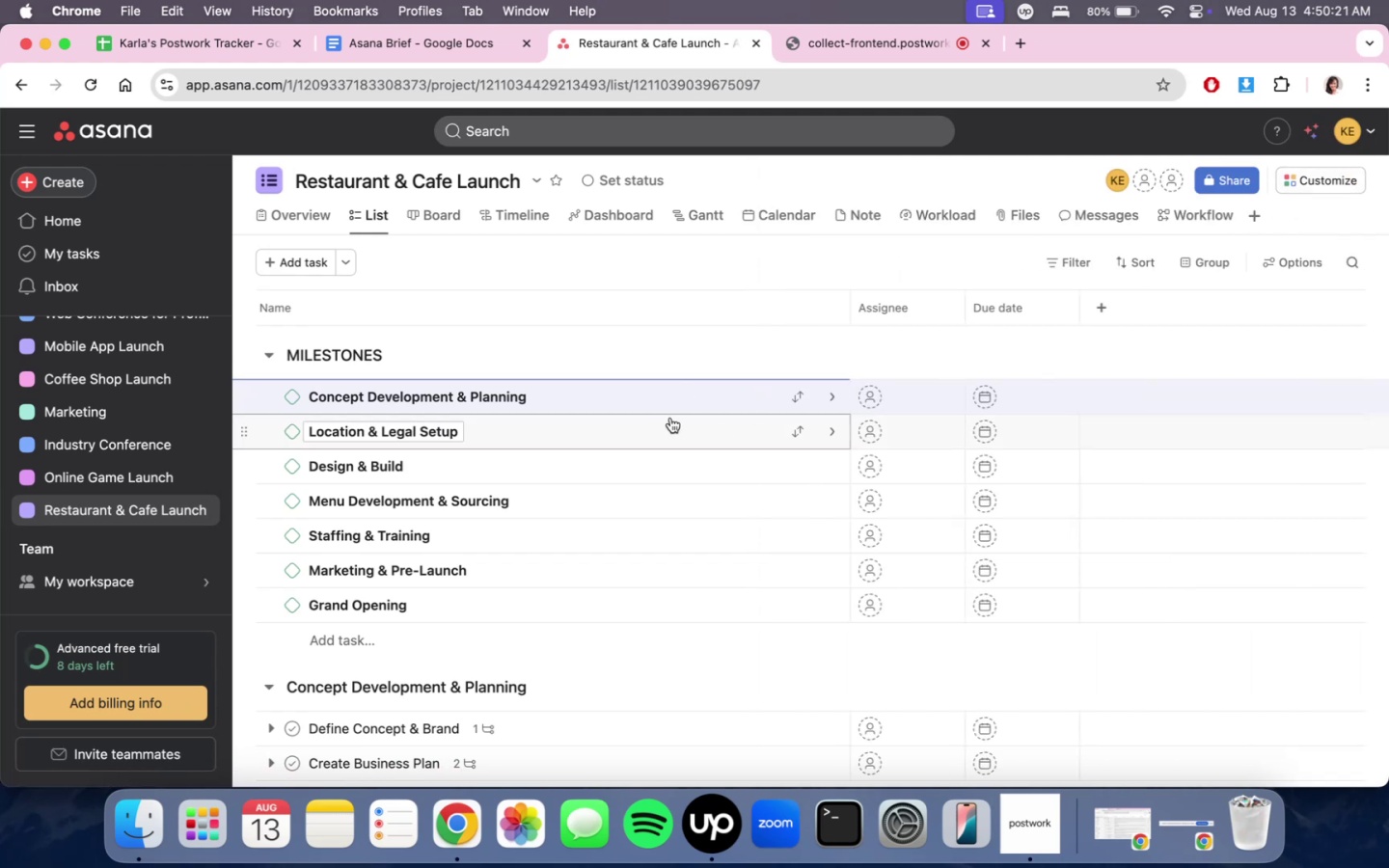 
left_click([657, 399])
 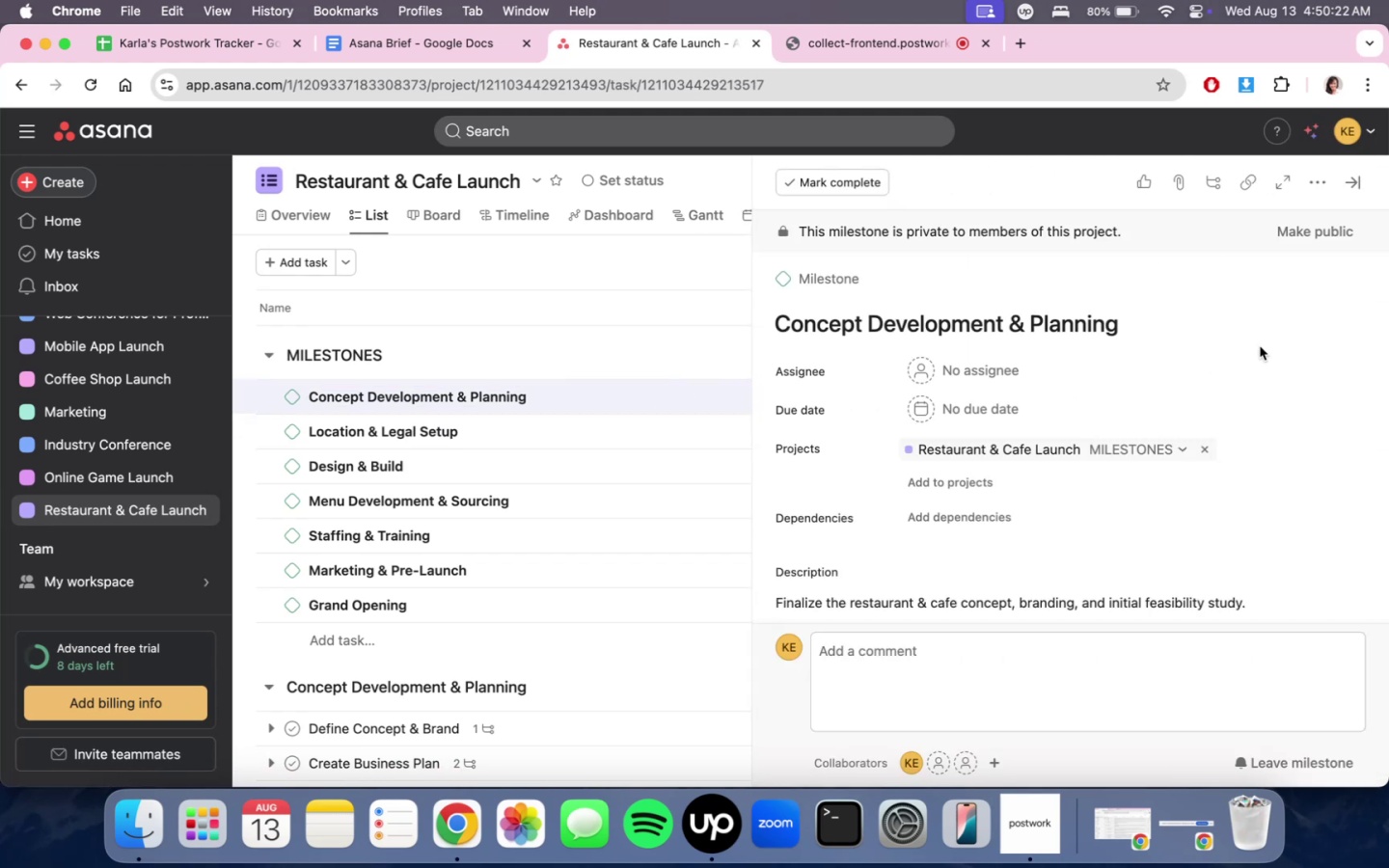 
scroll: coordinate [1253, 414], scroll_direction: down, amount: 4.0
 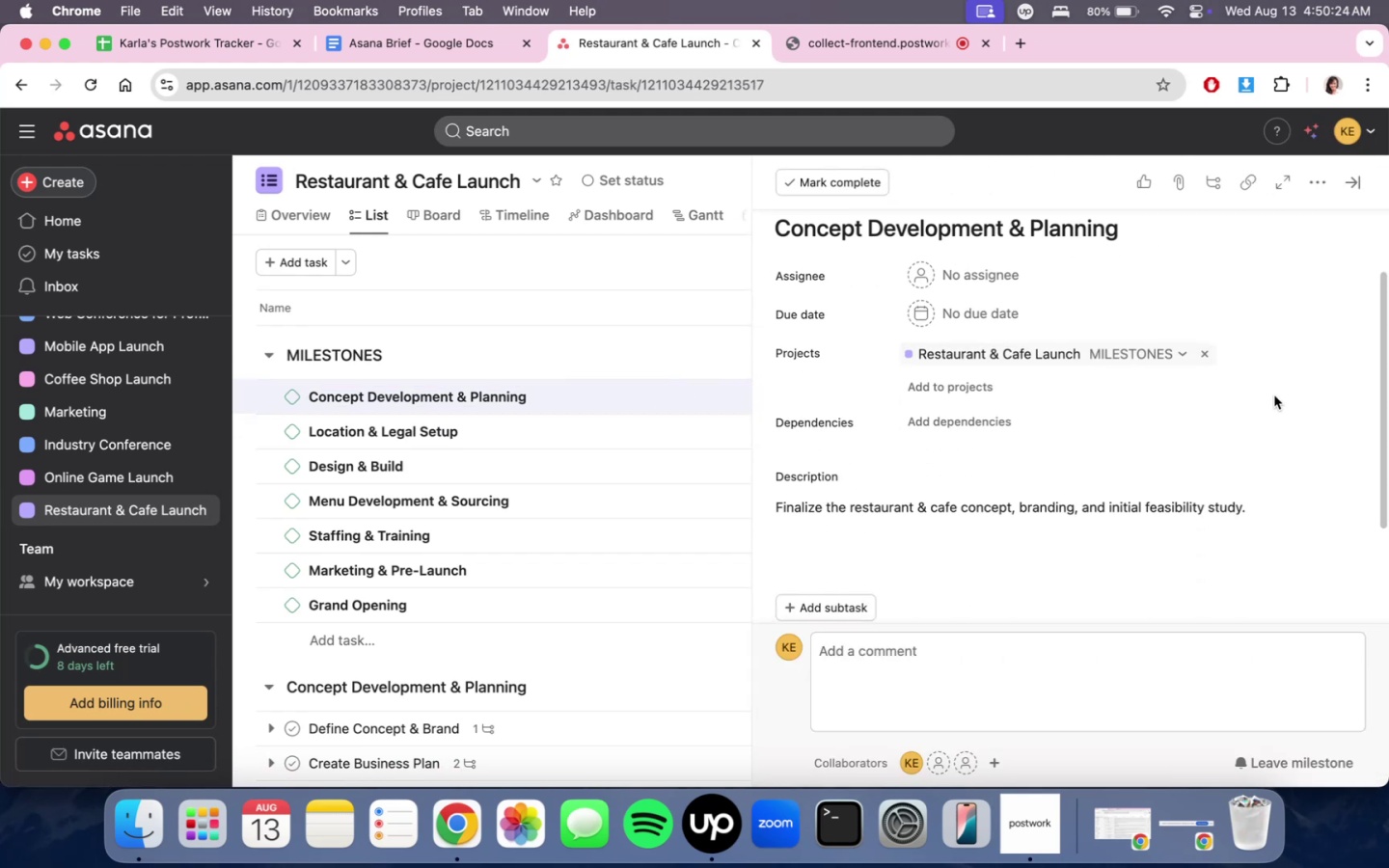 
scroll: coordinate [1285, 391], scroll_direction: up, amount: 2.0
 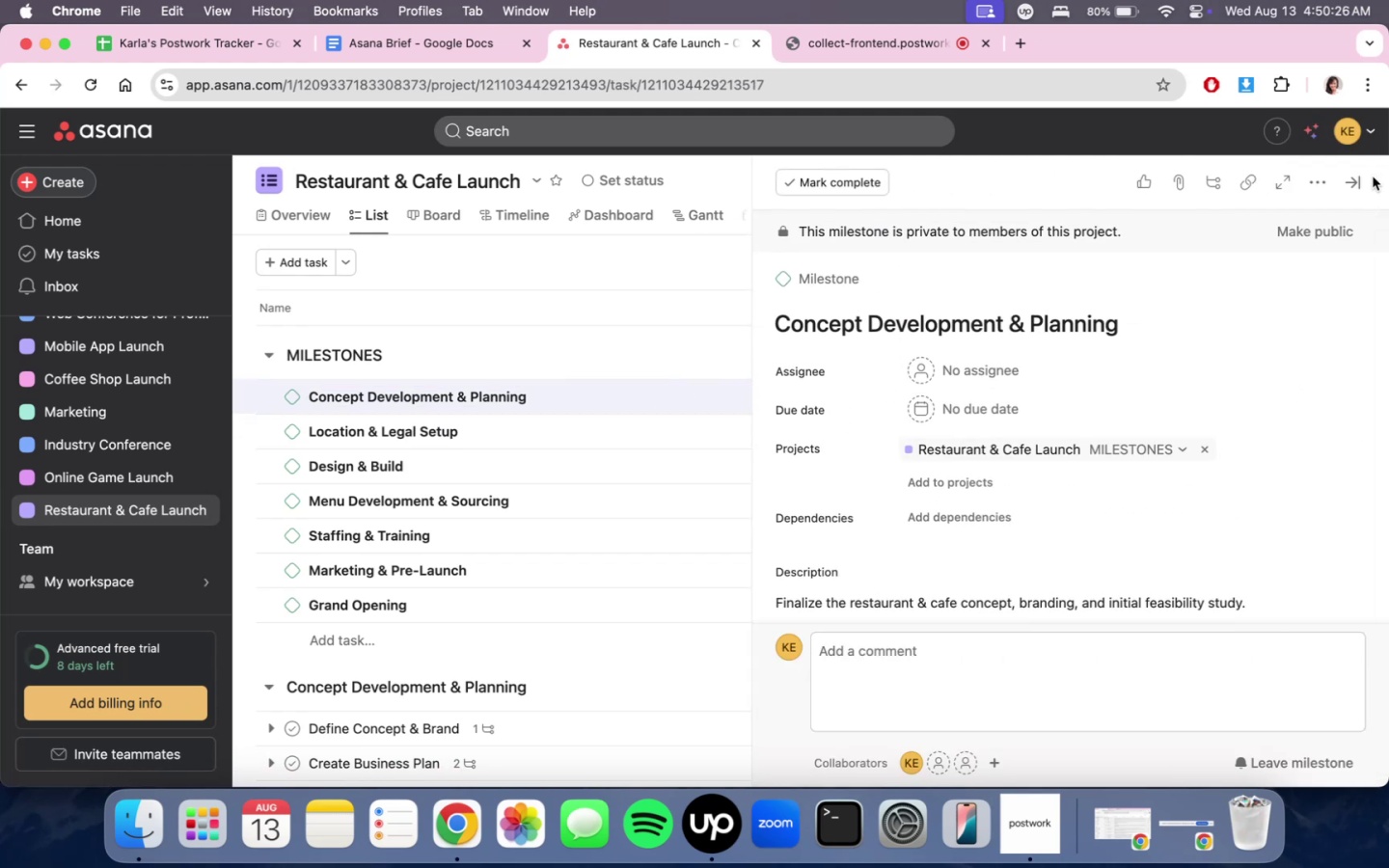 
left_click([1371, 179])
 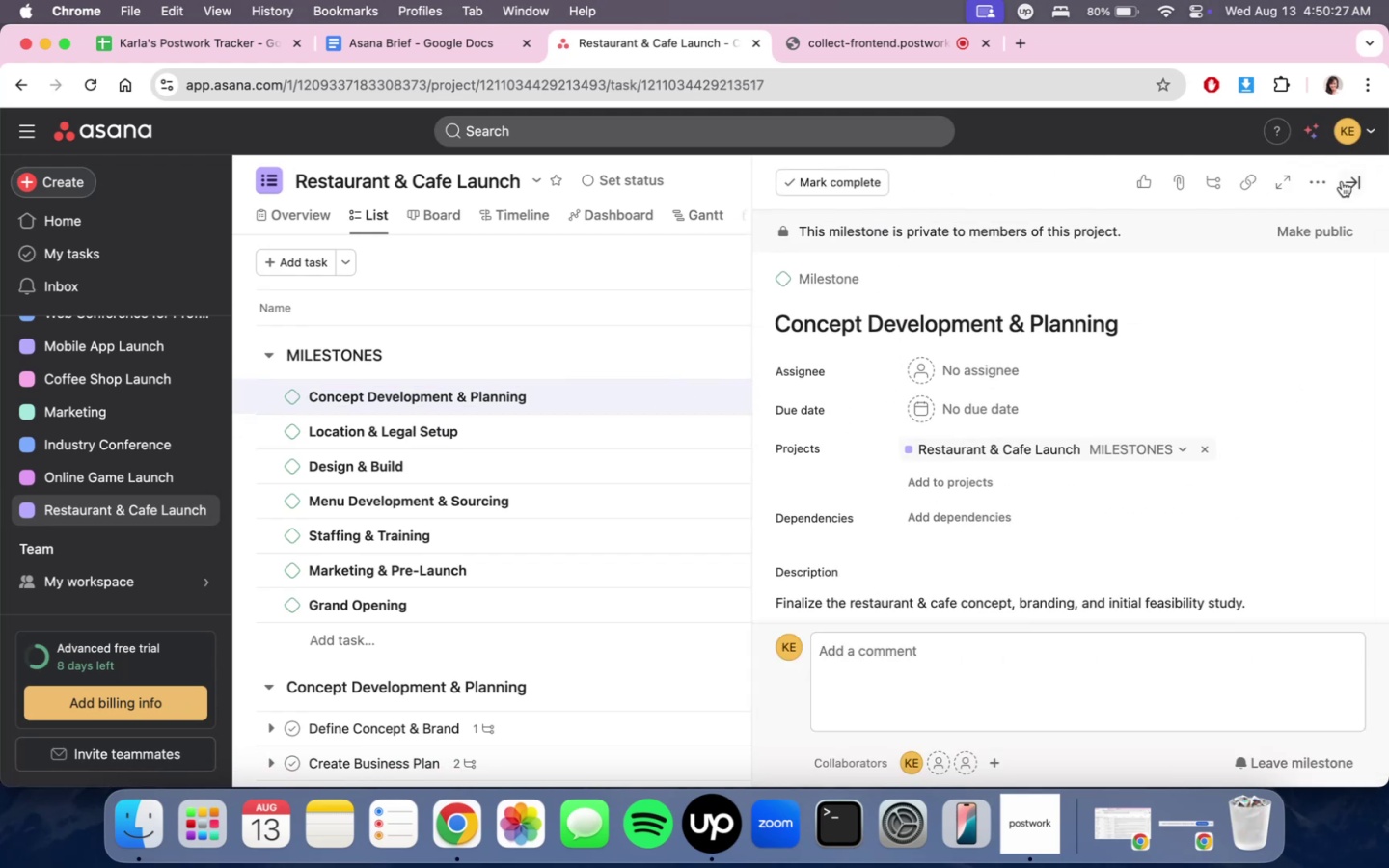 
double_click([1342, 181])
 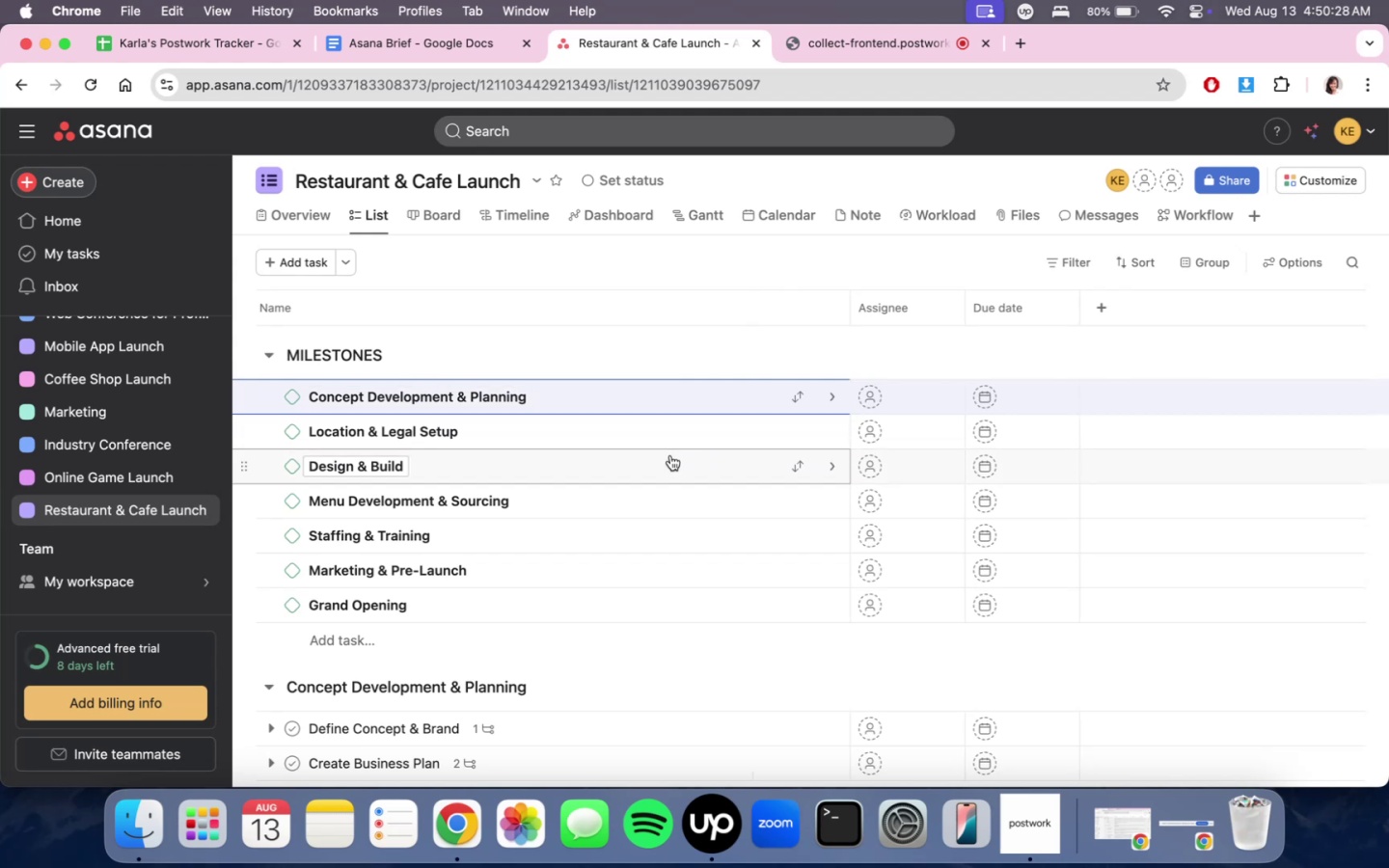 
left_click([657, 447])
 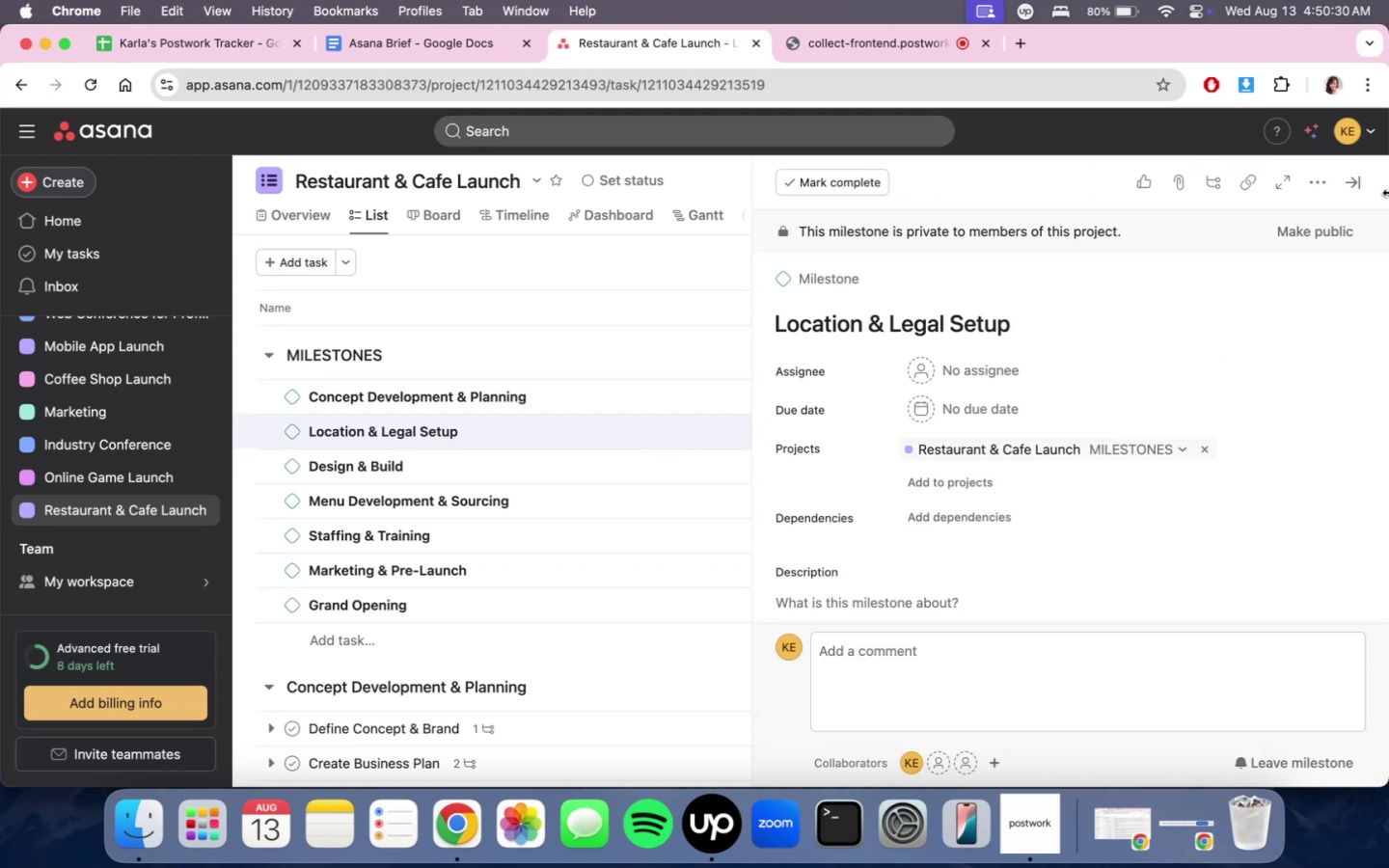 
left_click([1353, 182])
 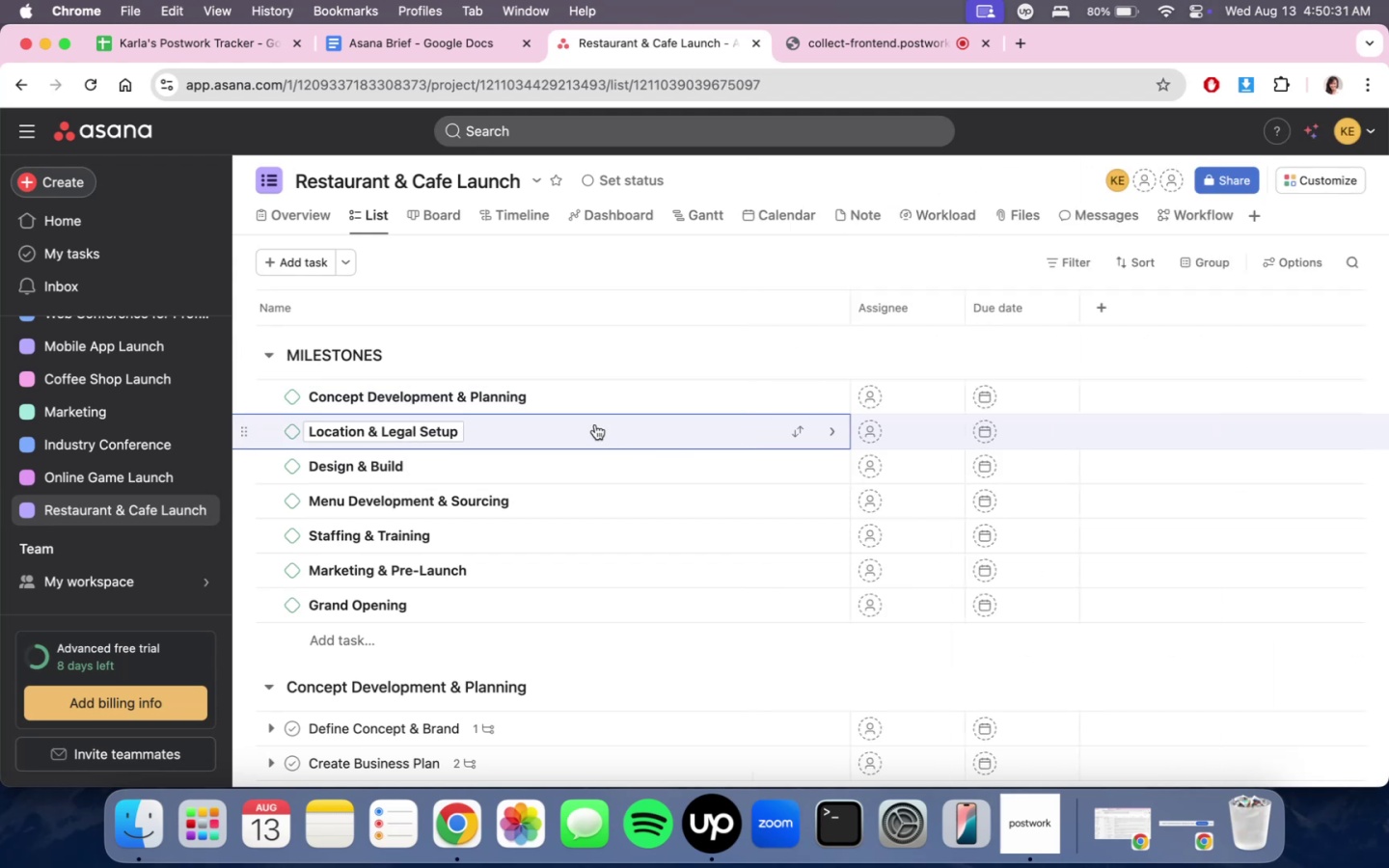 
left_click([595, 424])
 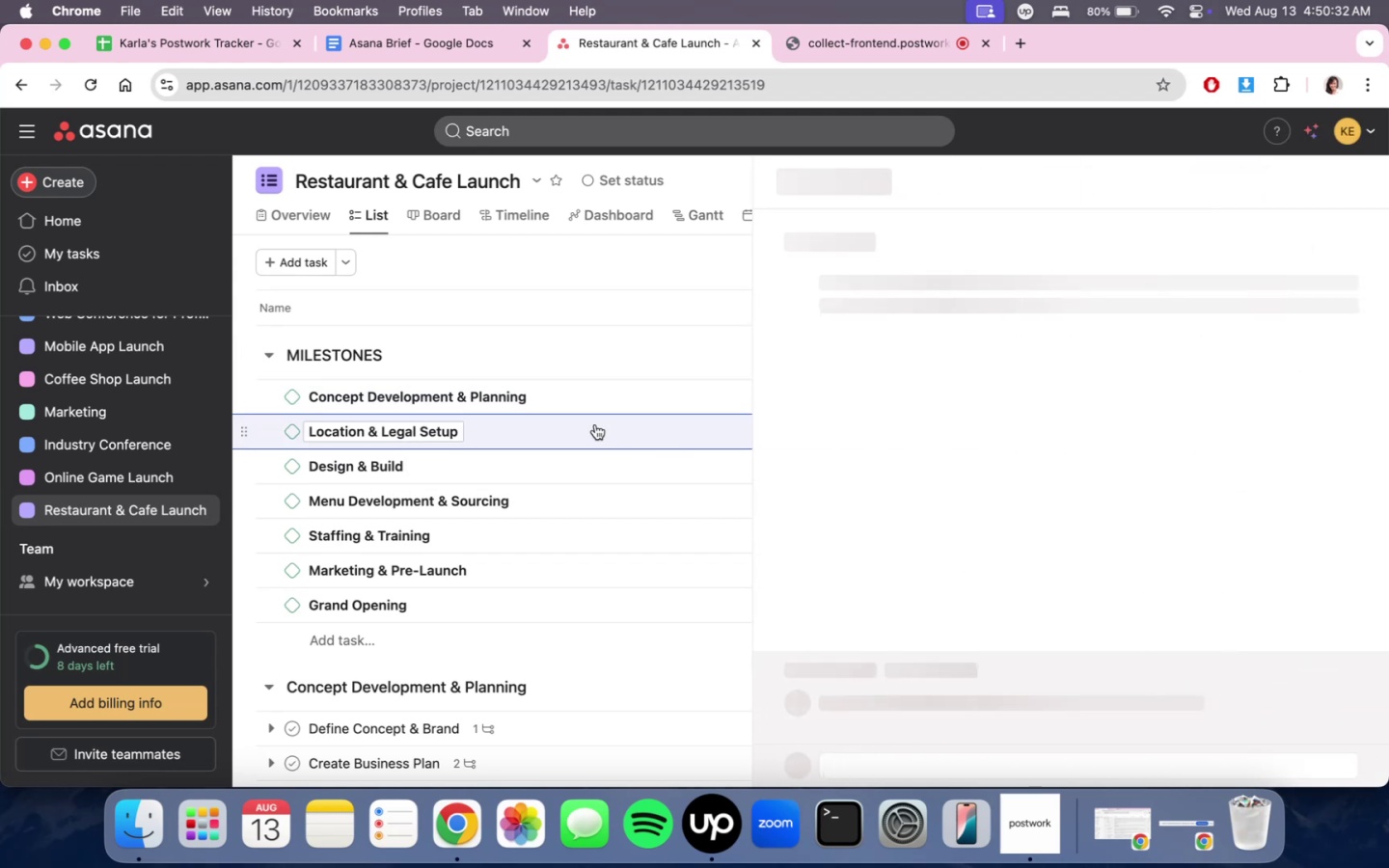 
mouse_move([981, 367])
 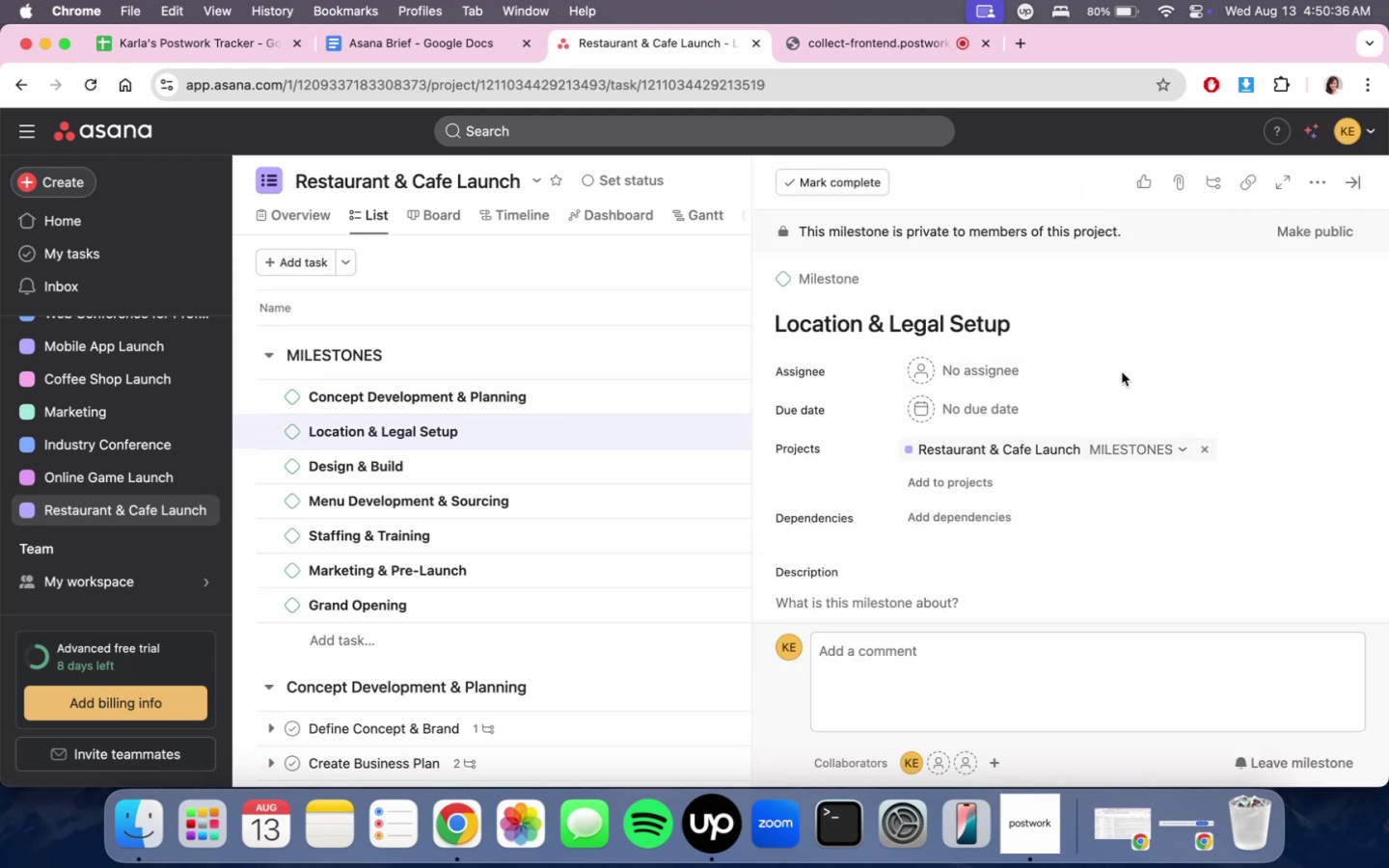 
scroll: coordinate [570, 485], scroll_direction: up, amount: 7.0
 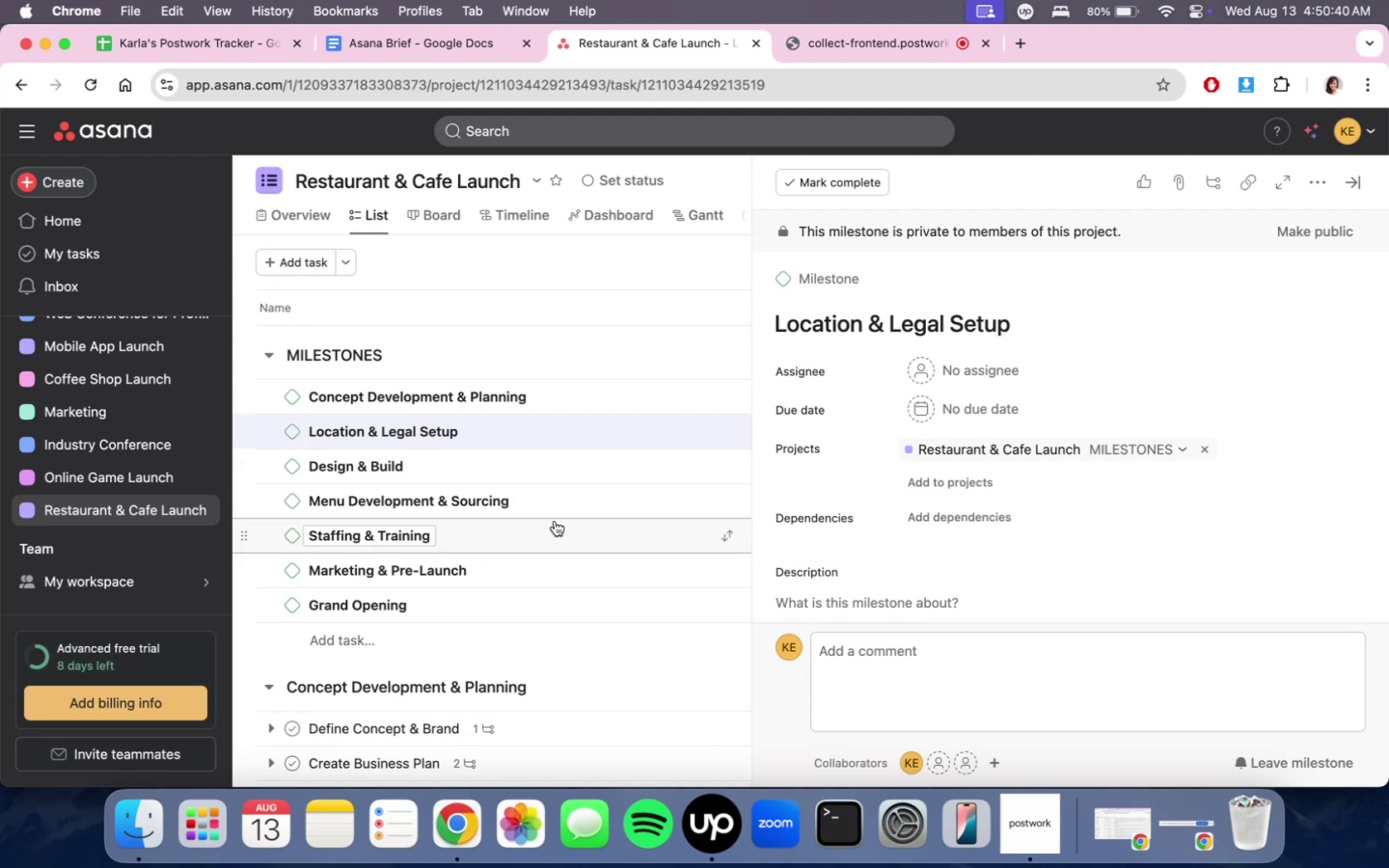 
left_click([558, 401])
 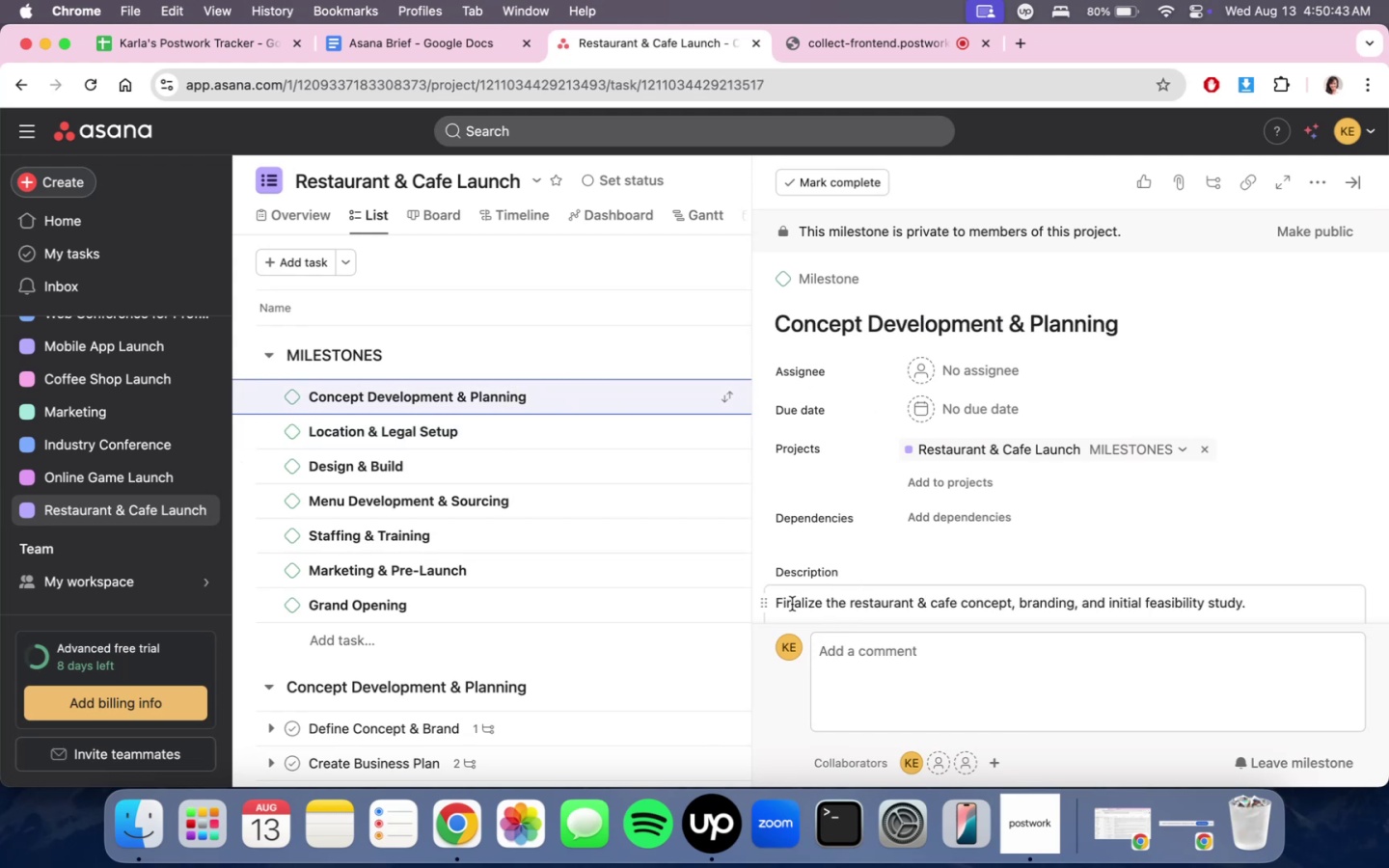 
left_click([777, 603])
 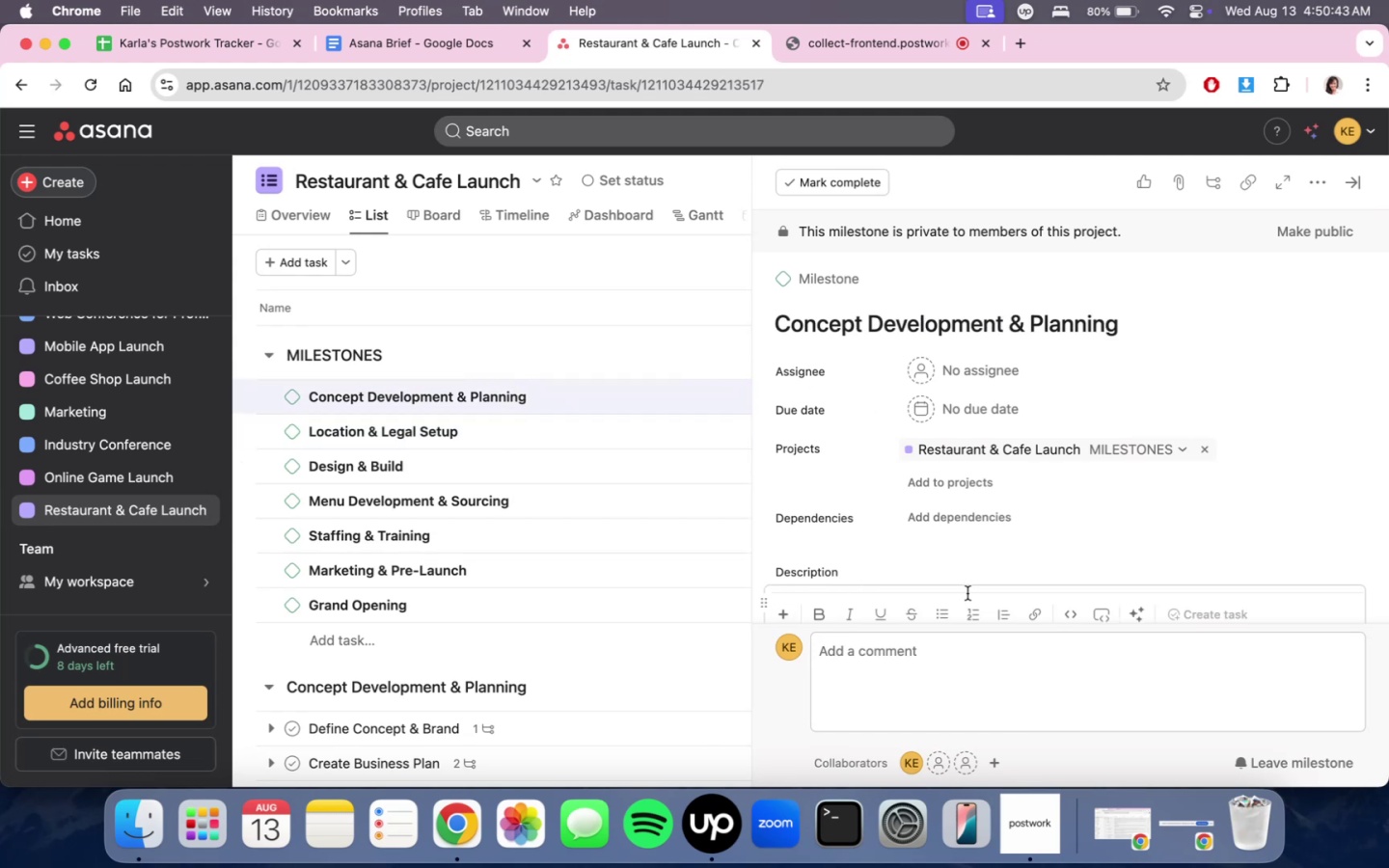 
key(Shift+ShiftLeft)
 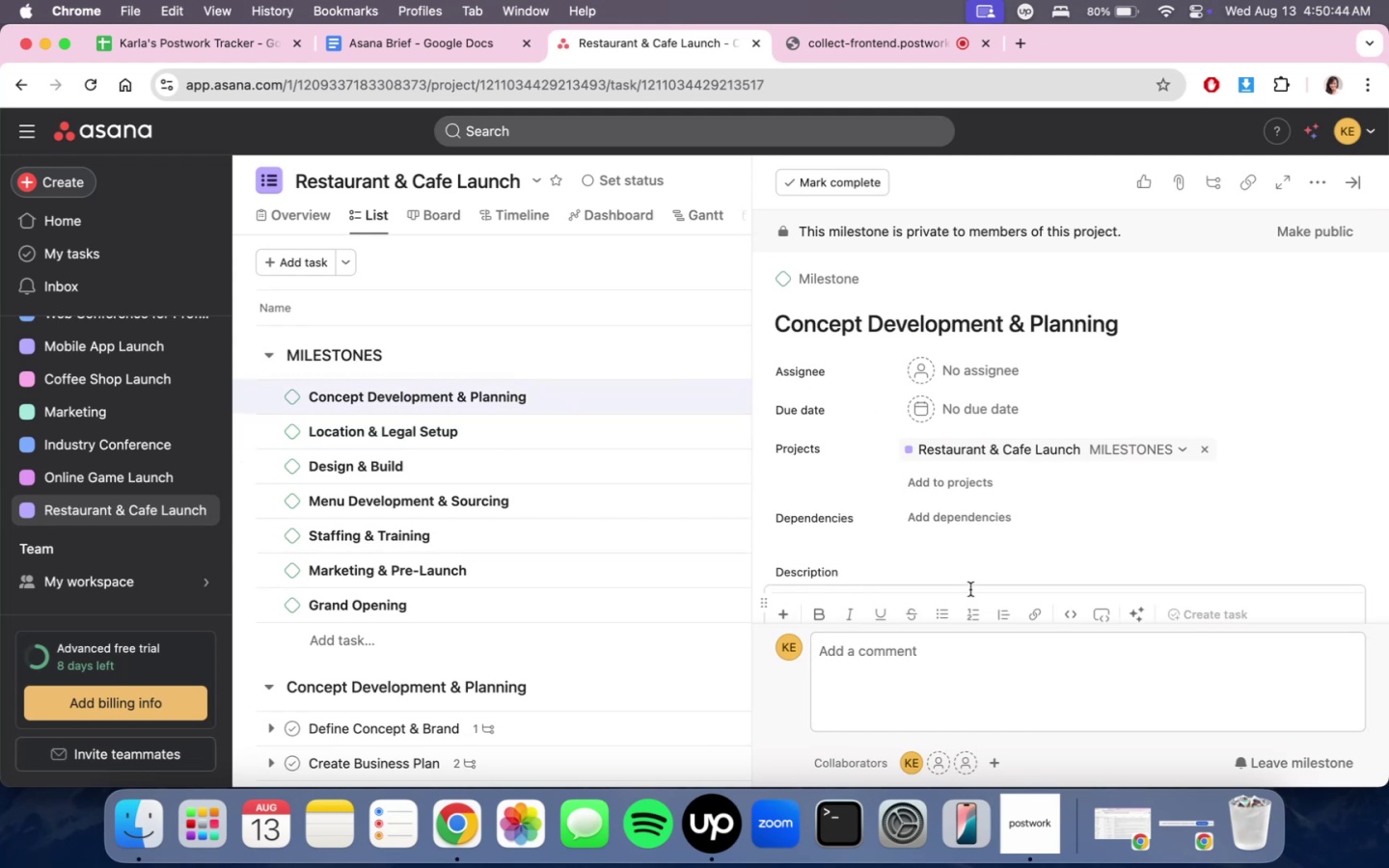 
scroll: coordinate [1024, 512], scroll_direction: down, amount: 5.0
 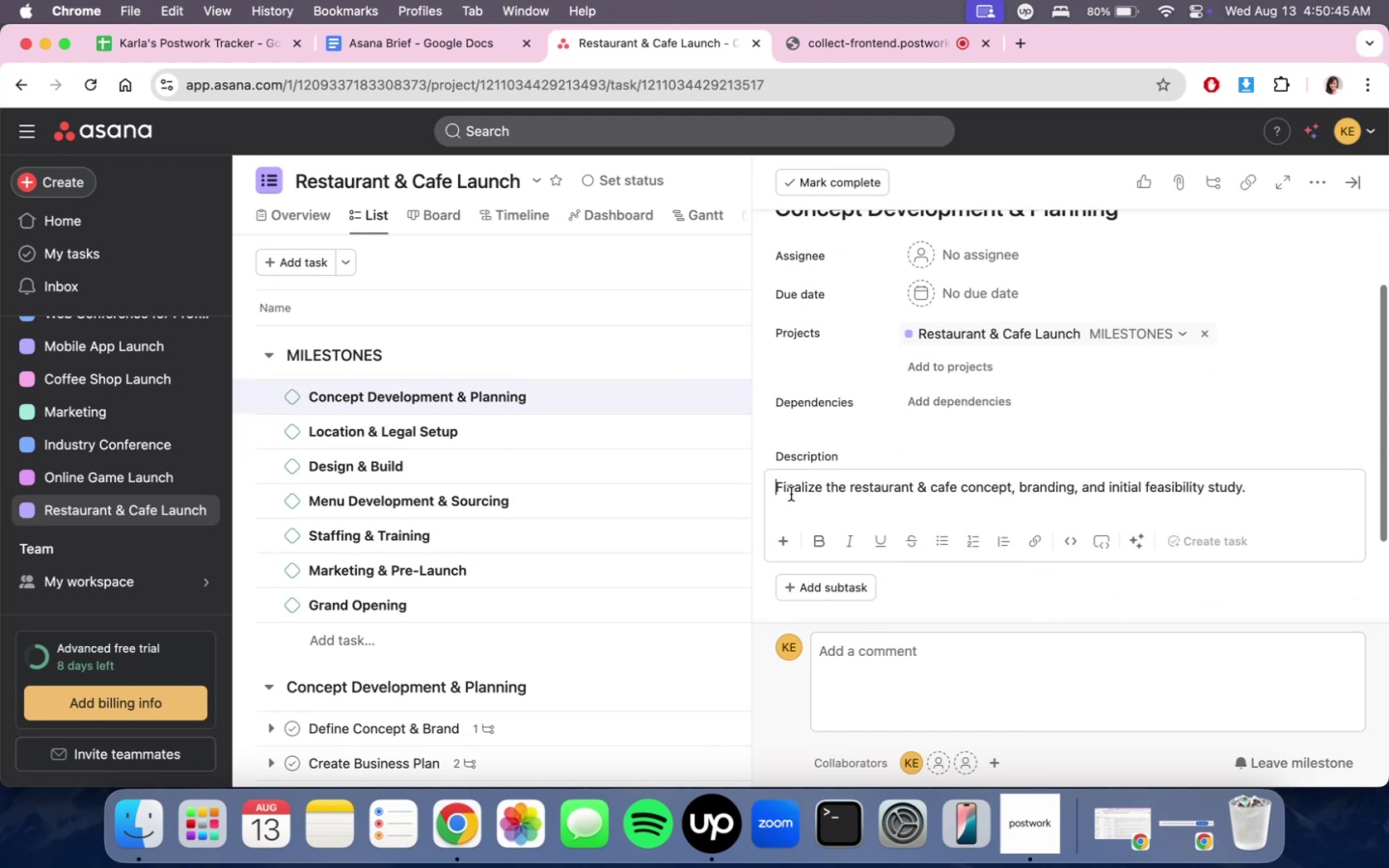 
hold_key(key=ShiftLeft, duration=0.49)
 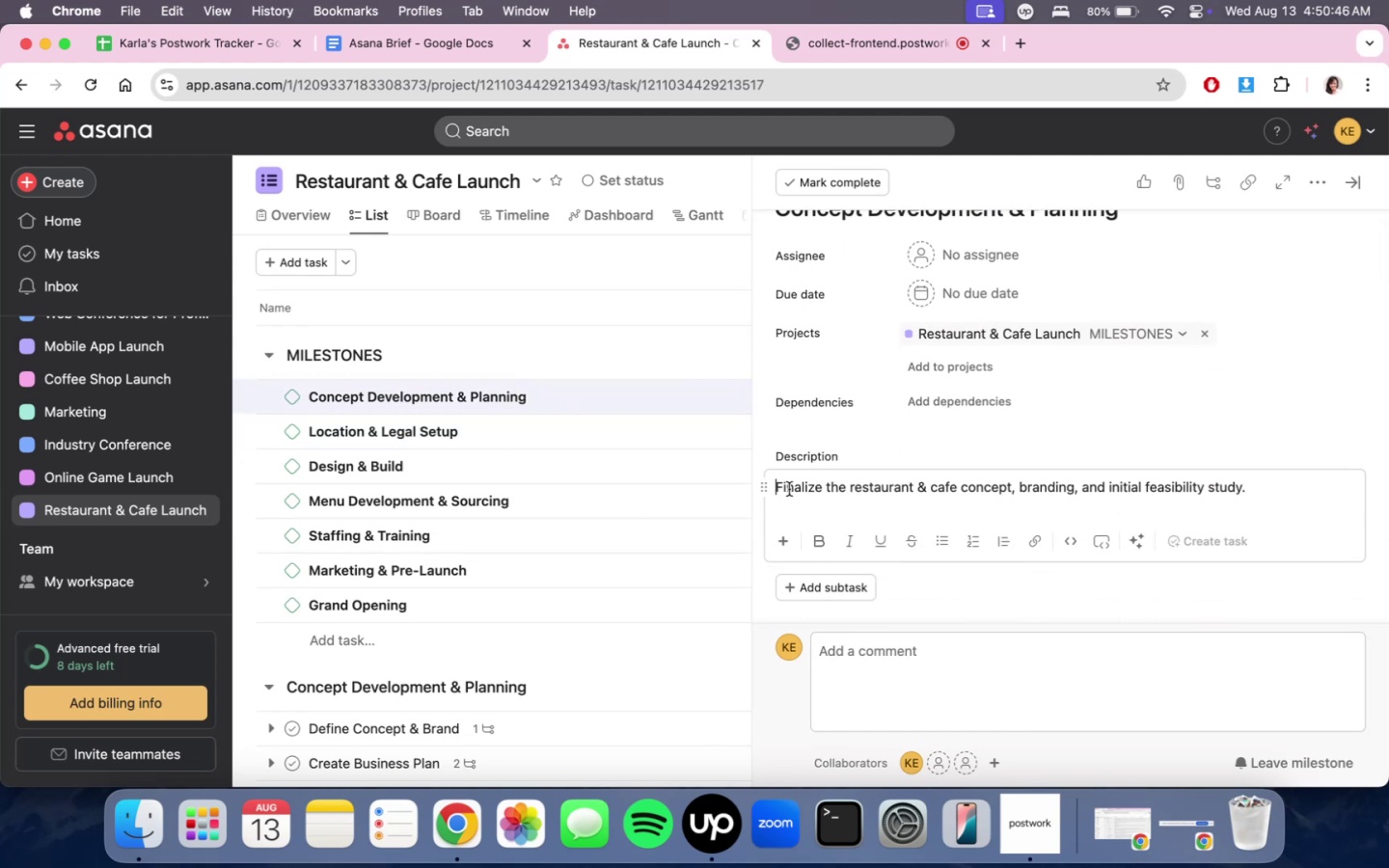 
type(Goal: )
 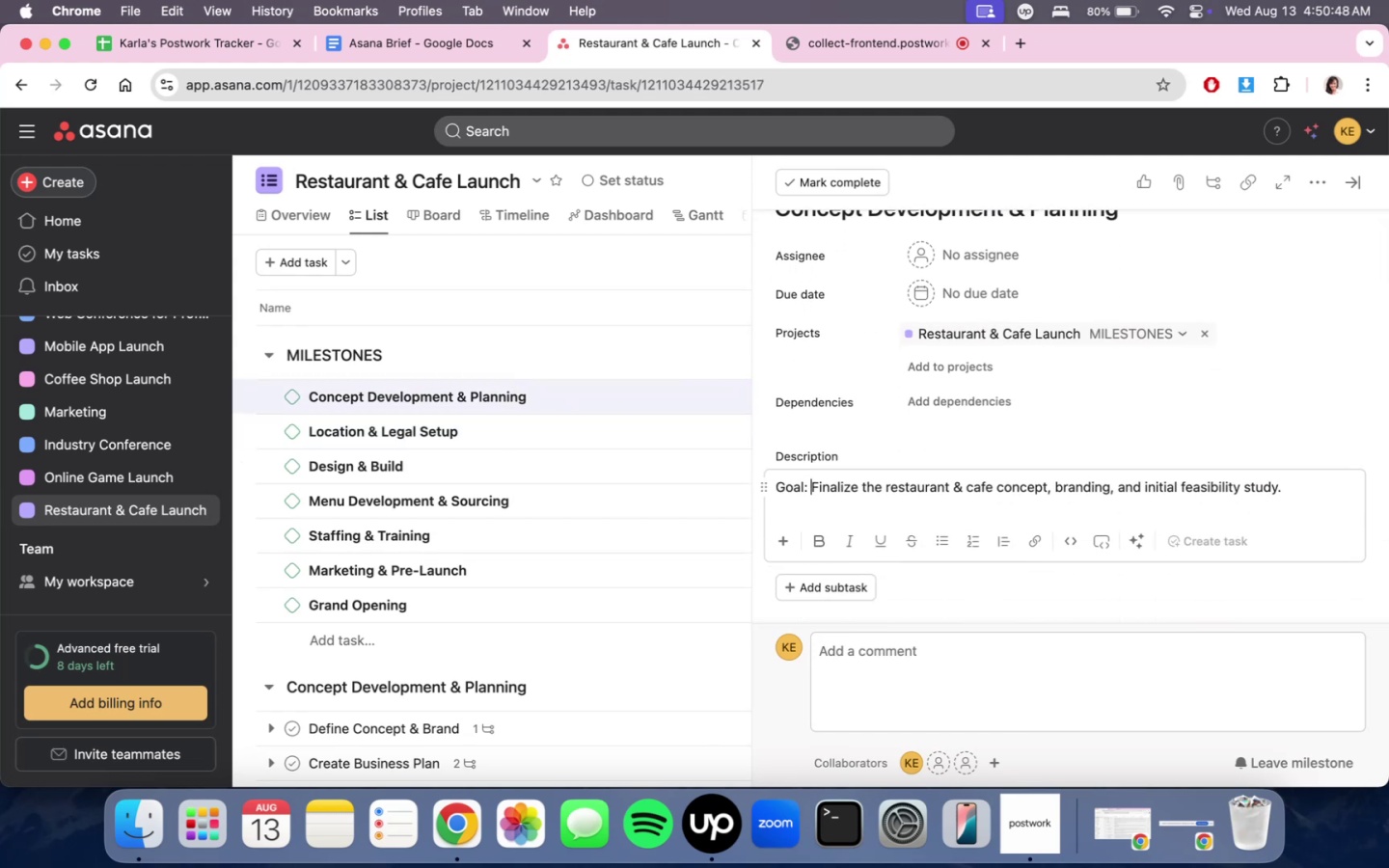 
left_click([1355, 183])
 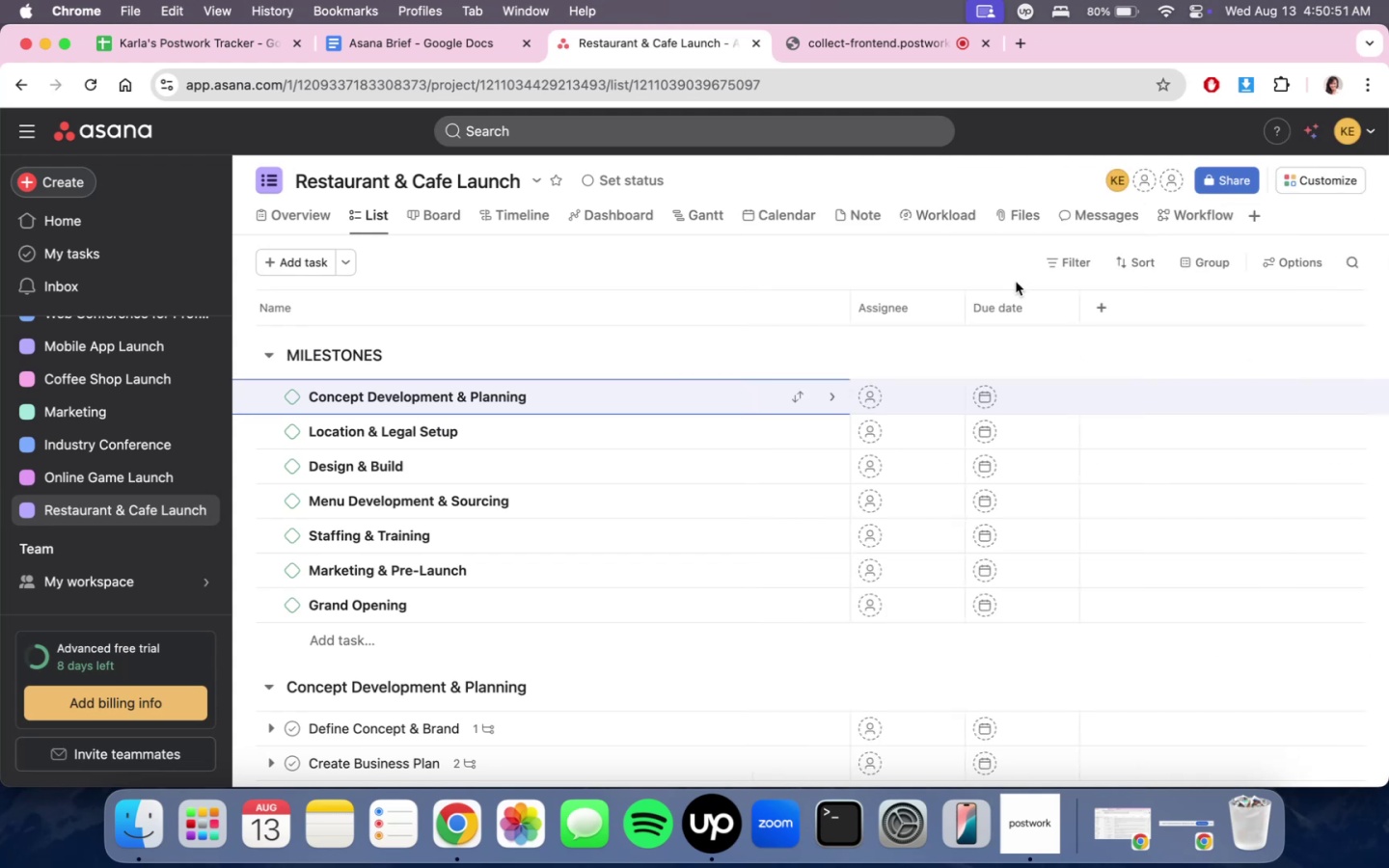 
left_click([699, 442])
 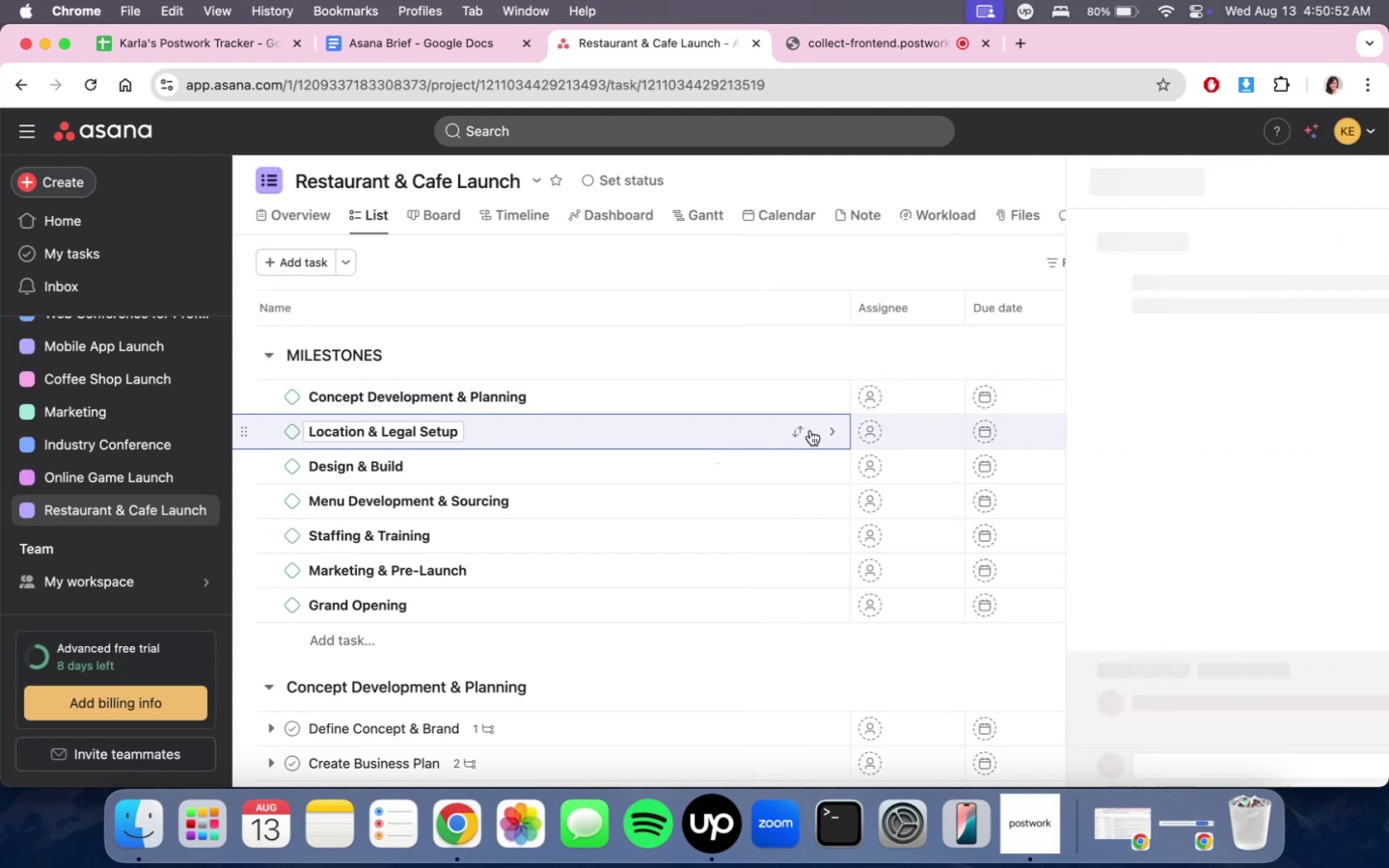 
mouse_move([1173, 439])
 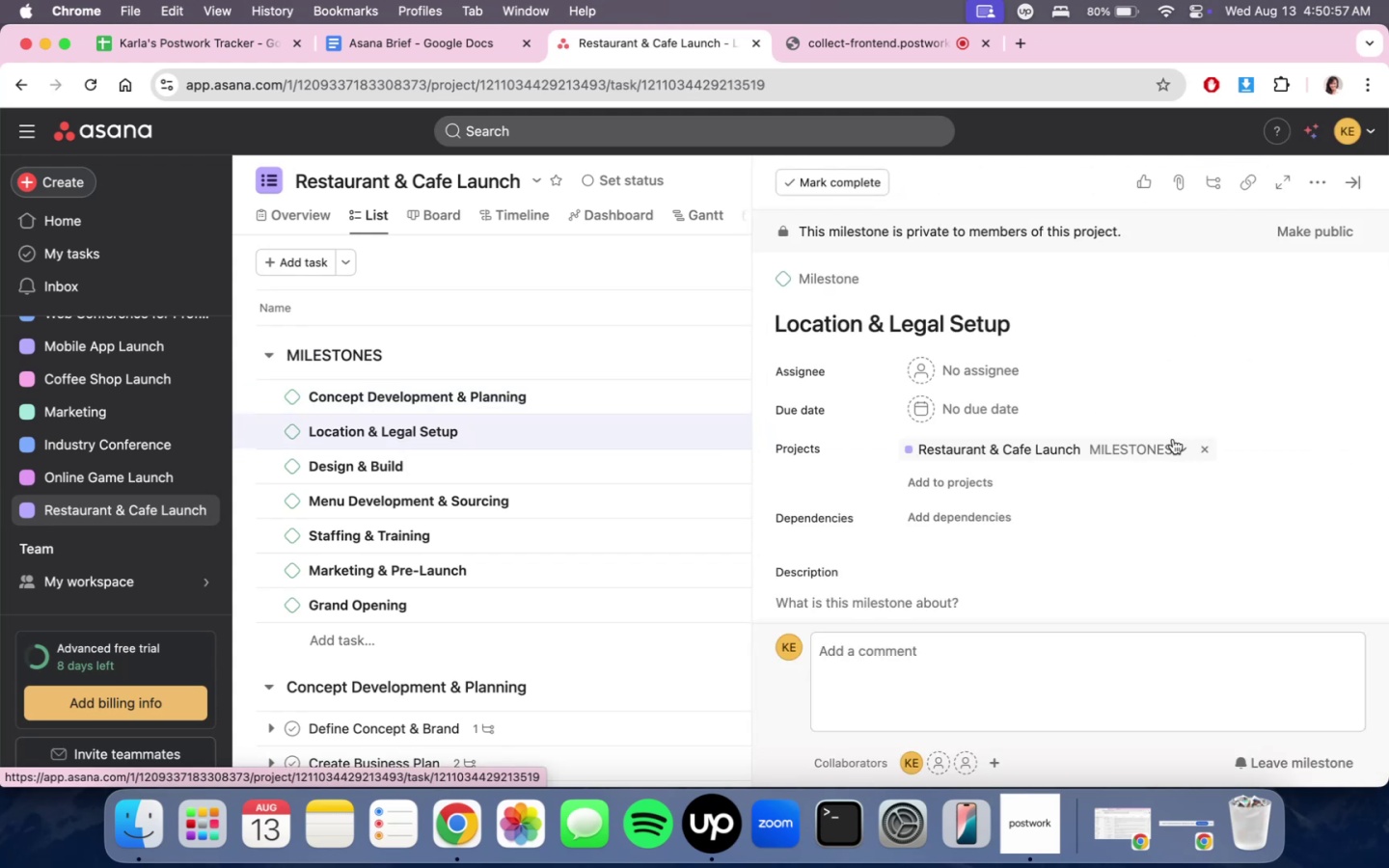 
scroll: coordinate [1189, 500], scroll_direction: down, amount: 3.0
 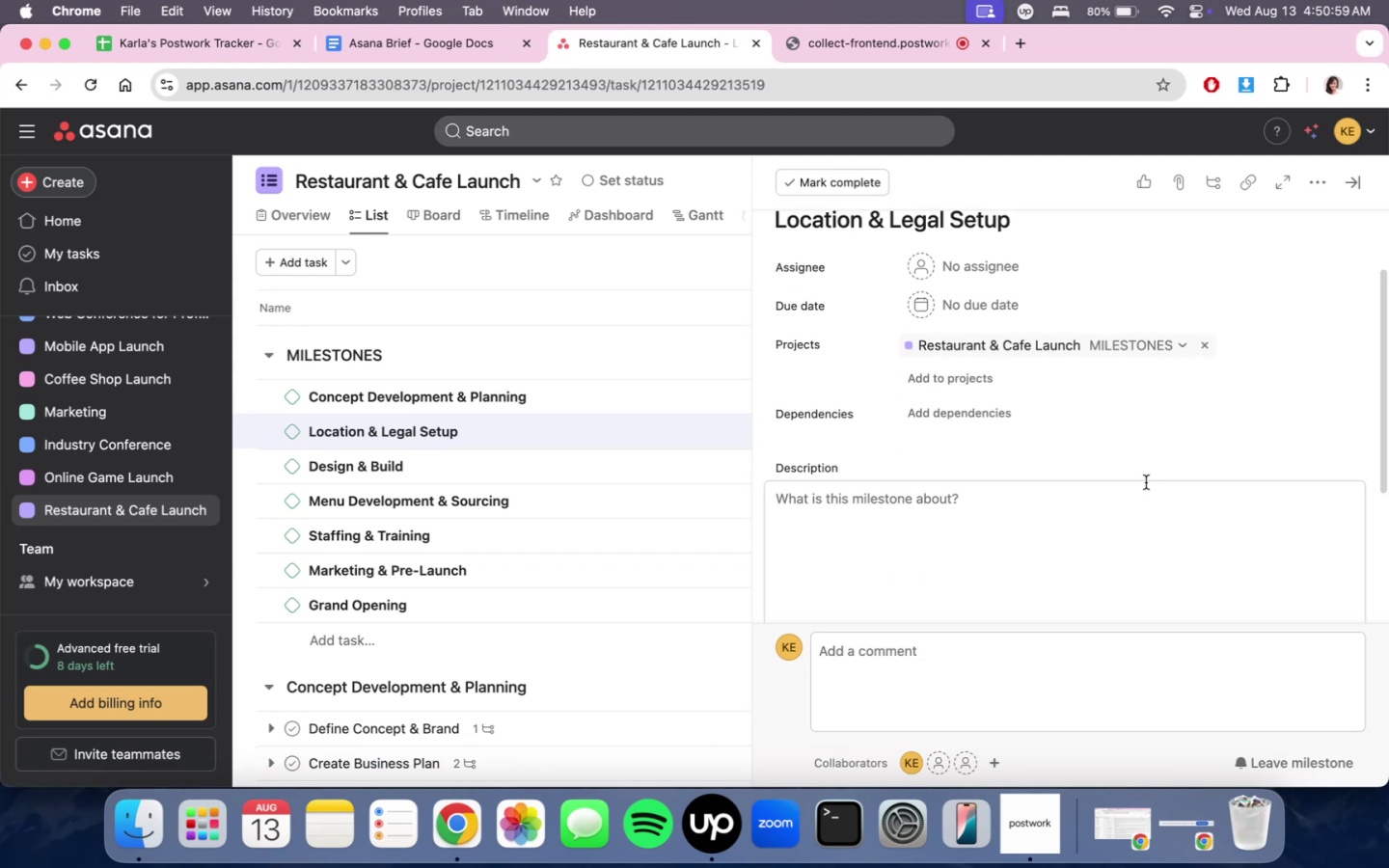 
left_click([1025, 516])
 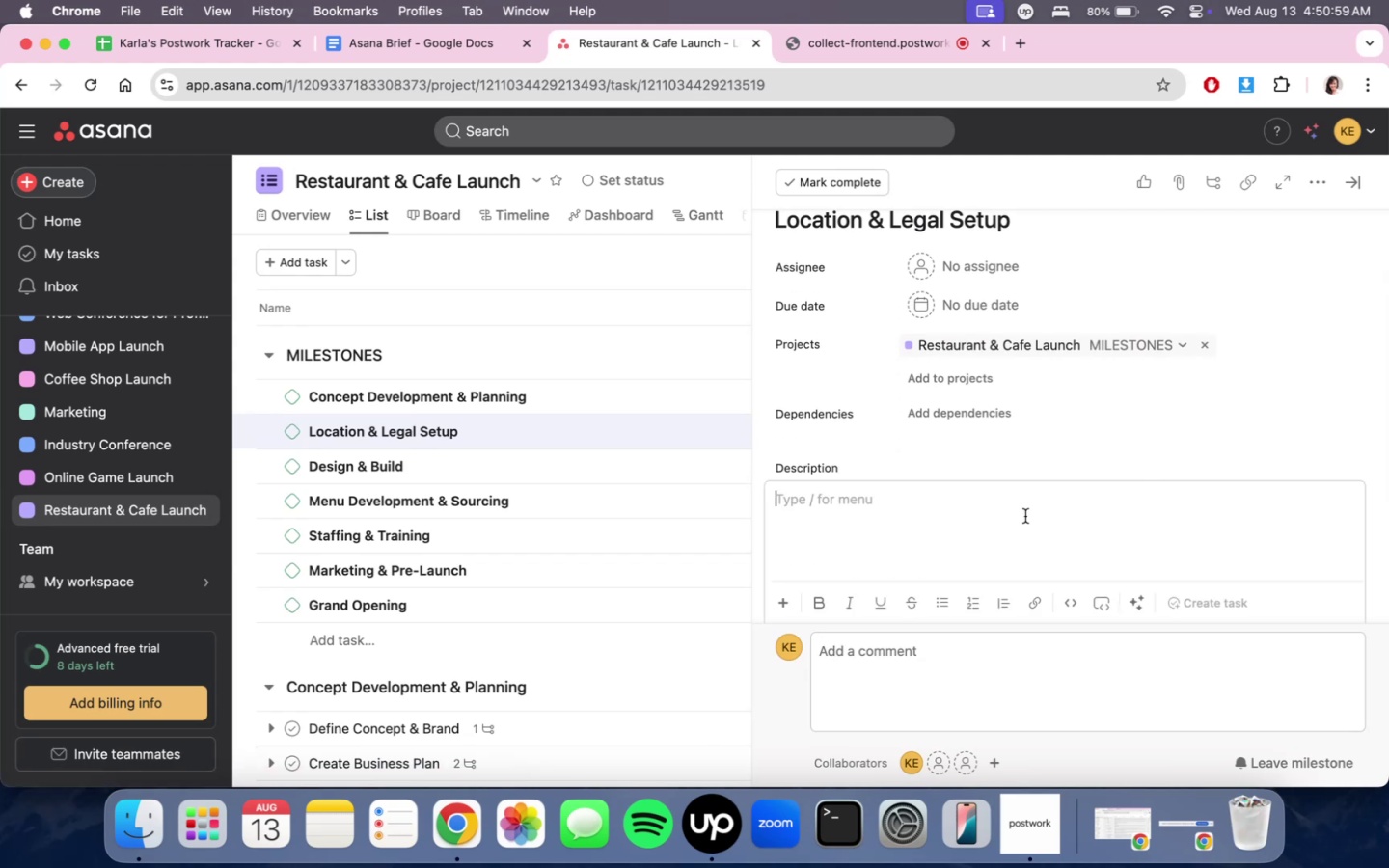 
type(Goal: Secure venue and meet leagl)
key(Backspace)
key(Backspace)
key(Backspace)
type(gal requiem)
key(Backspace)
key(Backspace)
type(remn)
key(Backspace)
type(ents )
key(Backspace)
type(.)
 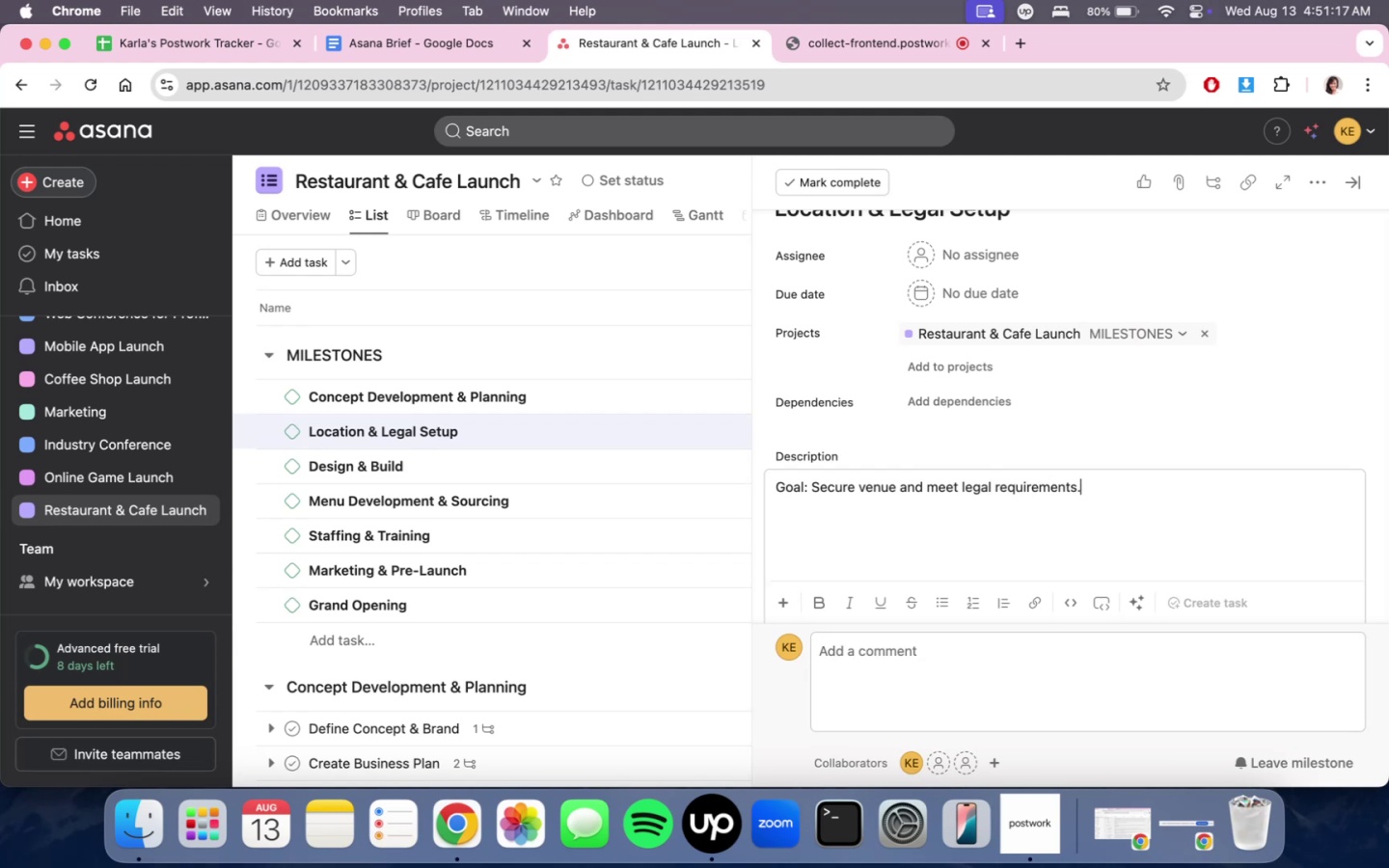 
wait(38.97)
 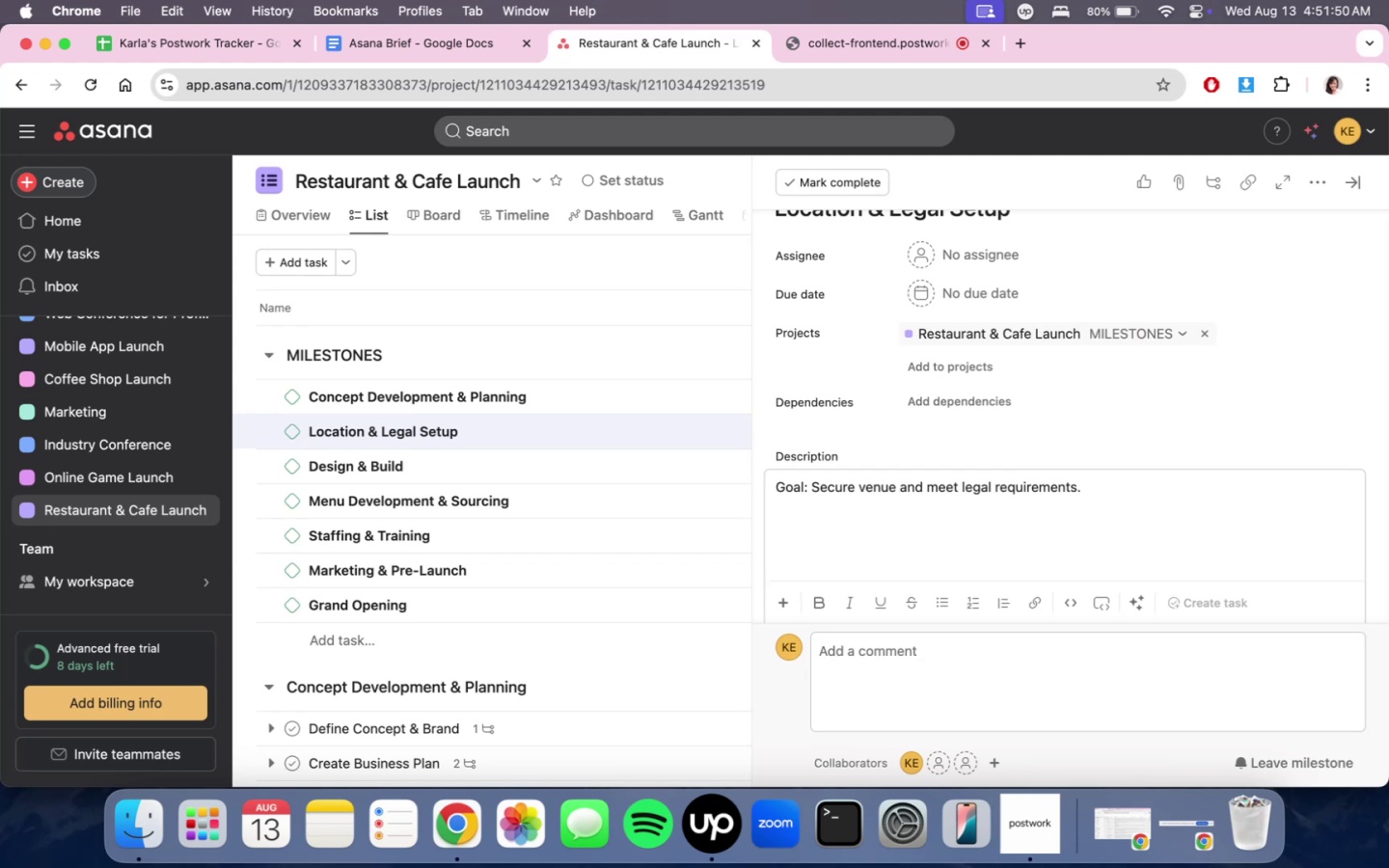 
scroll: coordinate [1140, 387], scroll_direction: down, amount: 3.0
 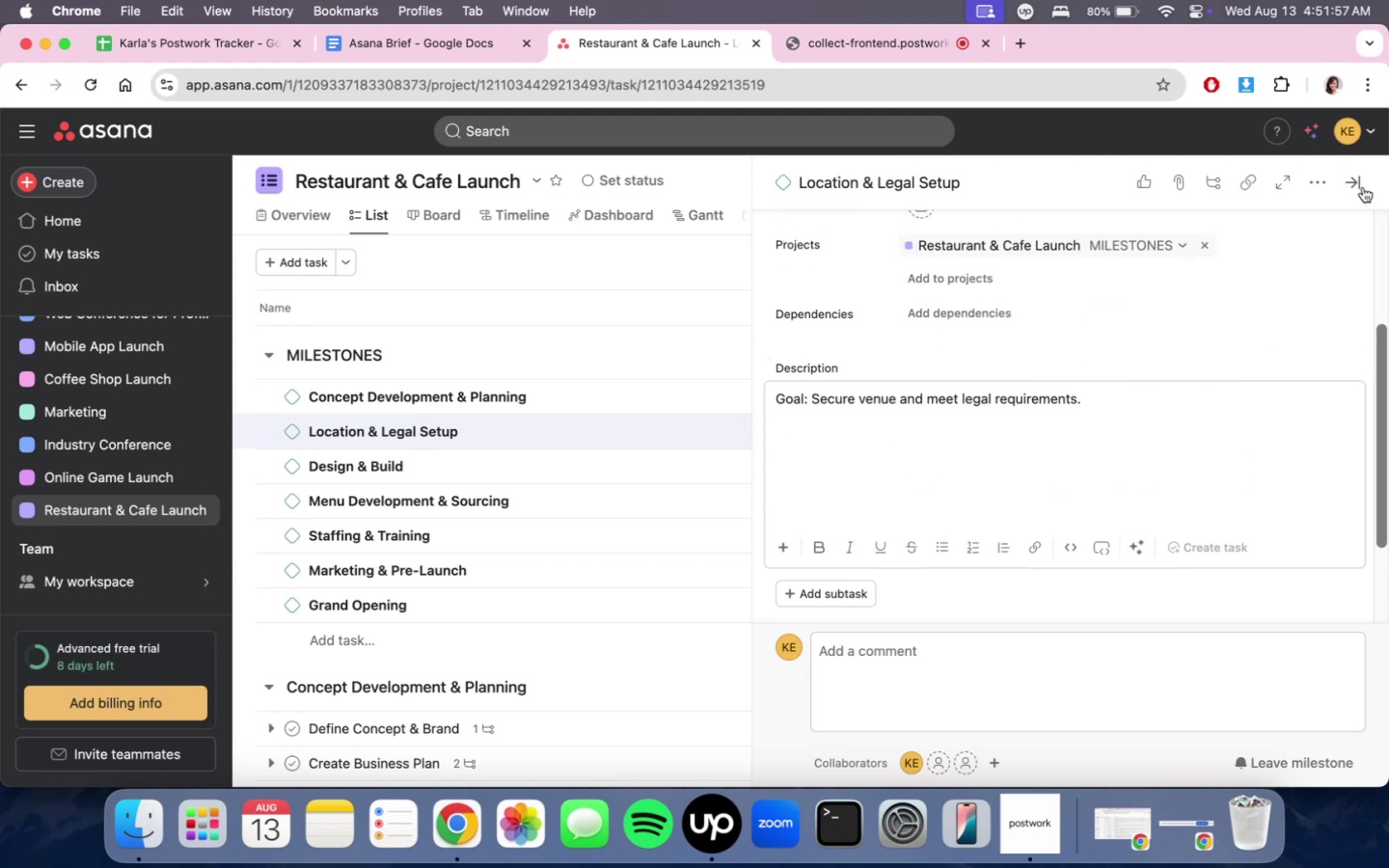 
left_click([1356, 182])
 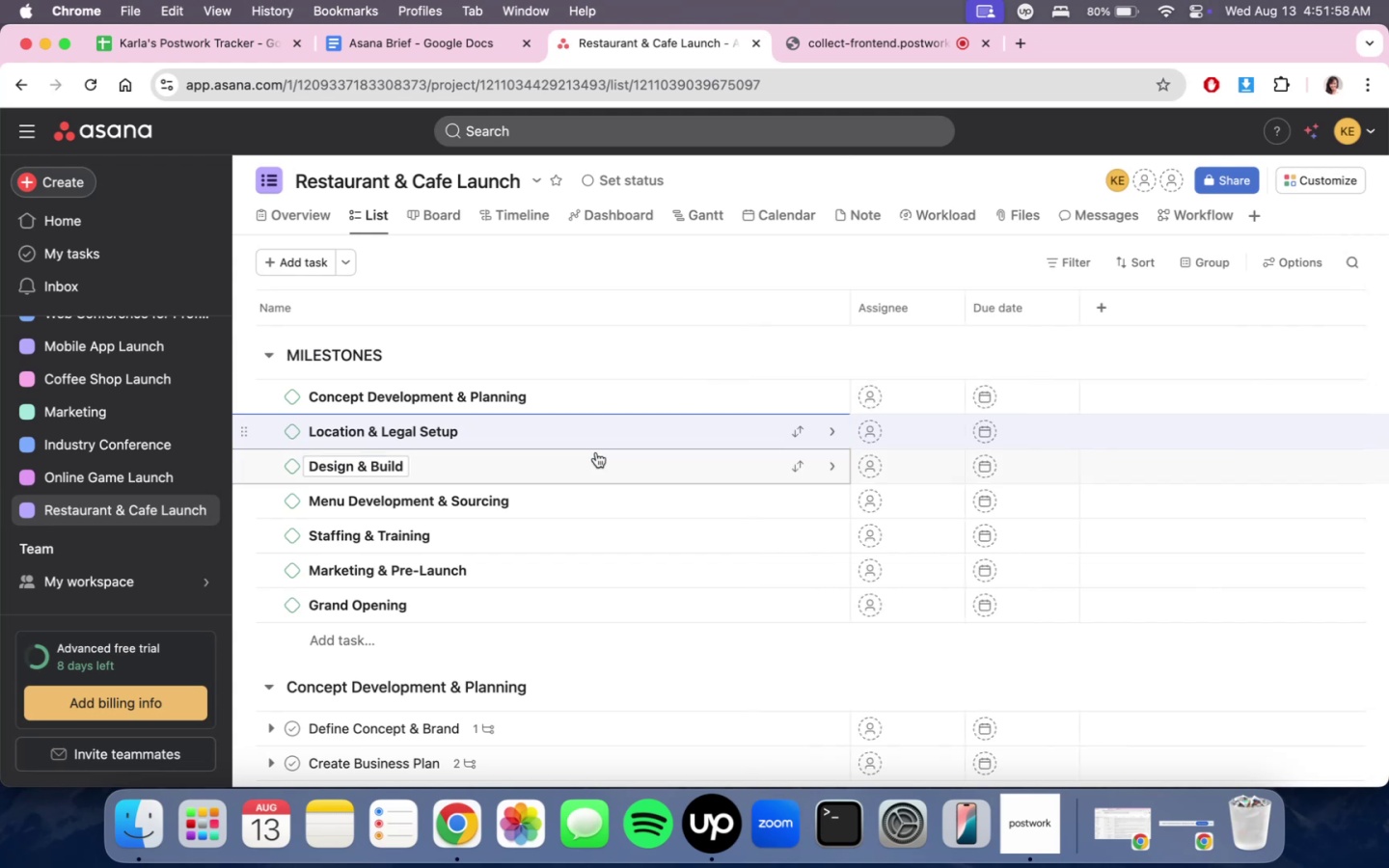 
left_click([596, 453])
 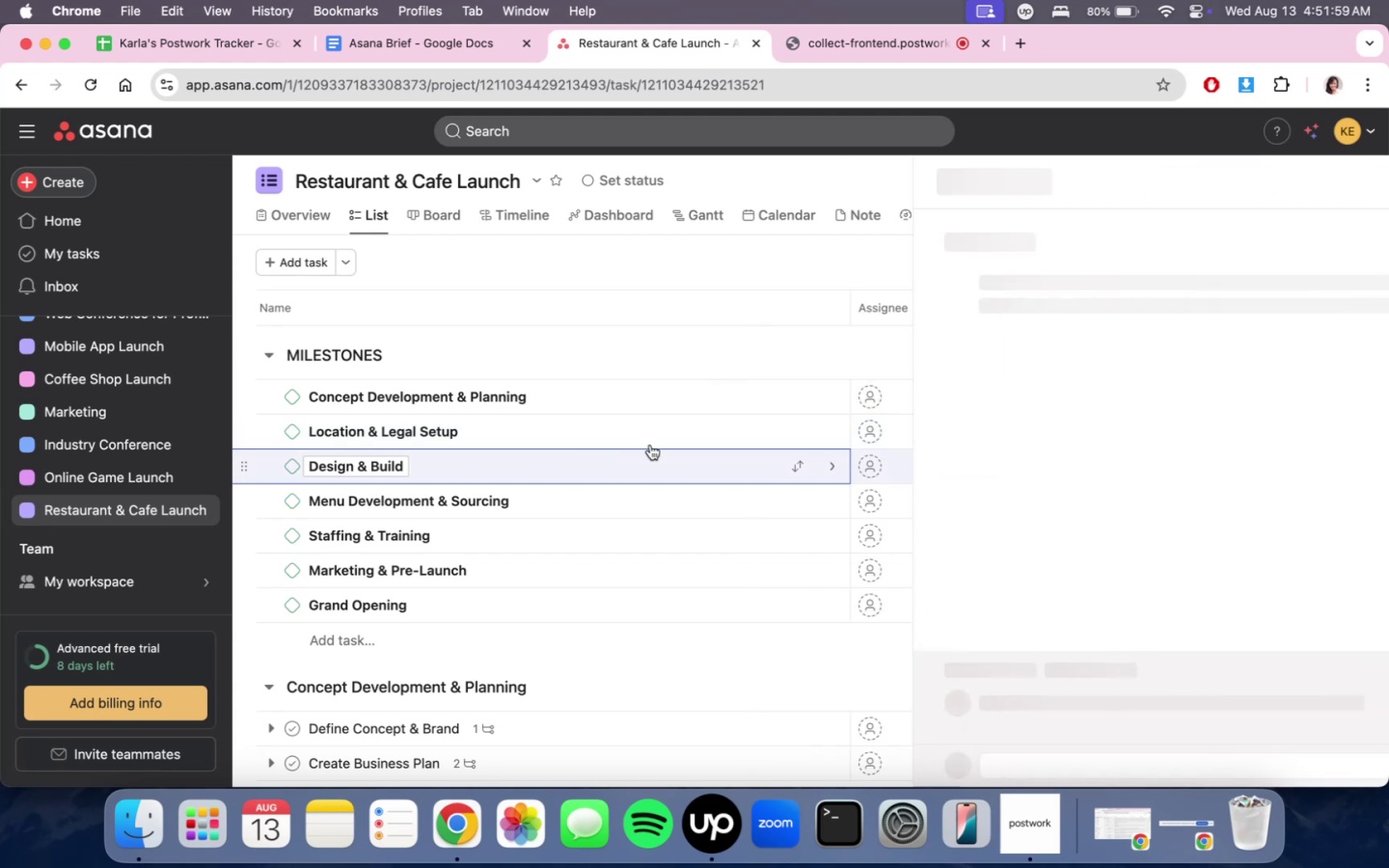 
mouse_move([1073, 402])
 